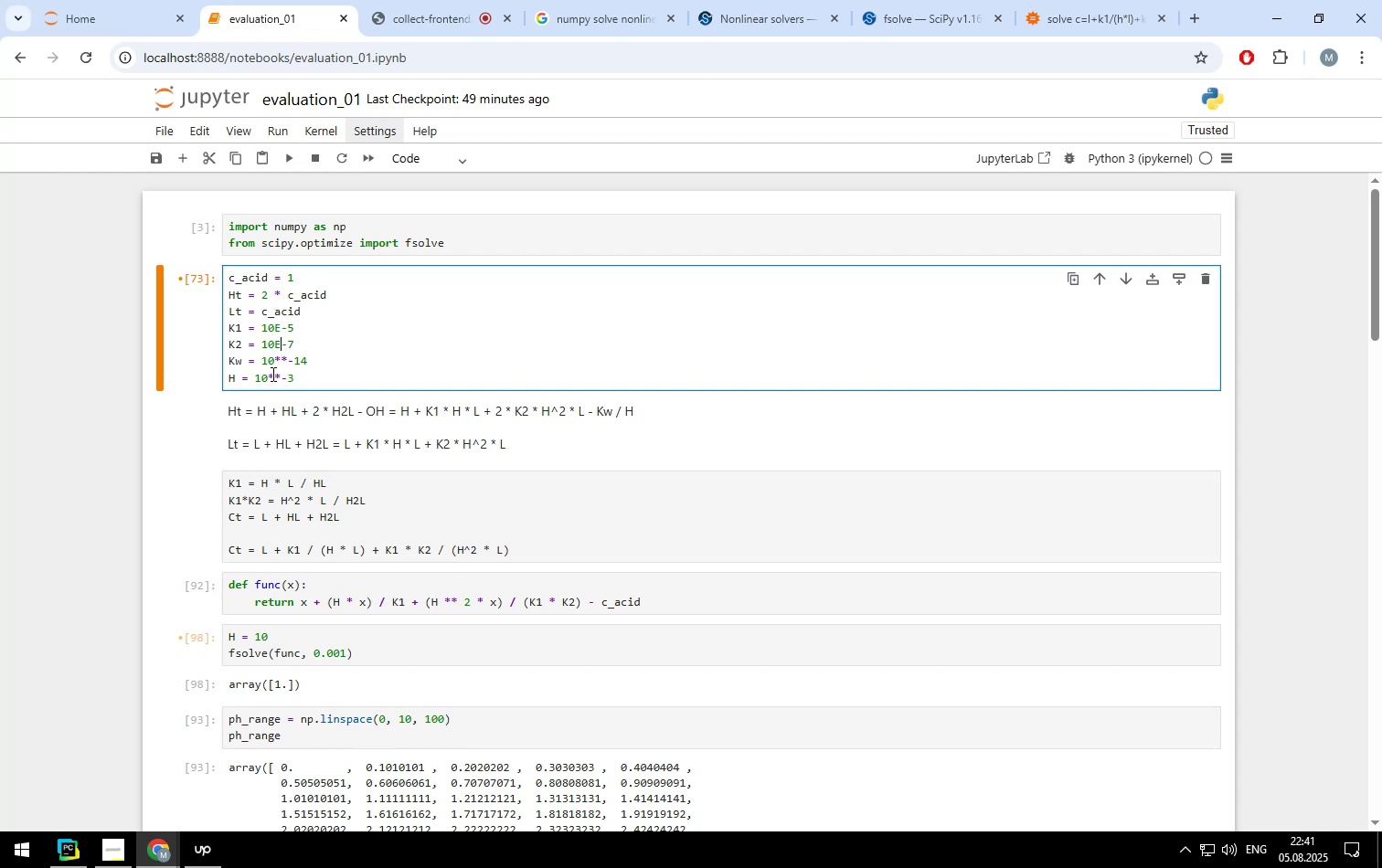 
key(ArrowDown)
 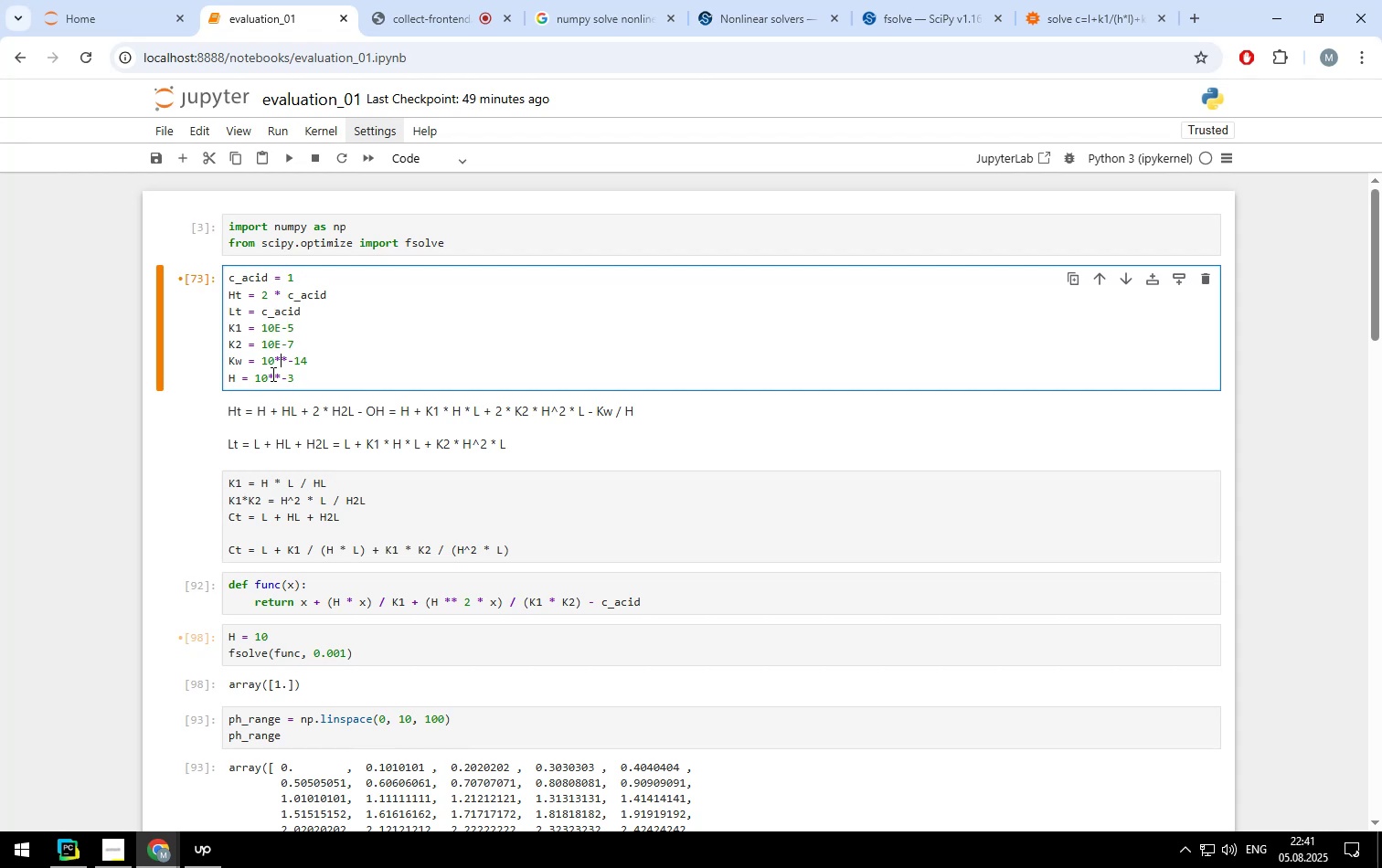 
key(ArrowRight)
 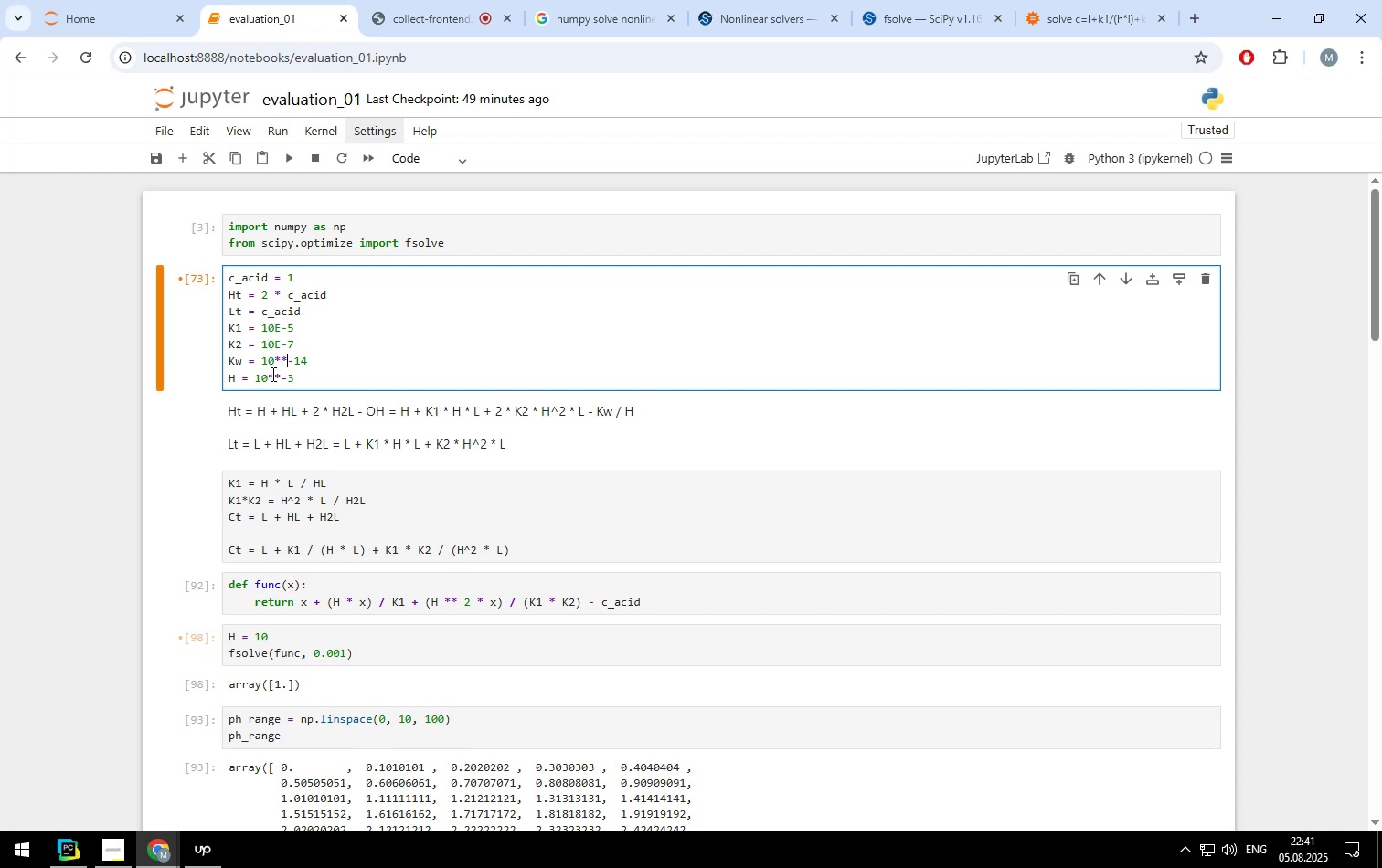 
key(Backspace)
 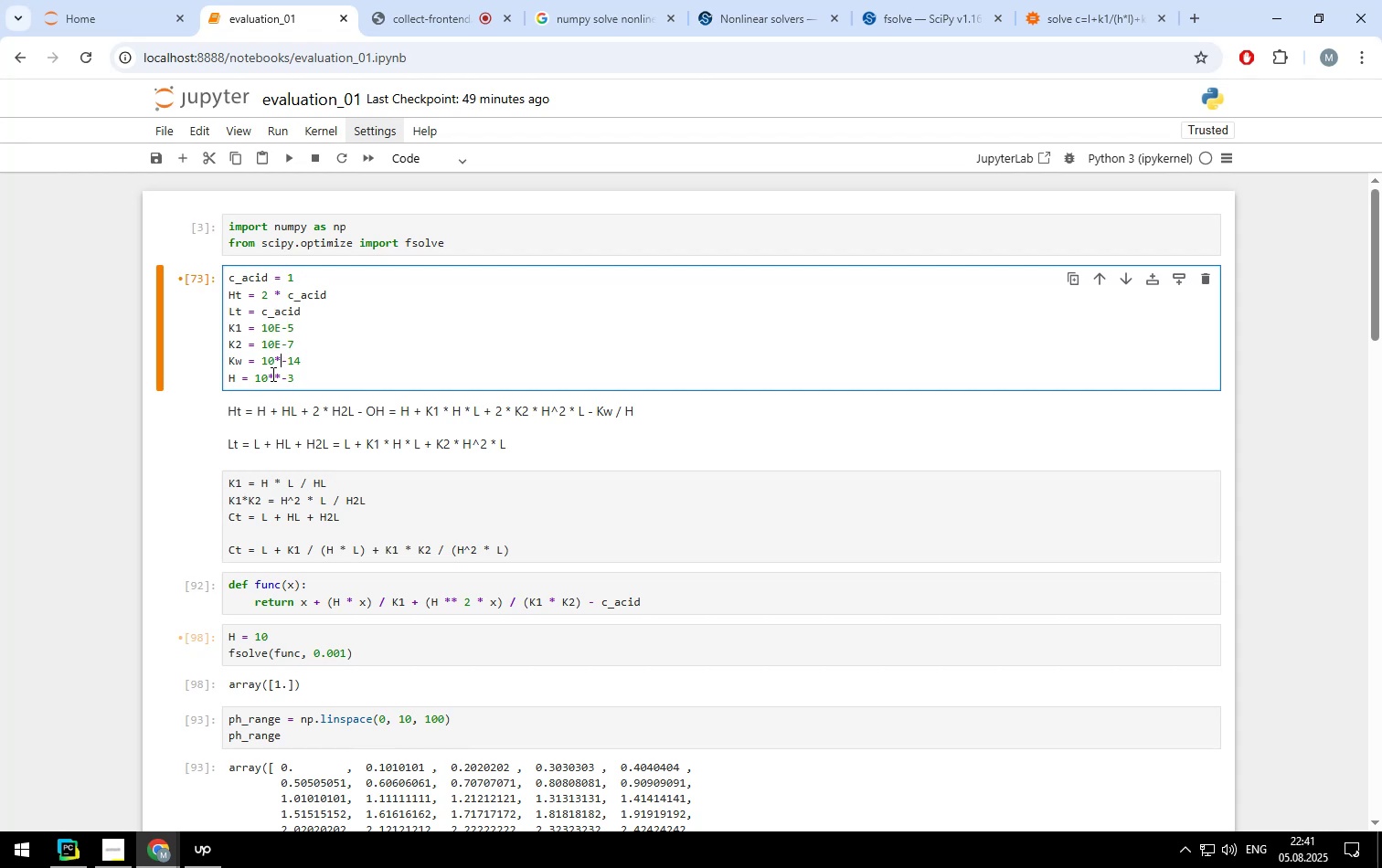 
key(Backspace)
 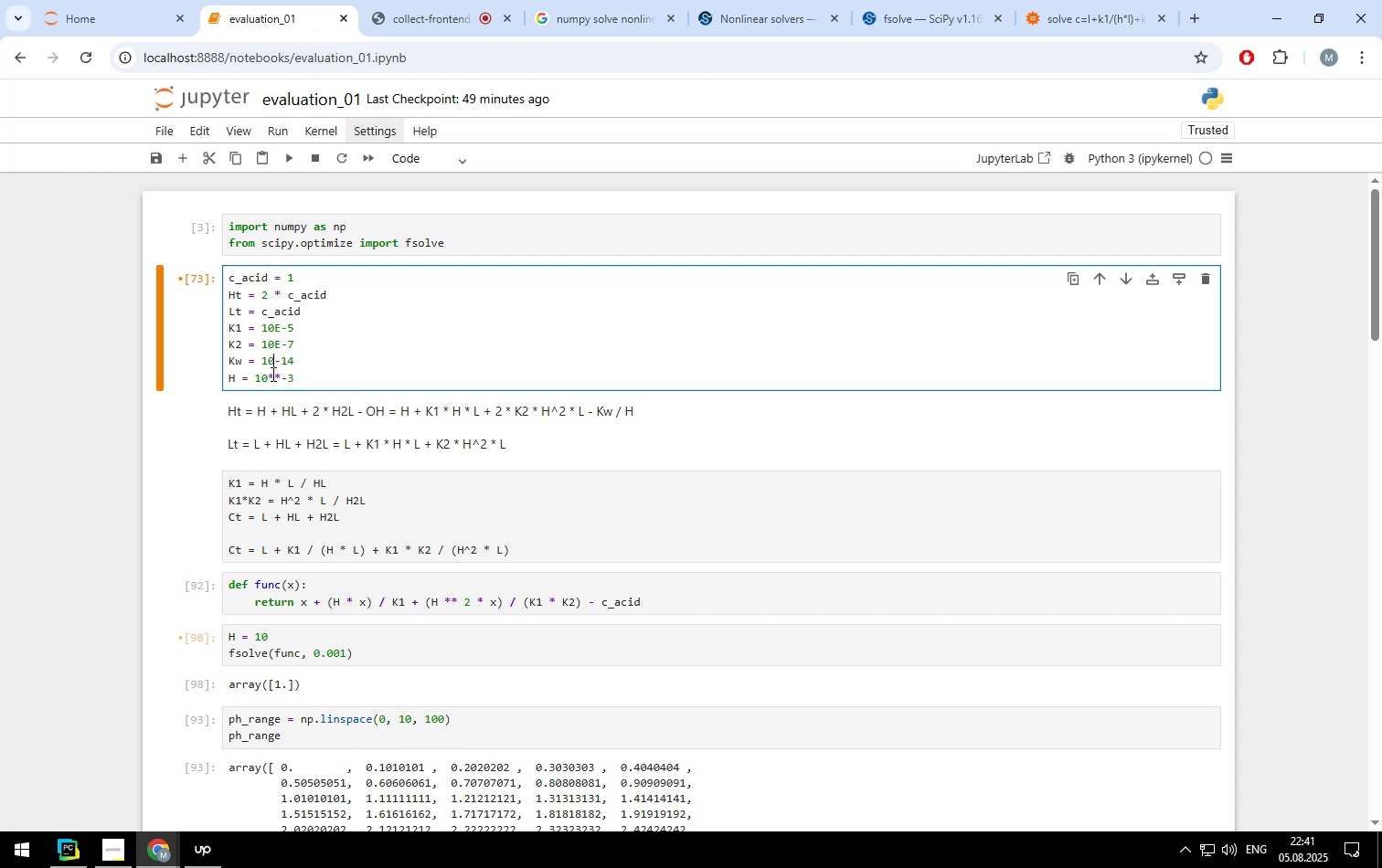 
key(Shift+ShiftLeft)
 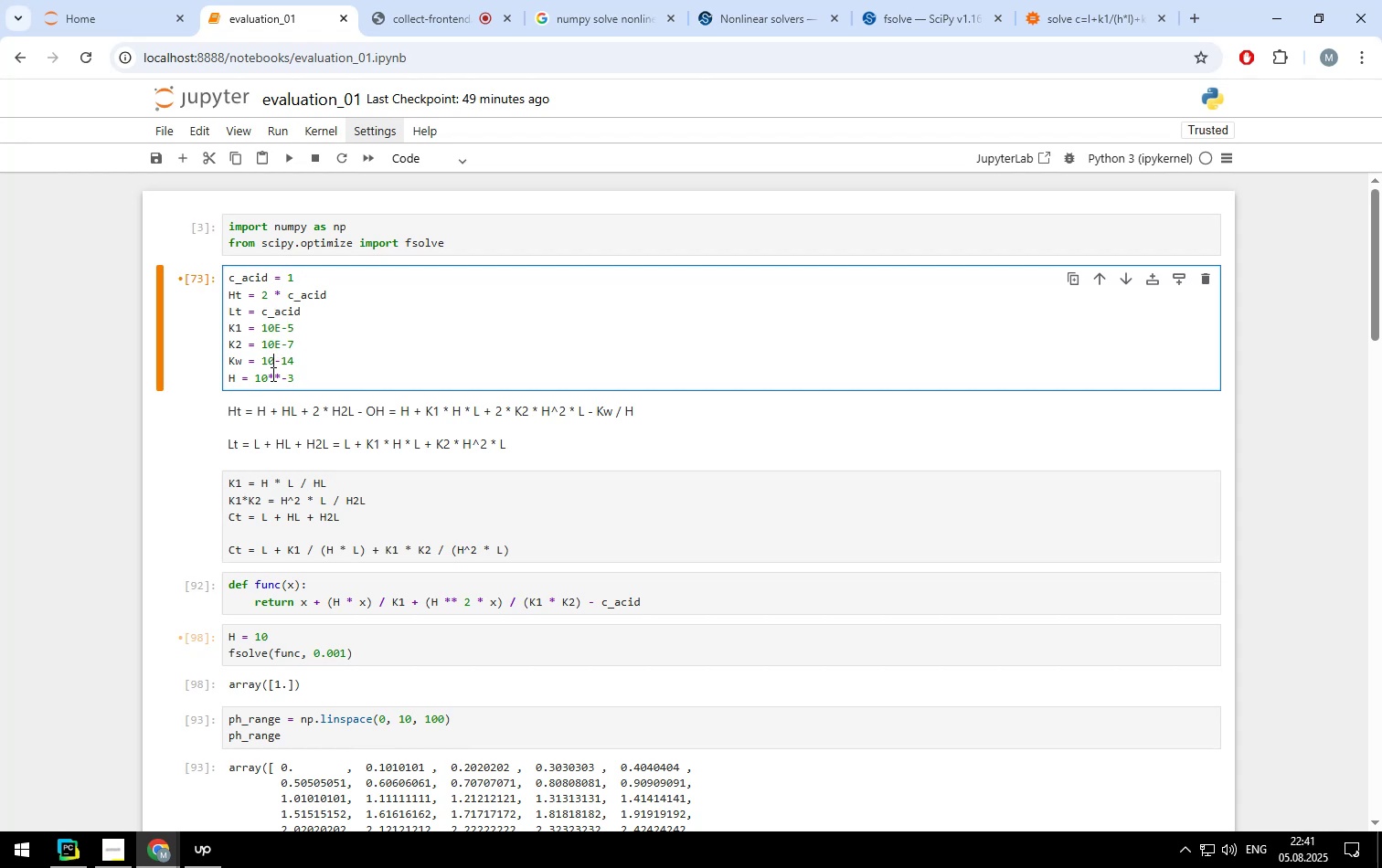 
key(Shift+E)
 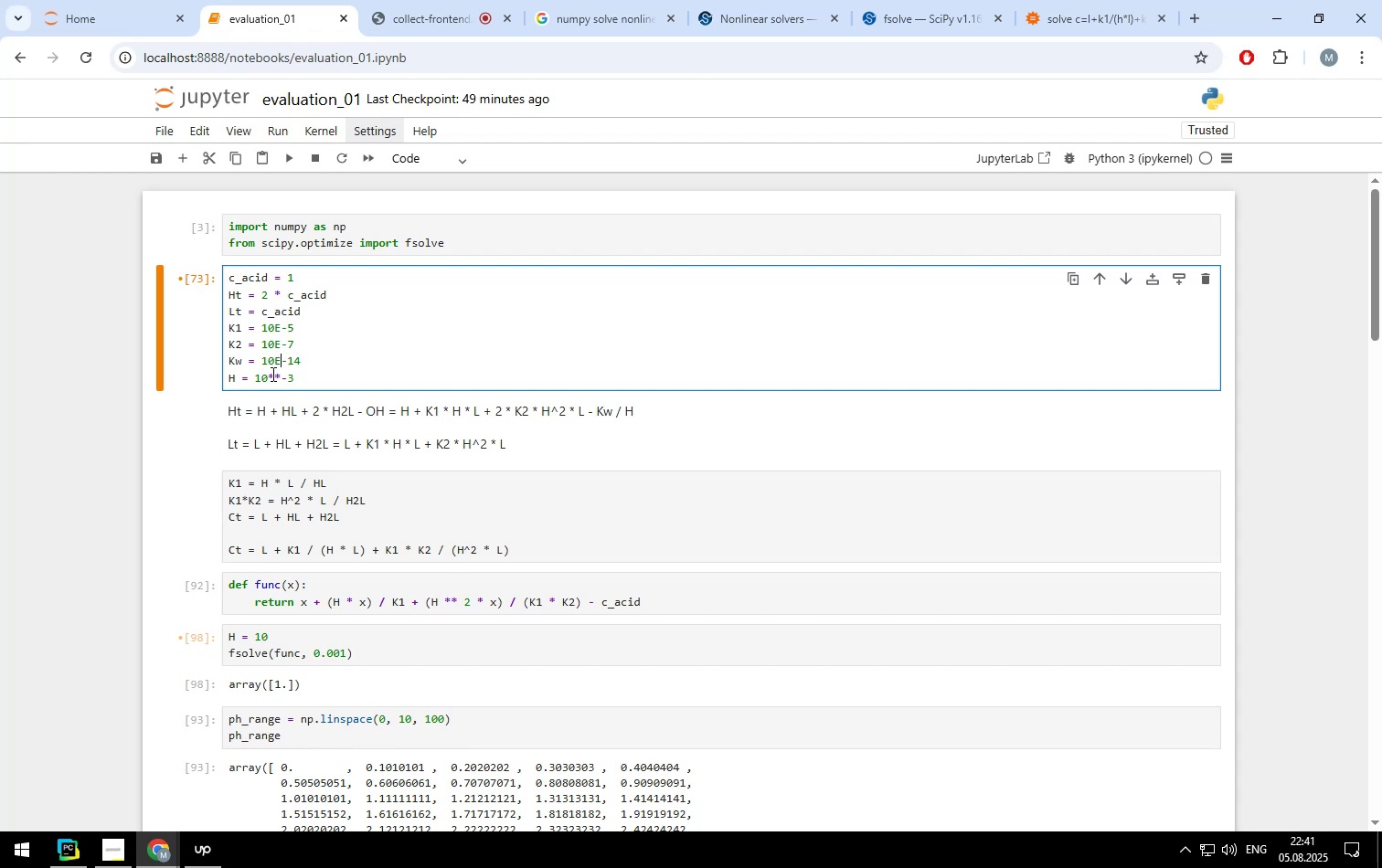 
key(ArrowDown)
 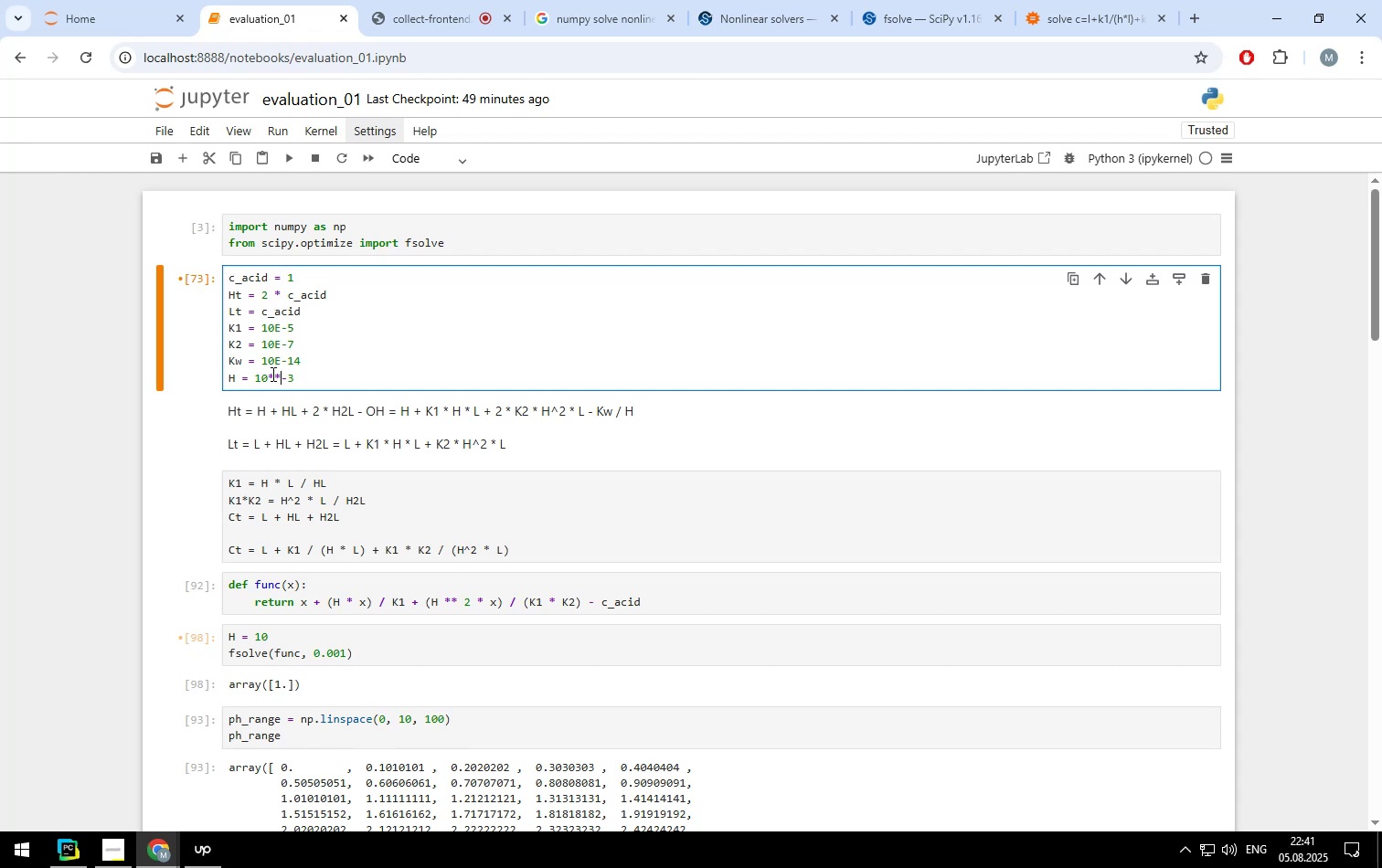 
key(Backspace)
 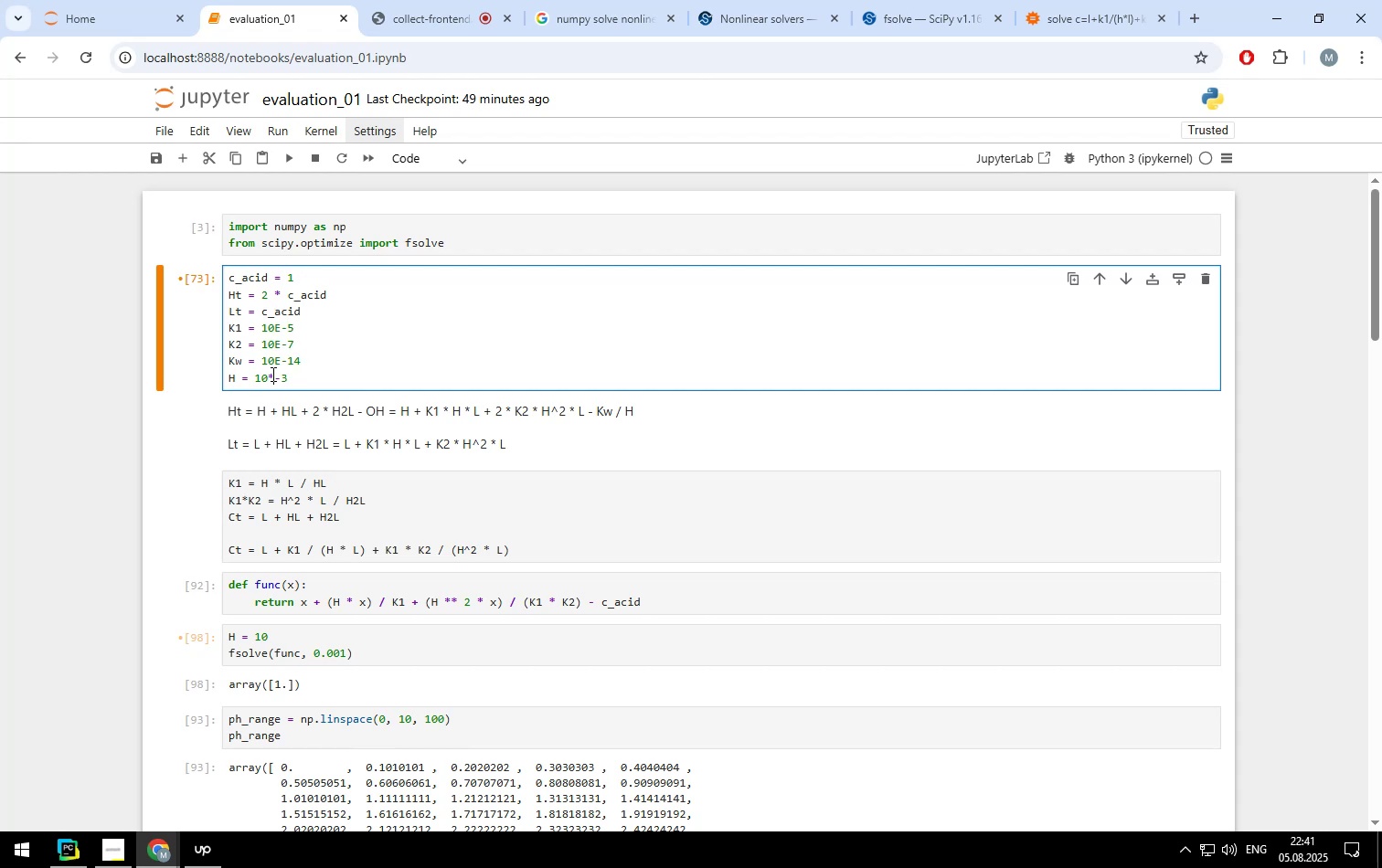 
key(Backspace)
 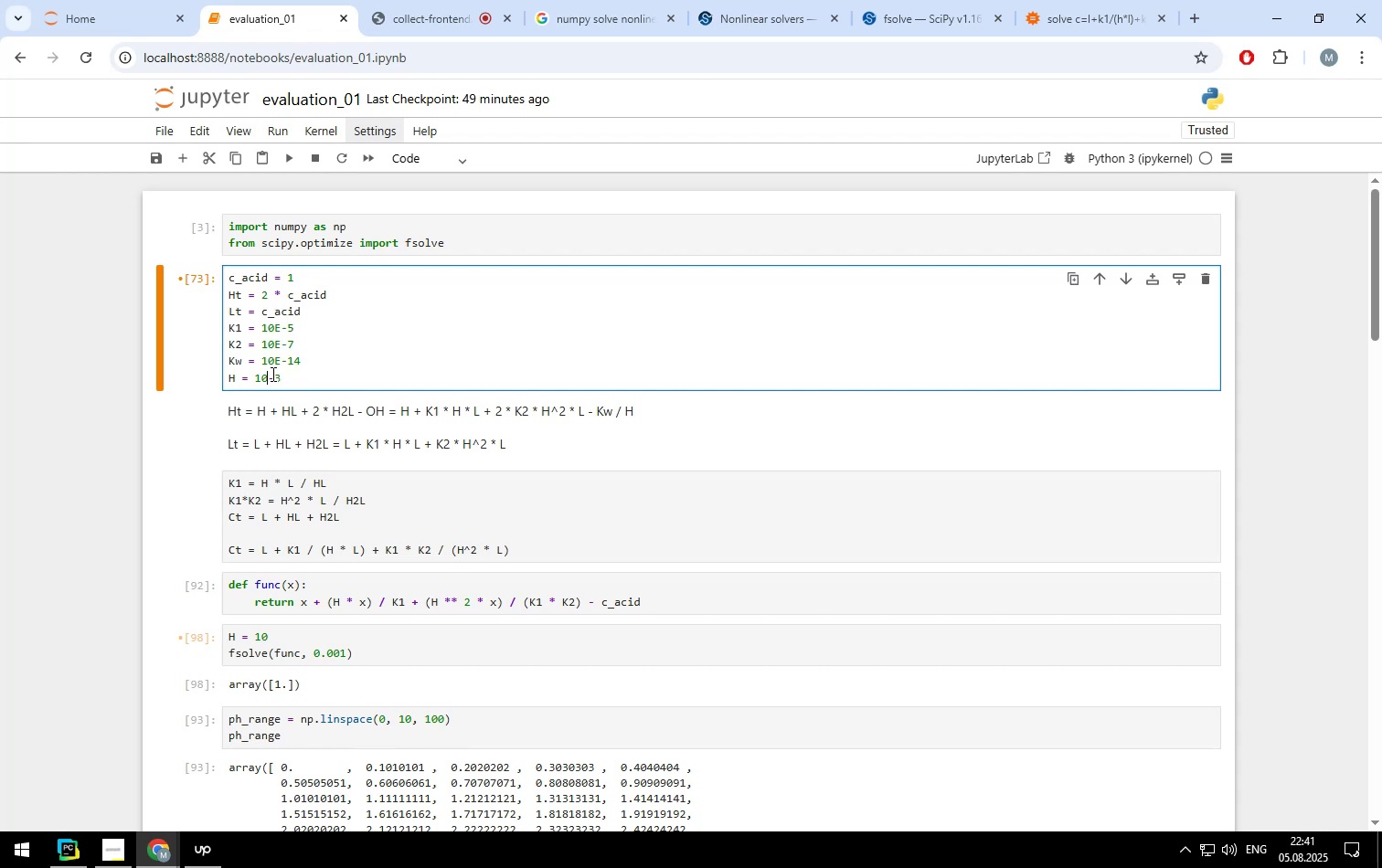 
key(Shift+ShiftLeft)
 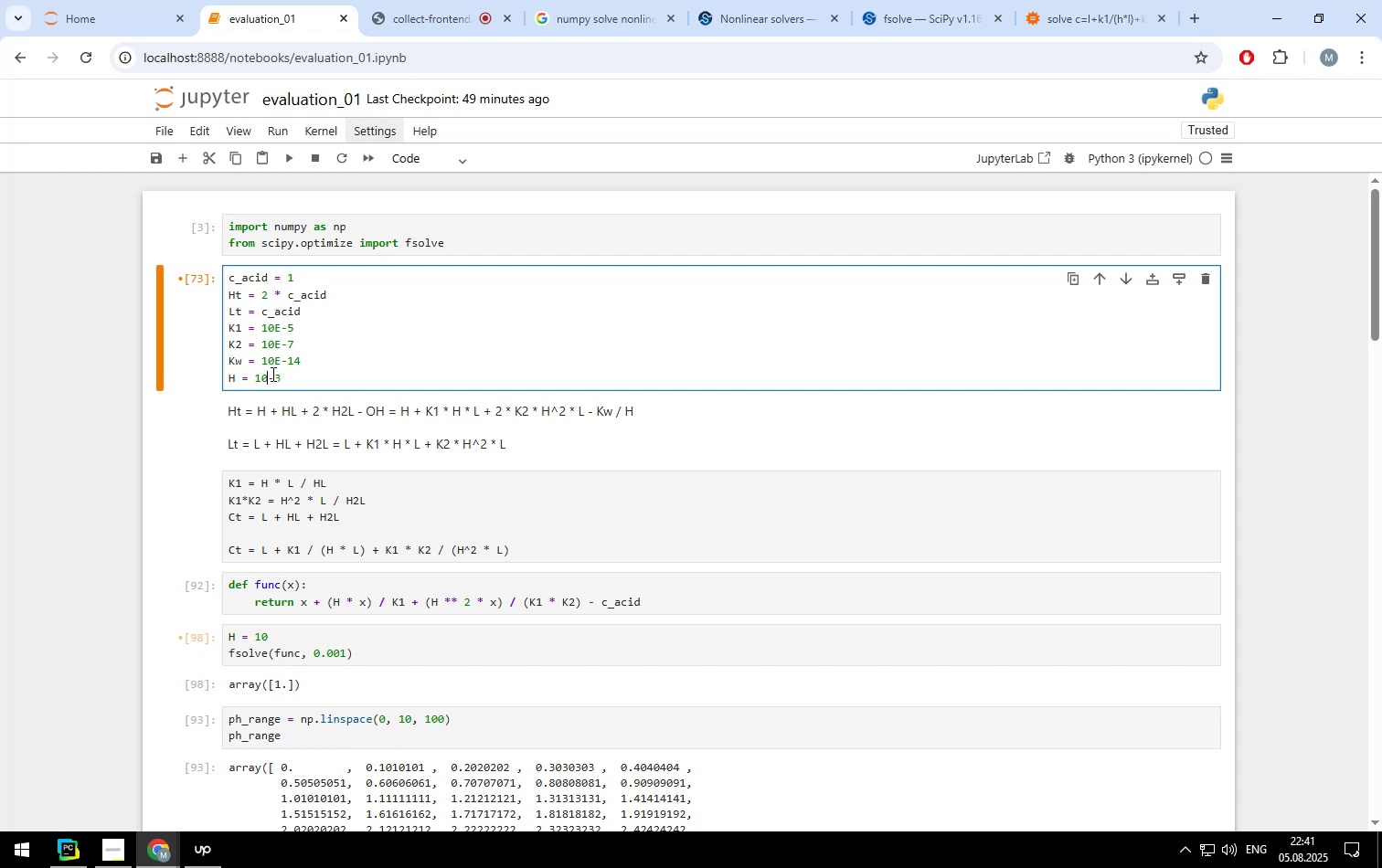 
key(Shift+E)
 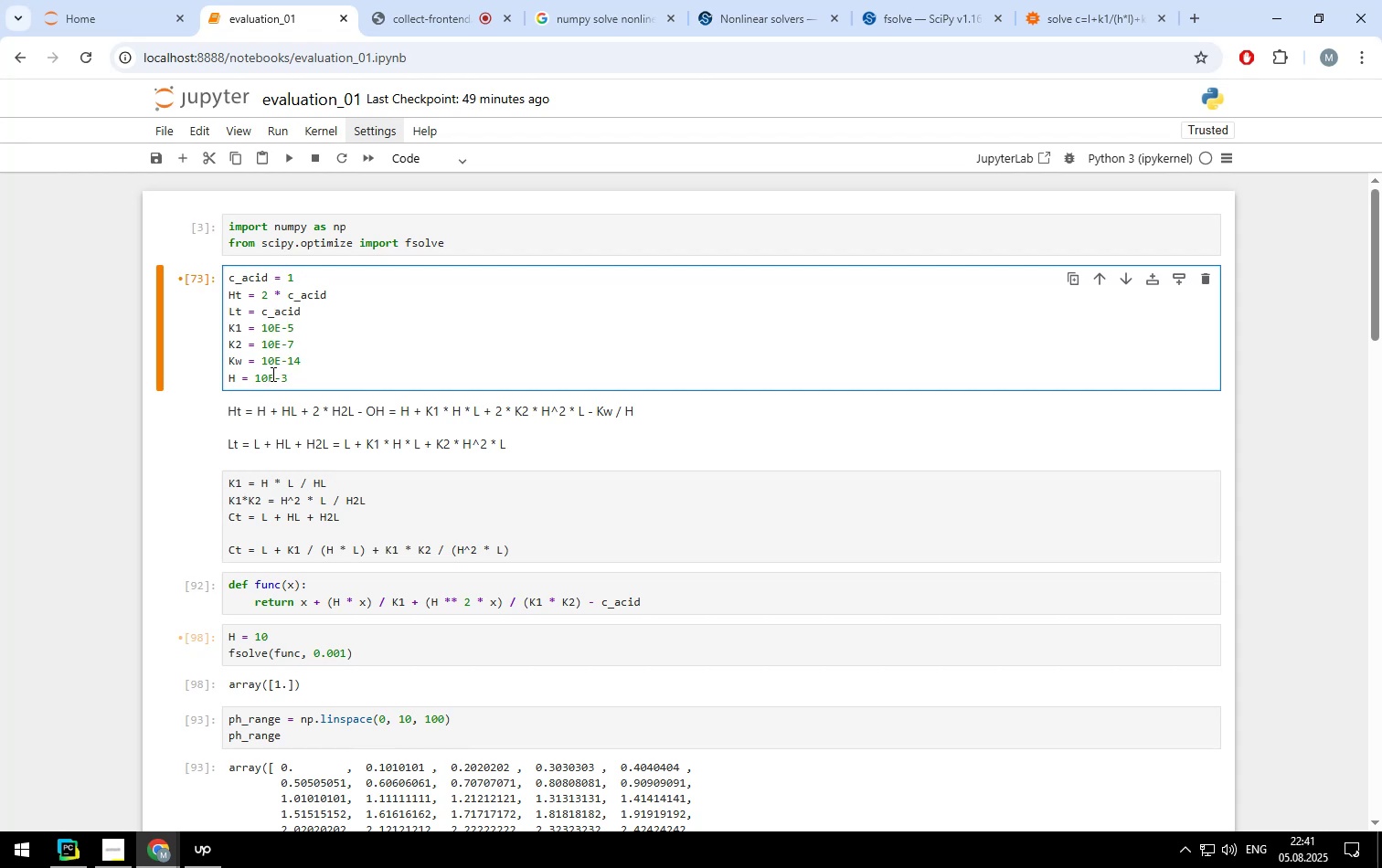 
key(Shift+Enter)
 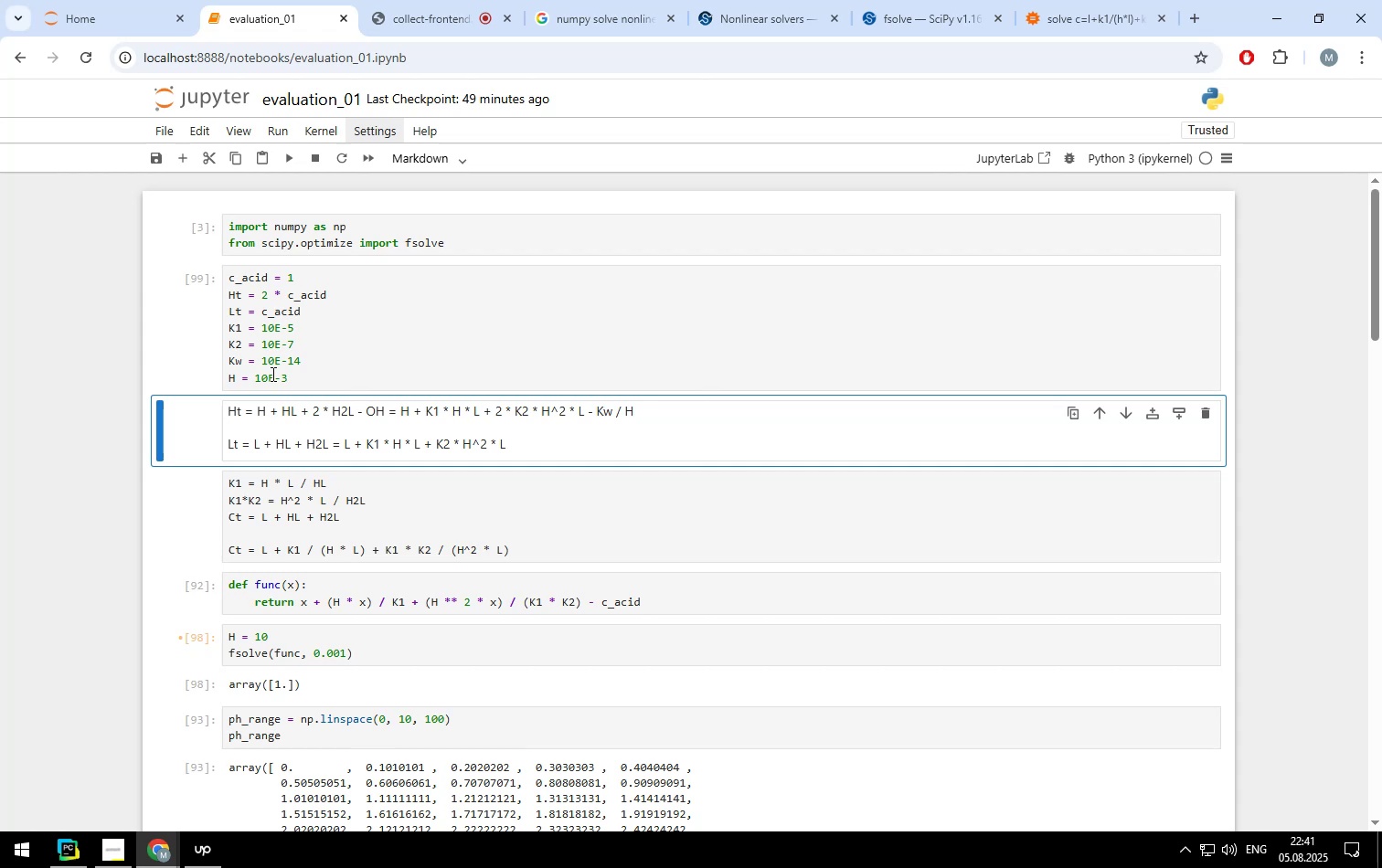 
key(Shift+Enter)
 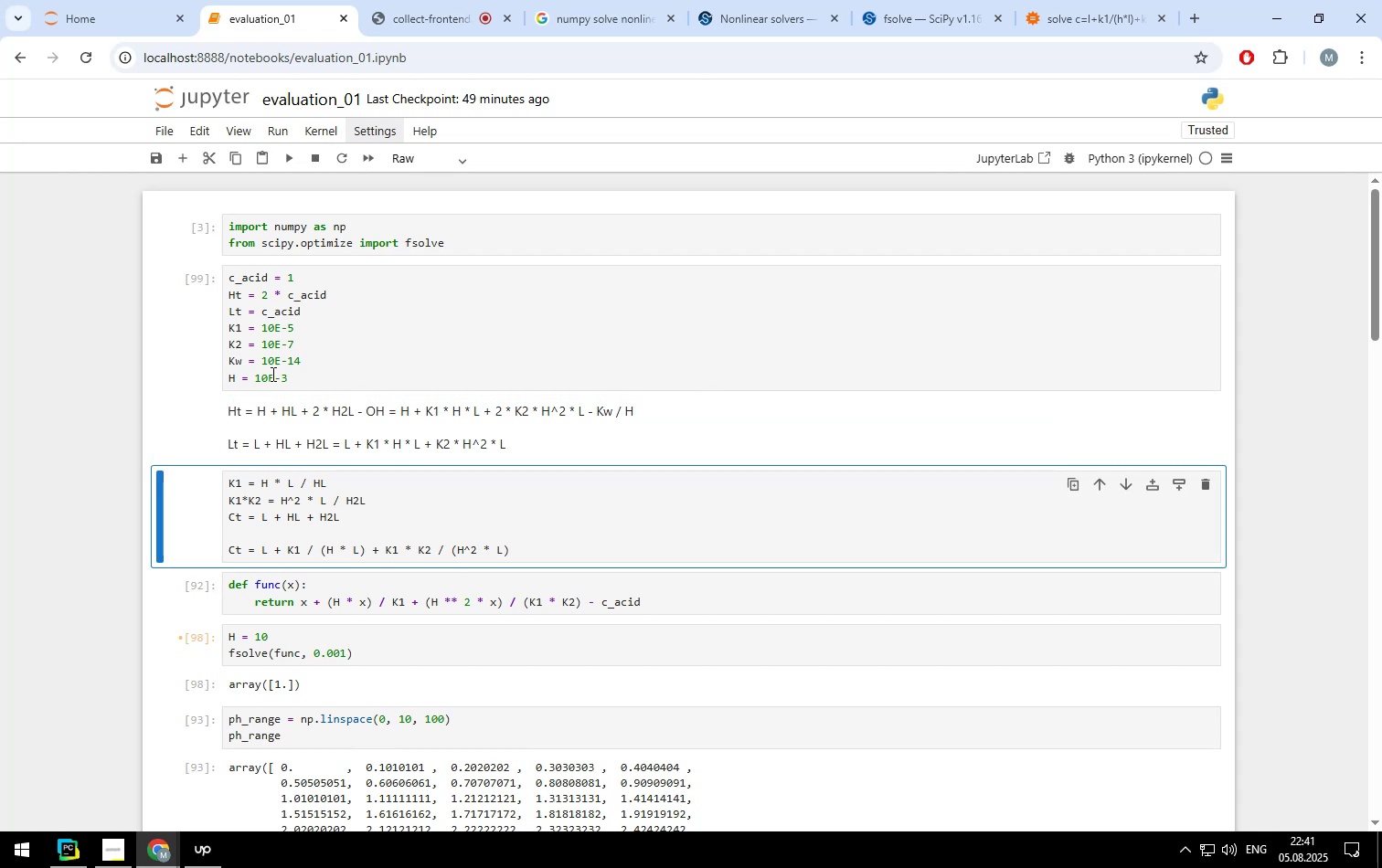 
key(Shift+Enter)
 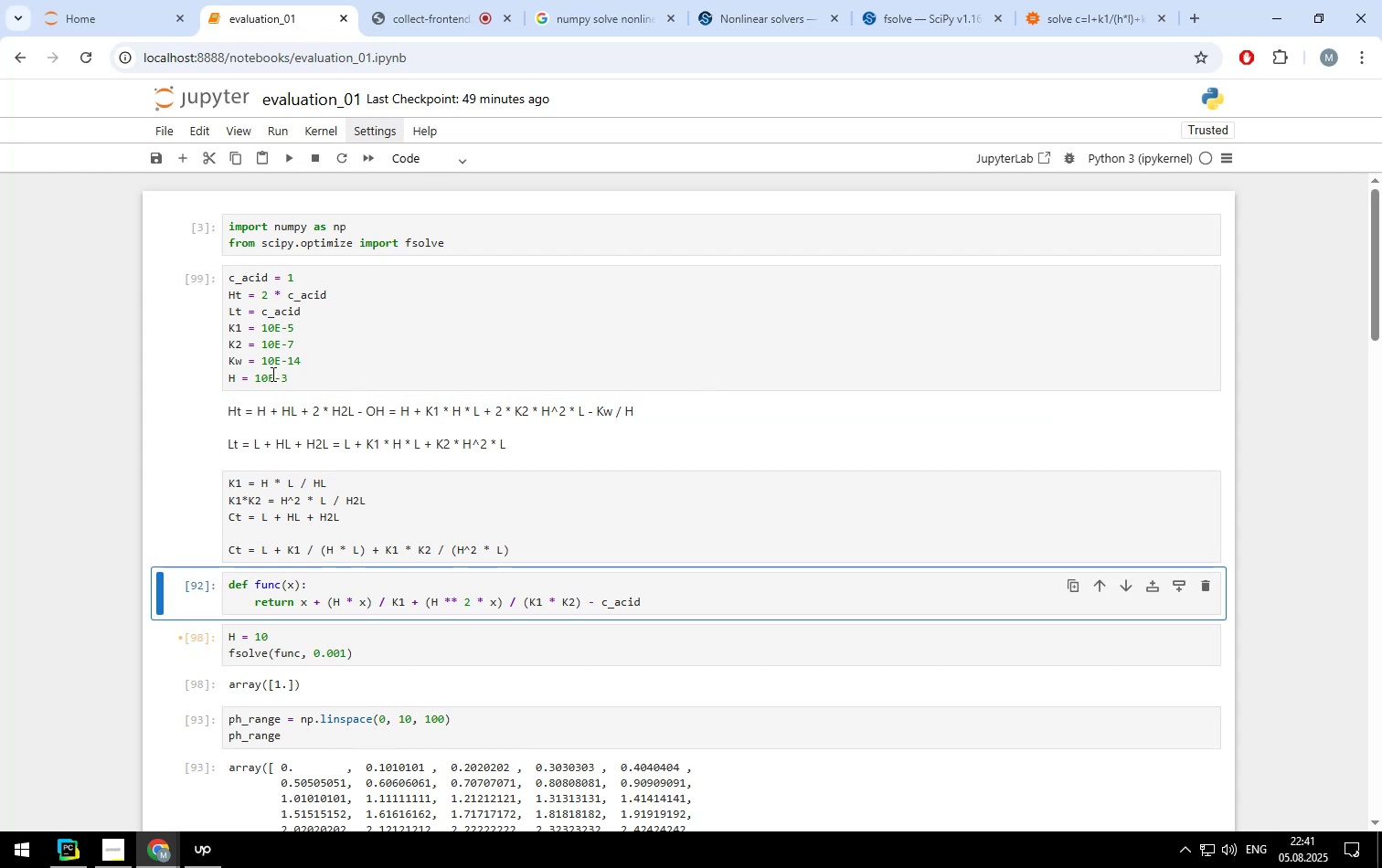 
key(Shift+Enter)
 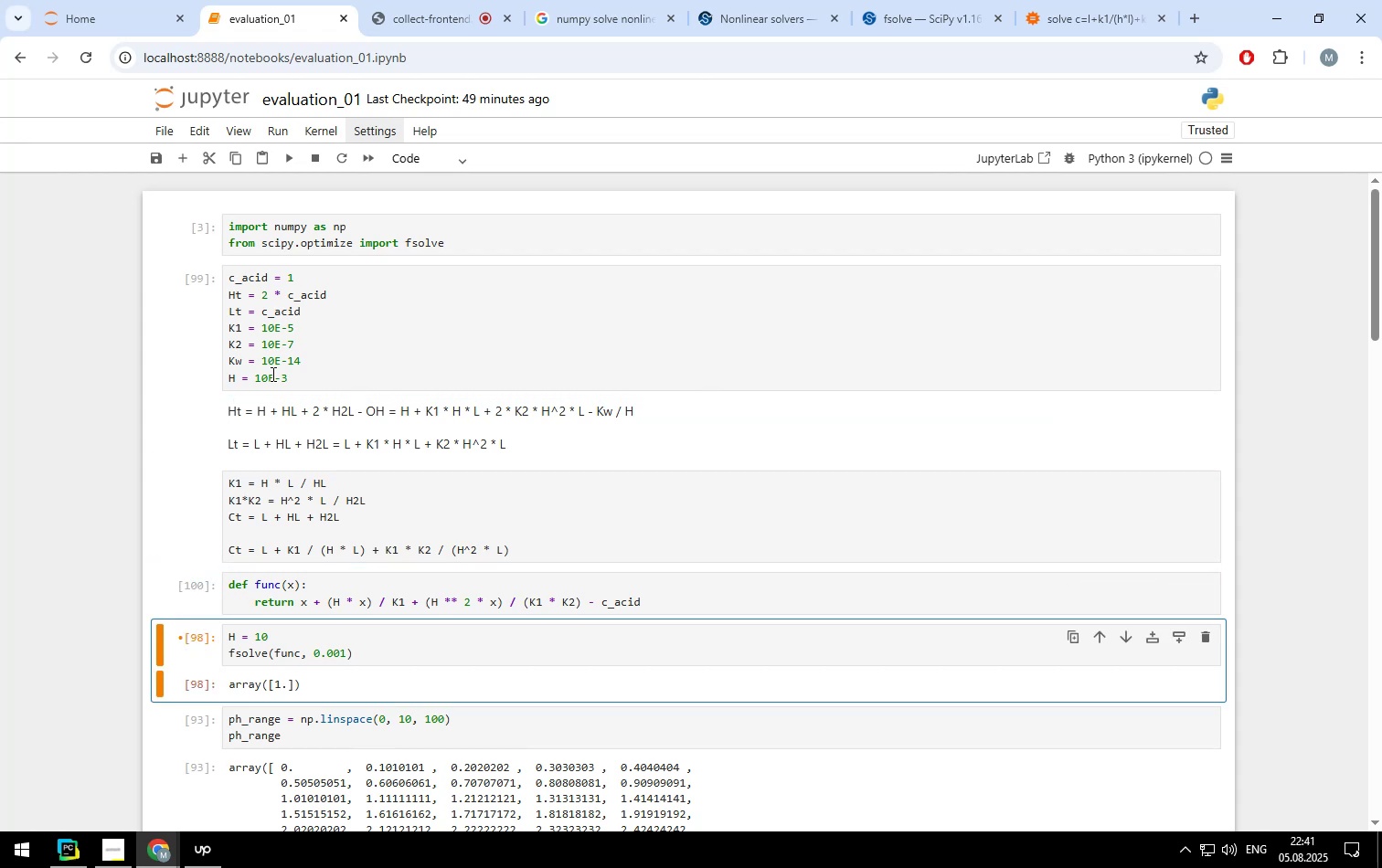 
key(Shift+Enter)
 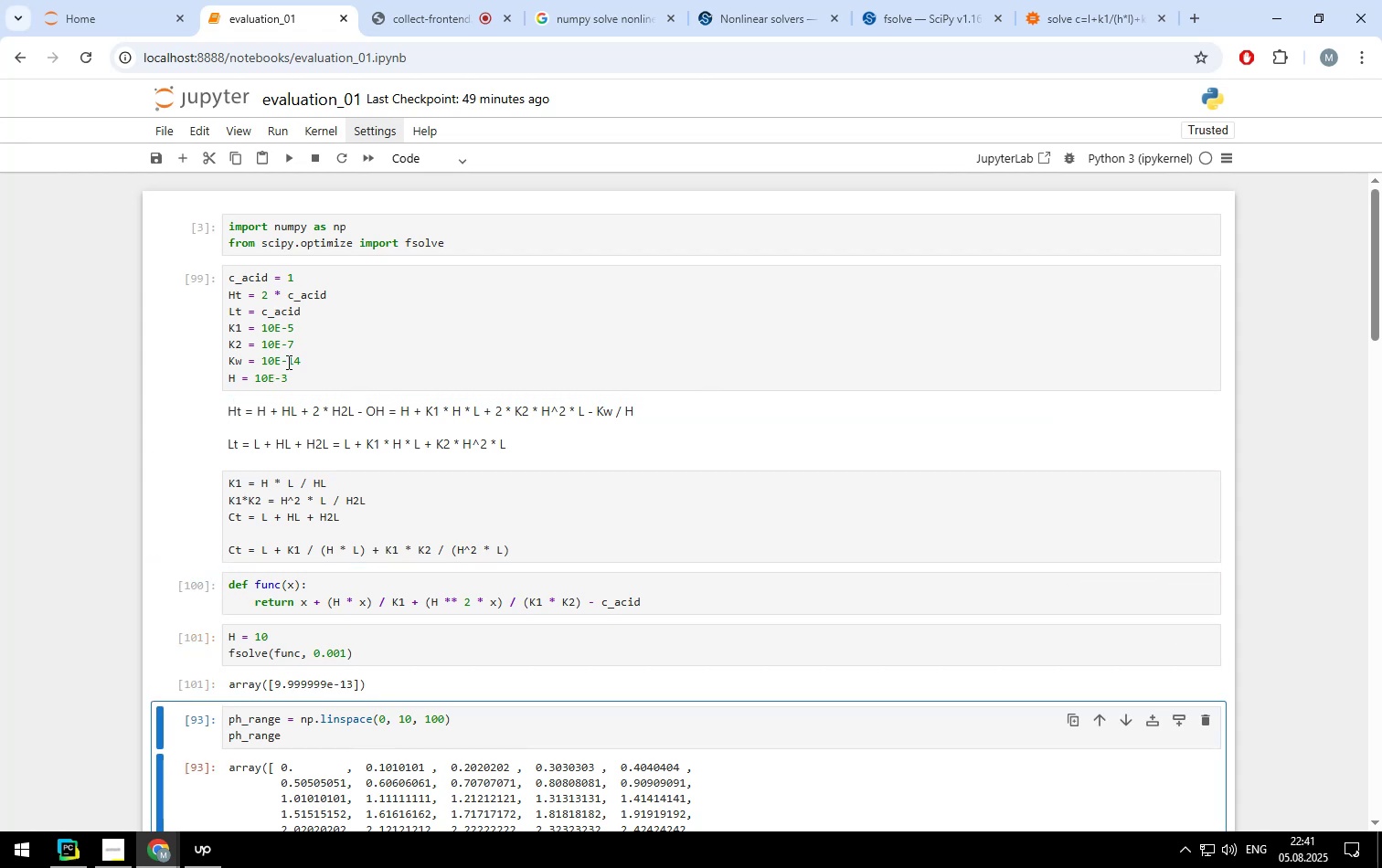 
scroll: coordinate [332, 394], scroll_direction: none, amount: 0.0
 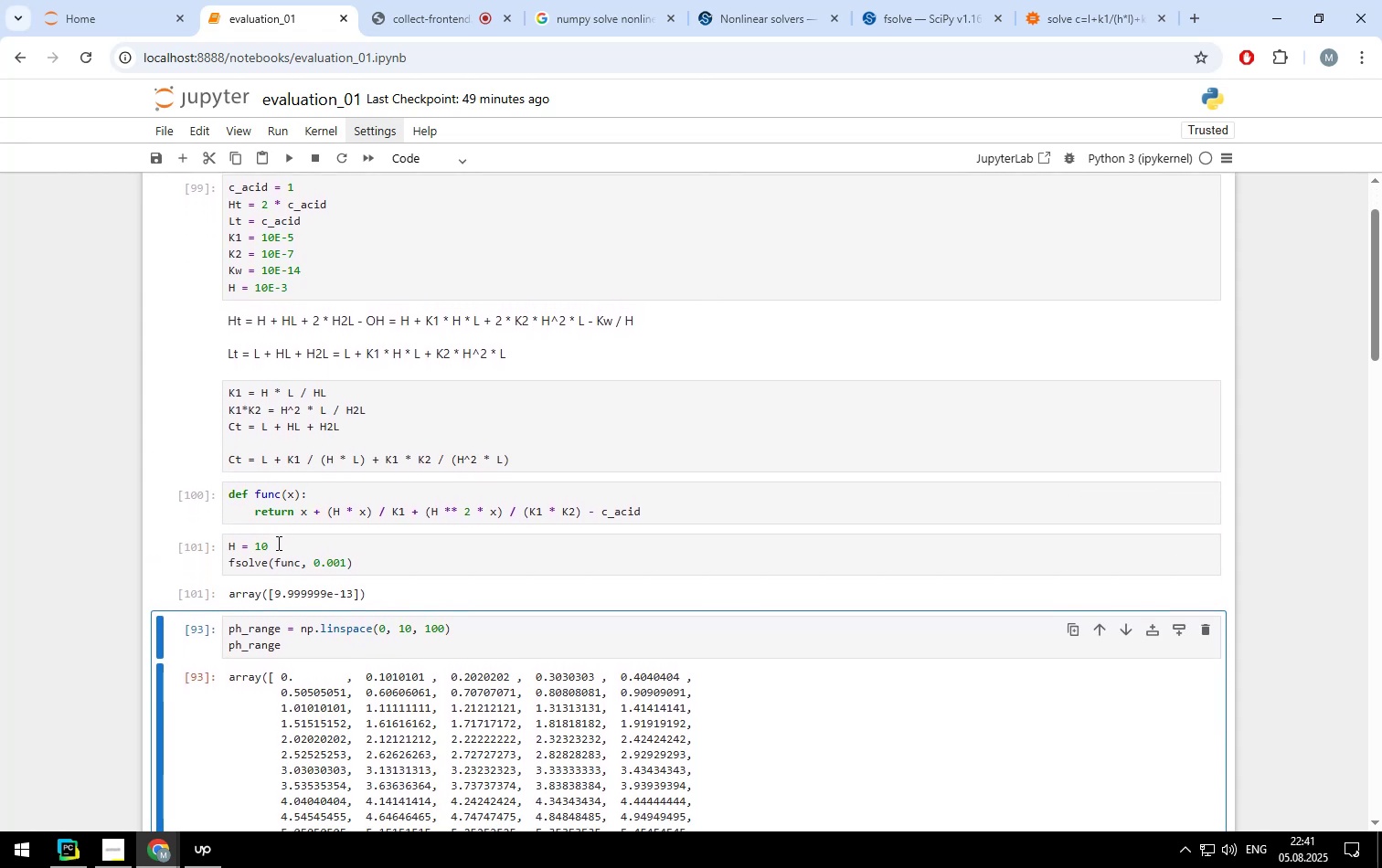 
left_click([277, 543])
 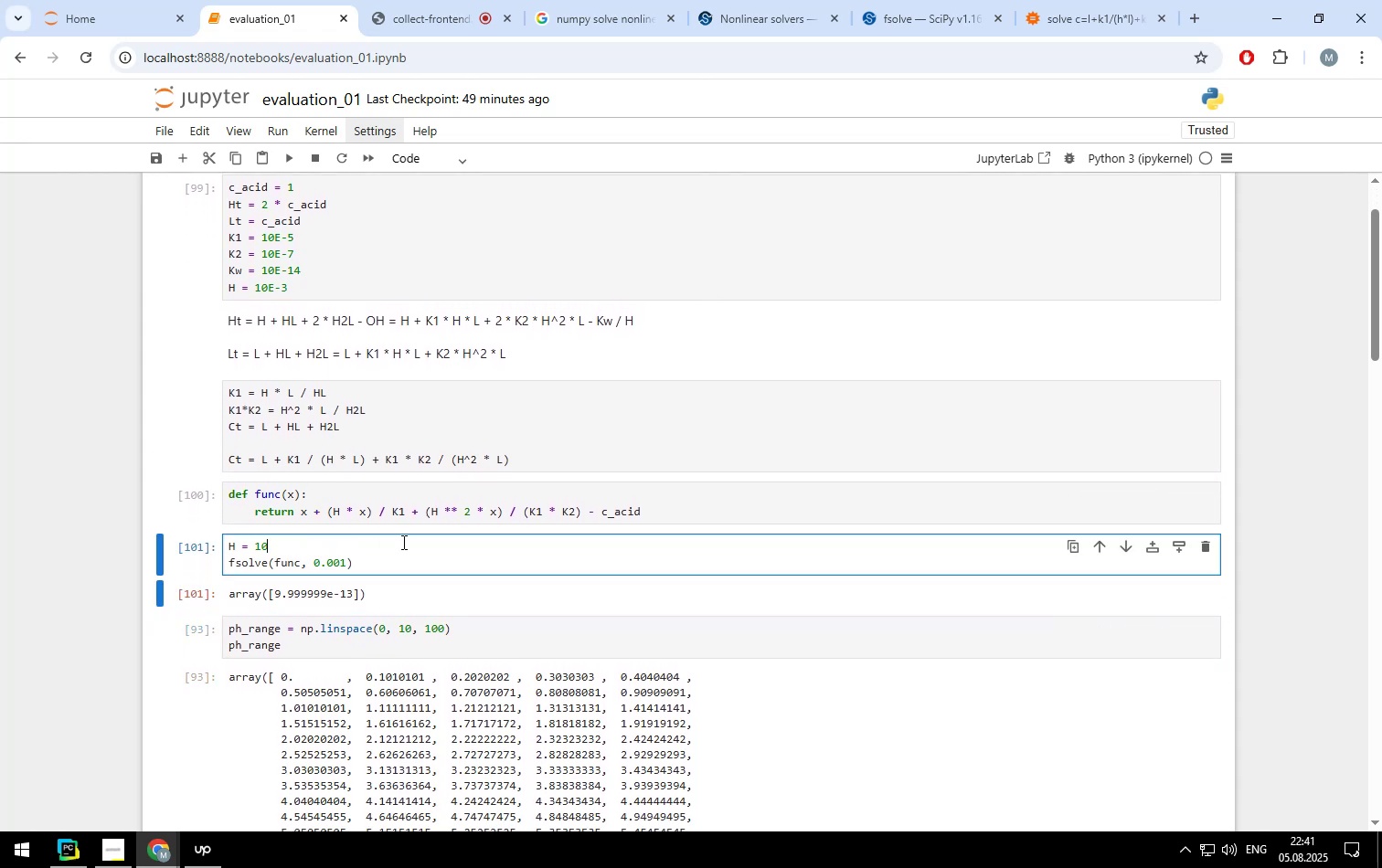 
wait(5.06)
 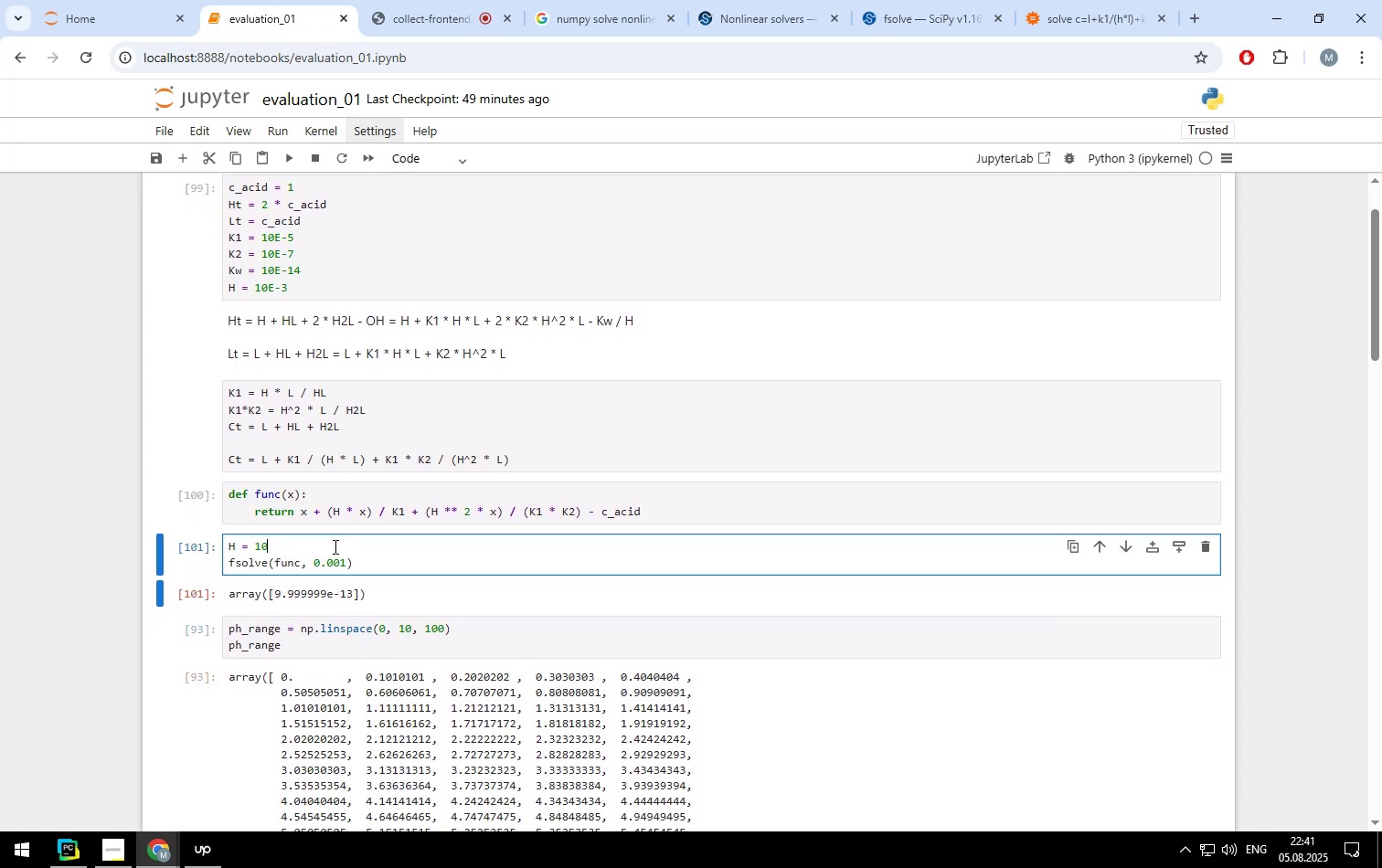 
scroll: coordinate [402, 542], scroll_direction: none, amount: 0.0
 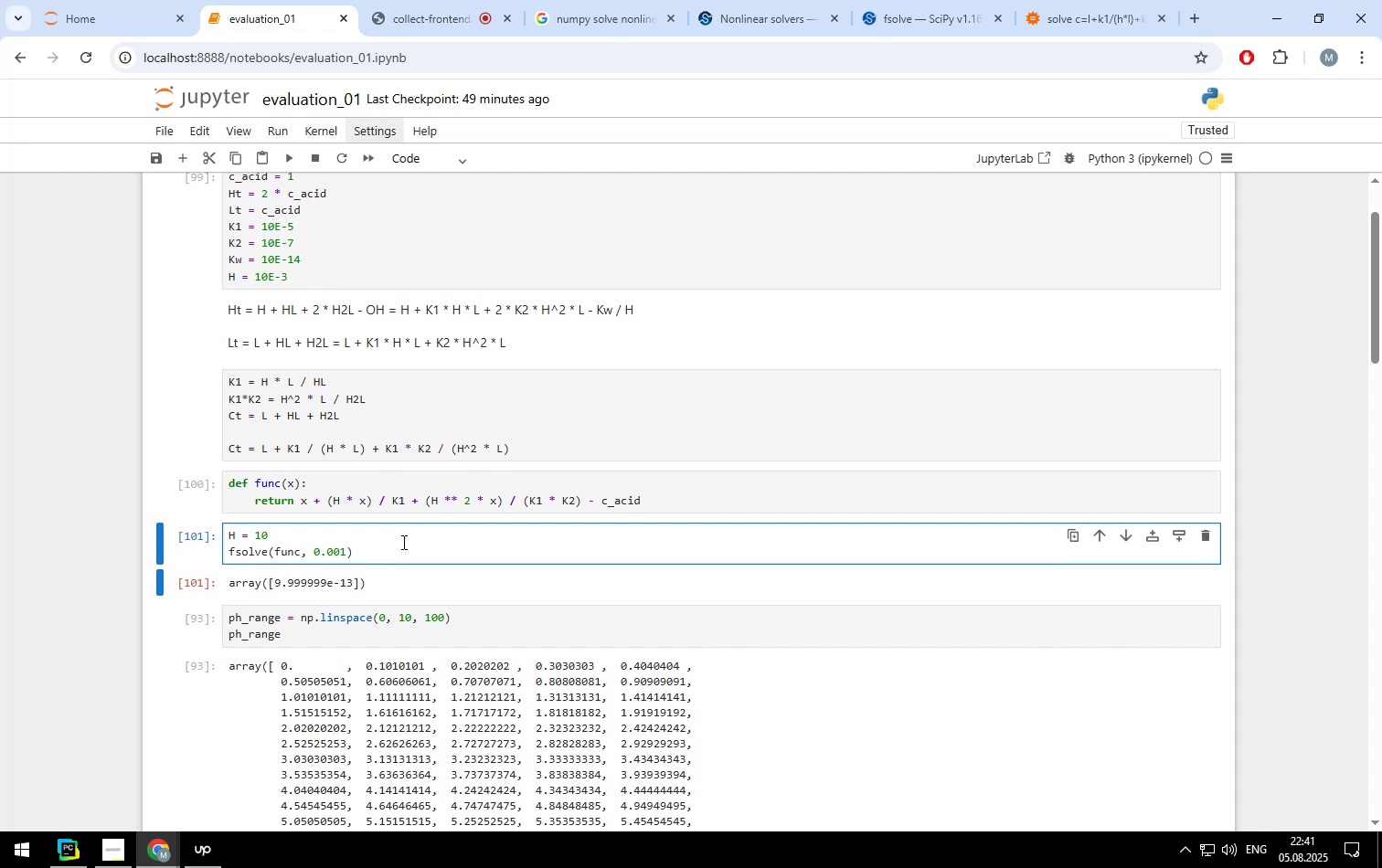 
key(Shift+ShiftLeft)
 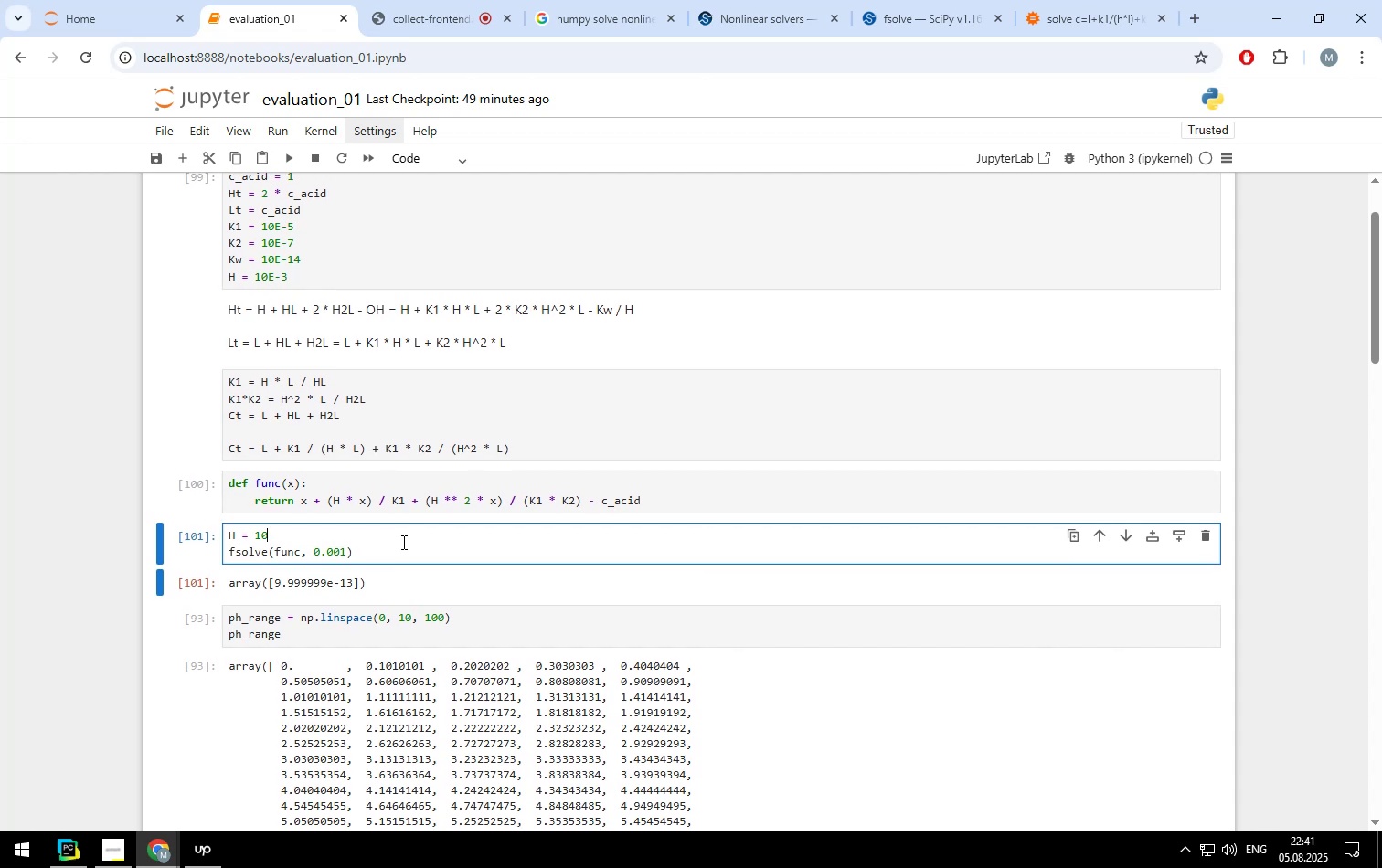 
key(Shift+ShiftLeft)
 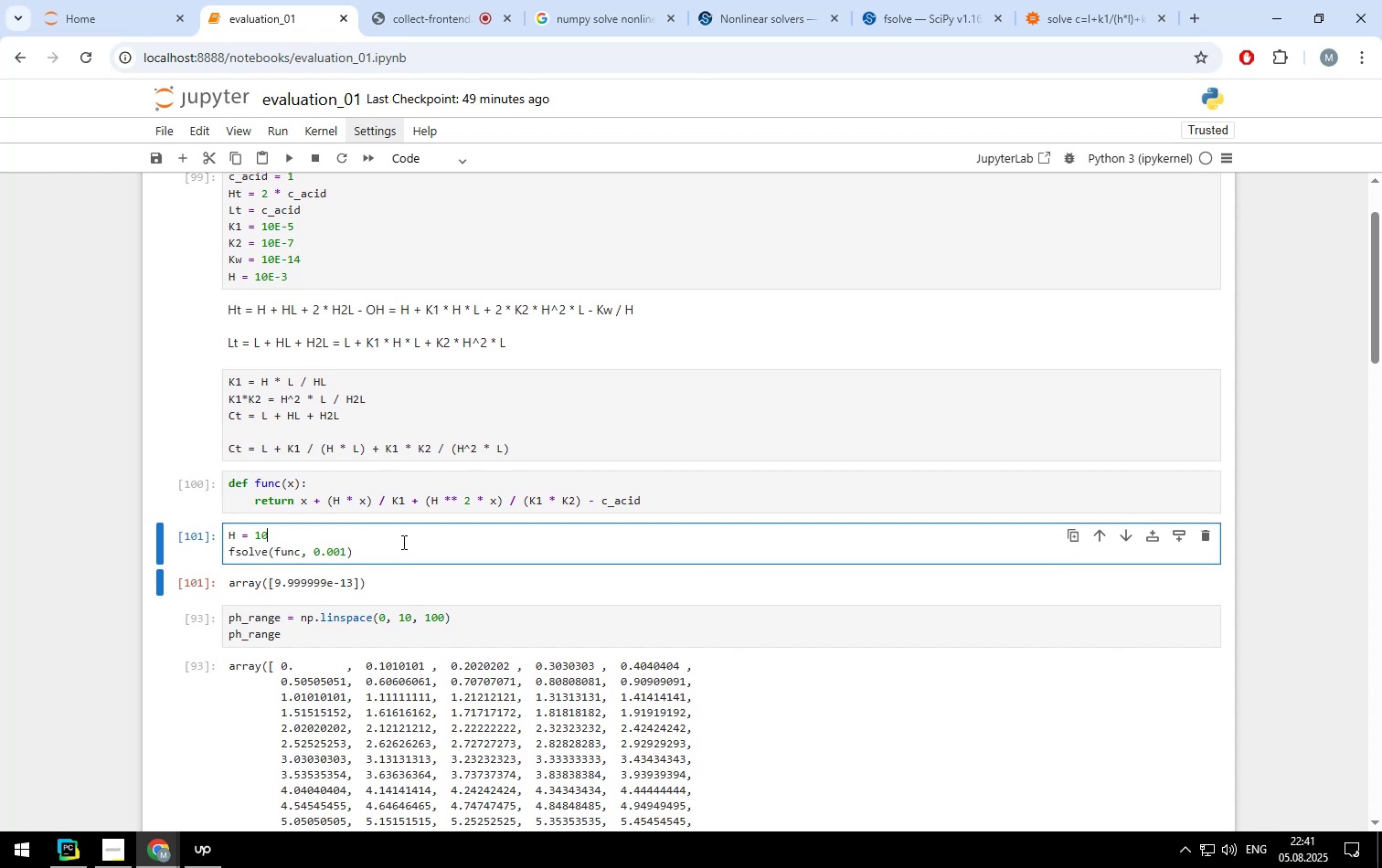 
key(Shift+E)
 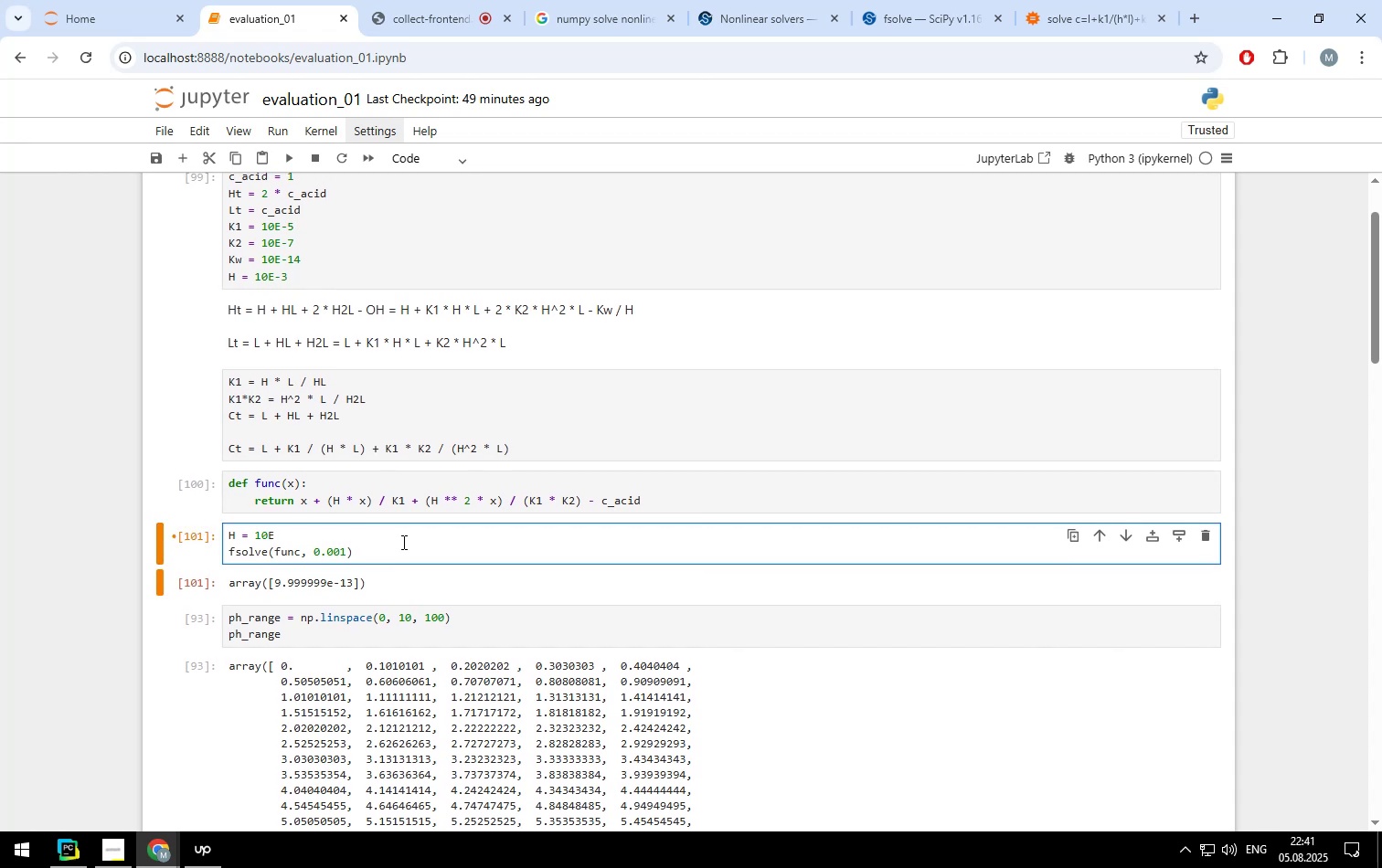 
key(Minus)
 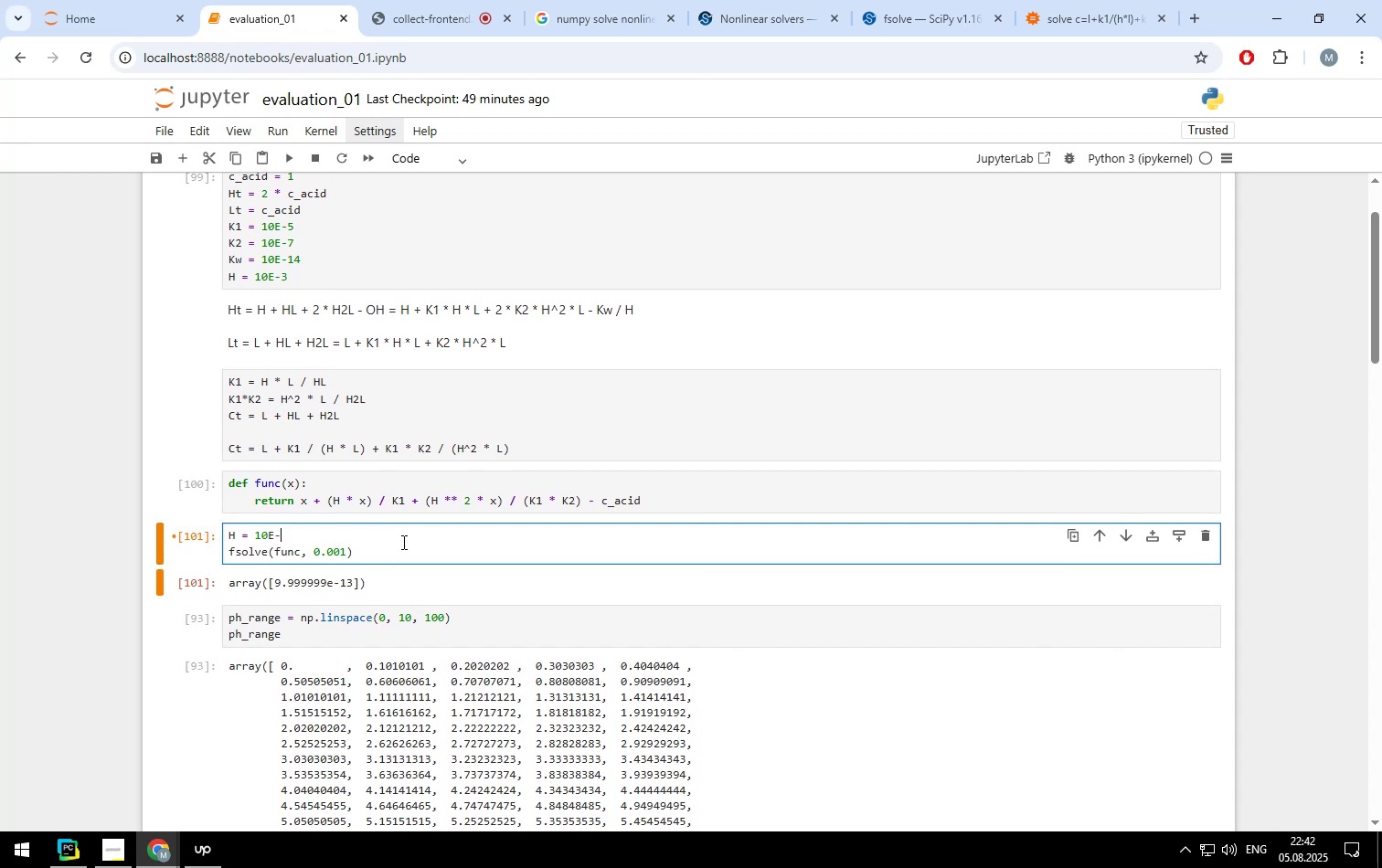 
key(2)
 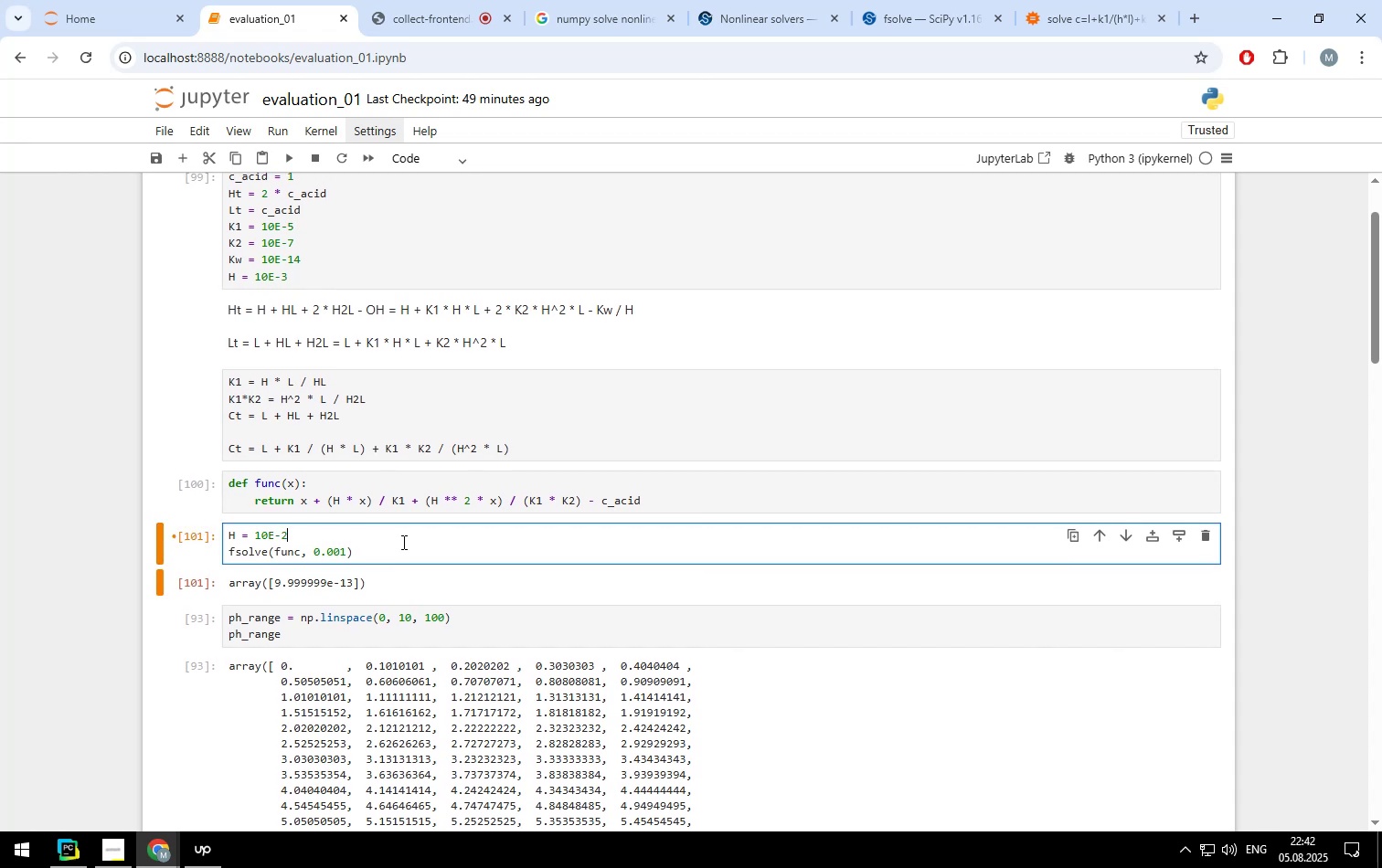 
key(Shift+ShiftLeft)
 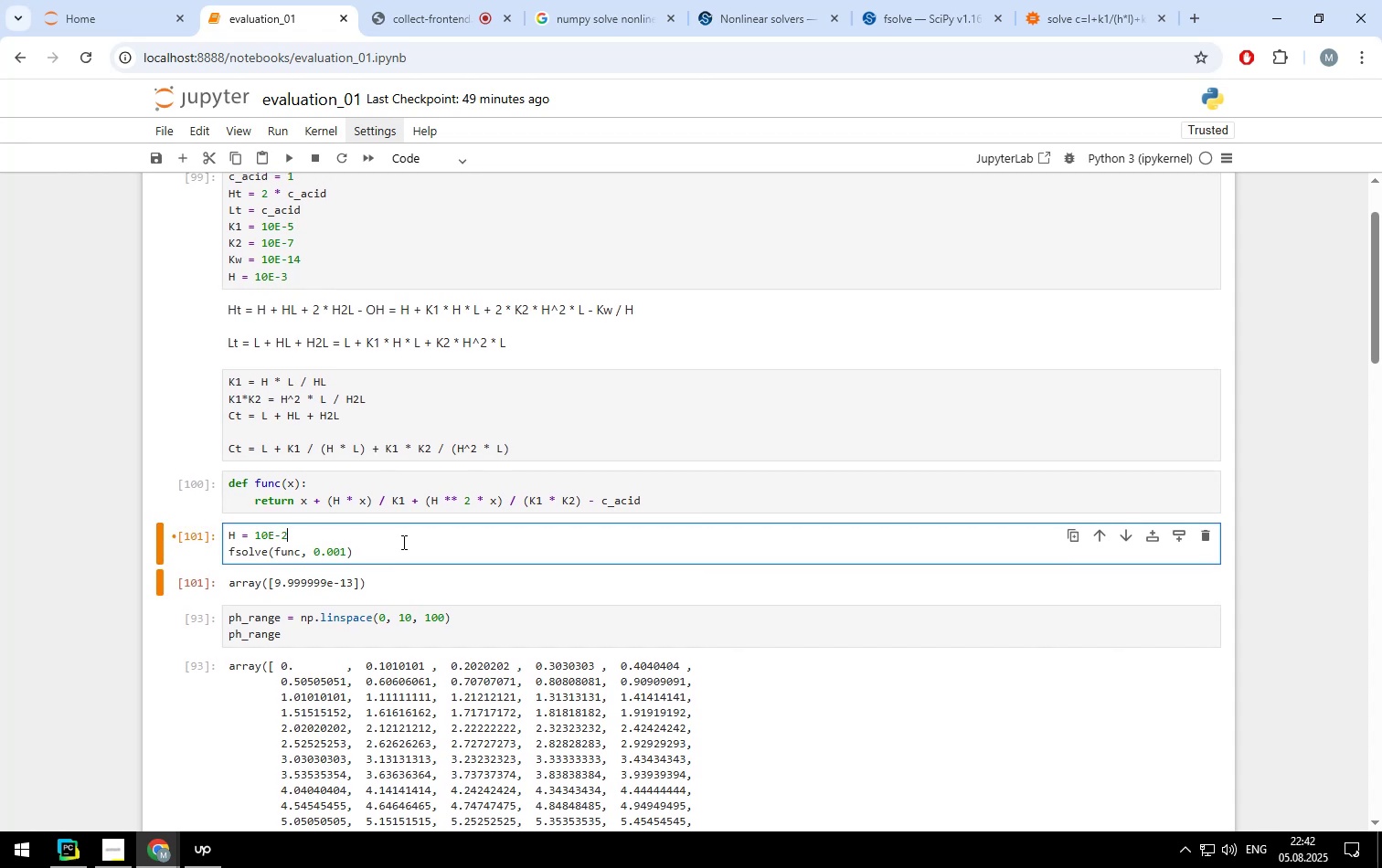 
key(Shift+Enter)
 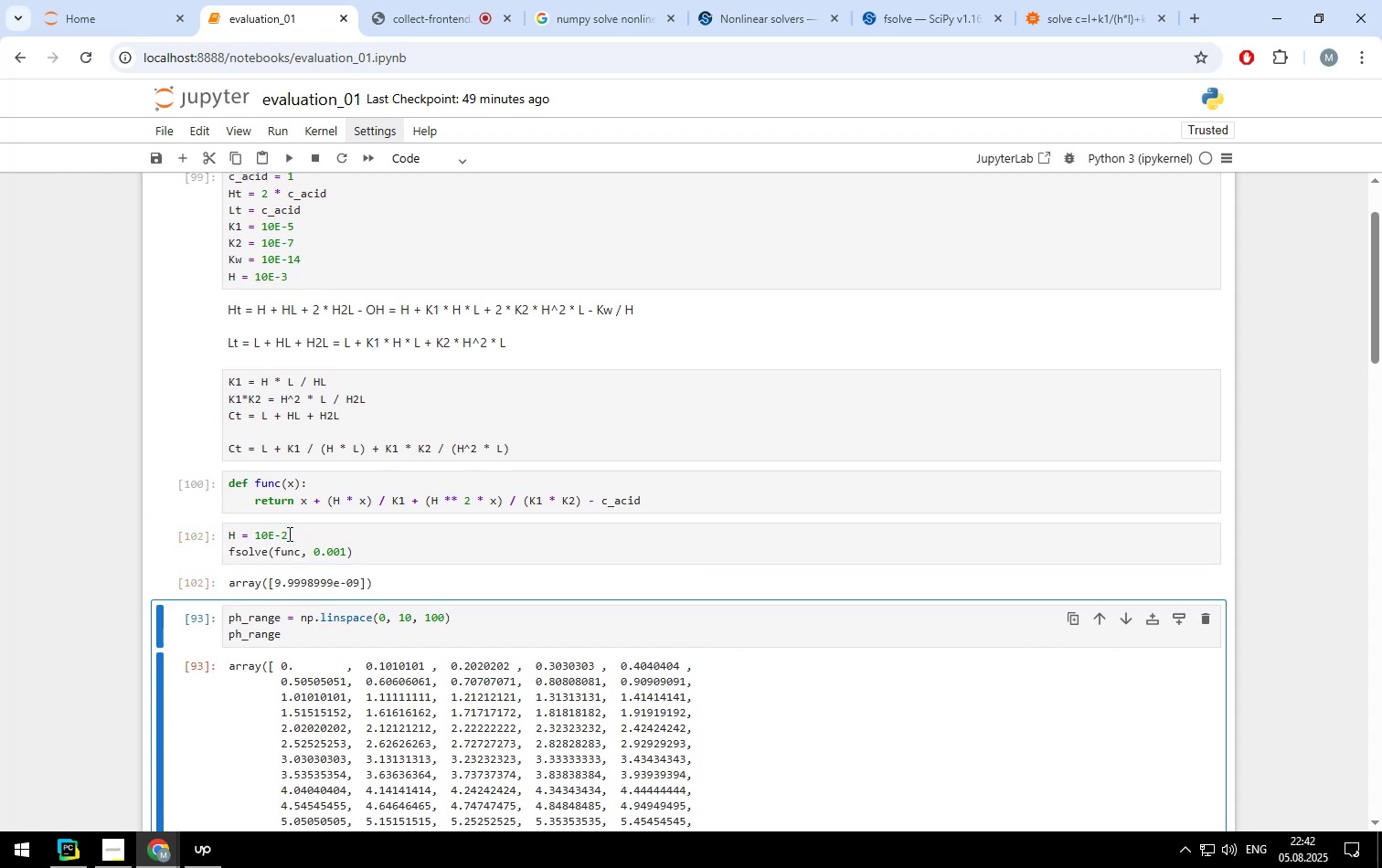 
left_click([288, 534])
 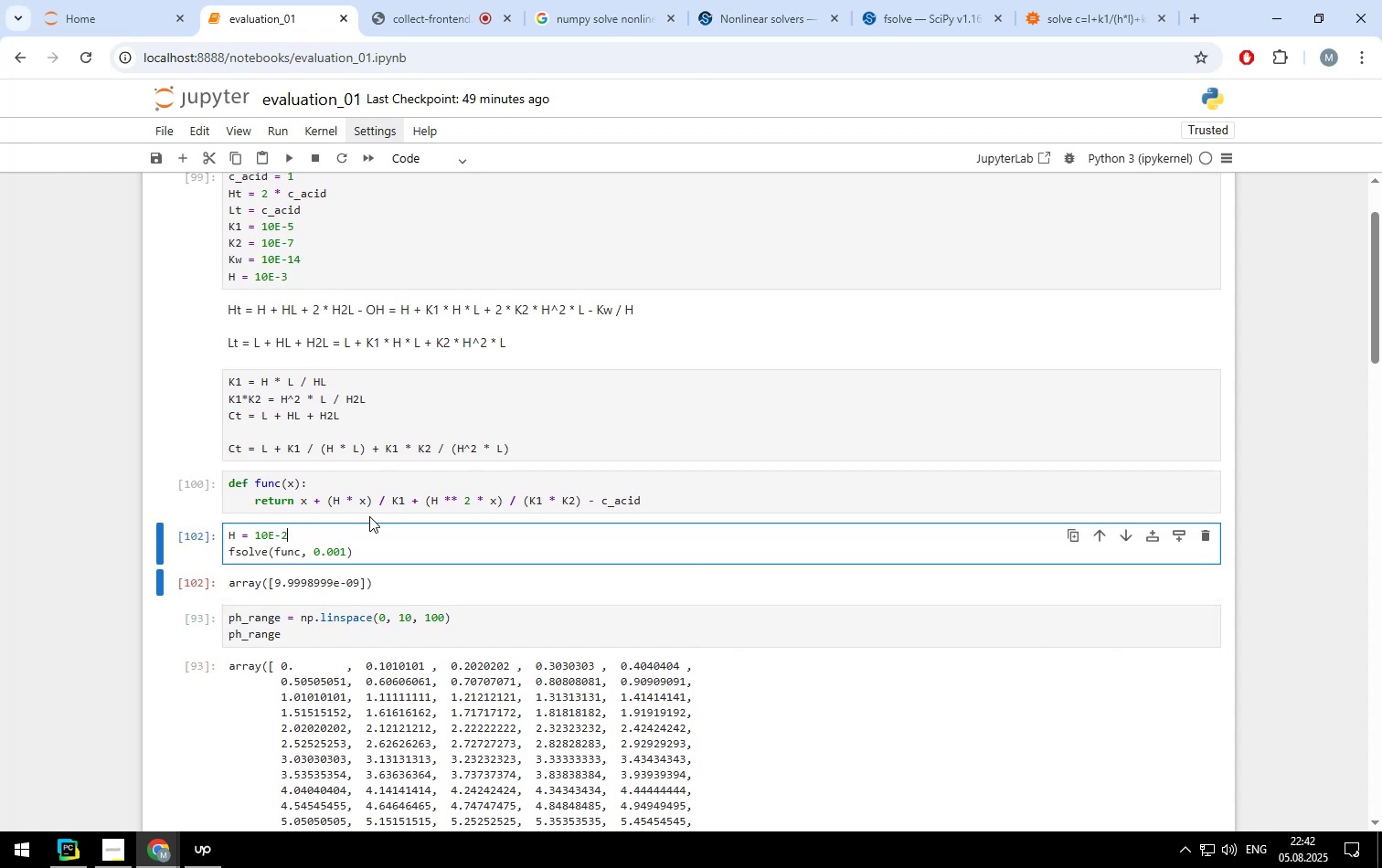 
key(Backspace)
 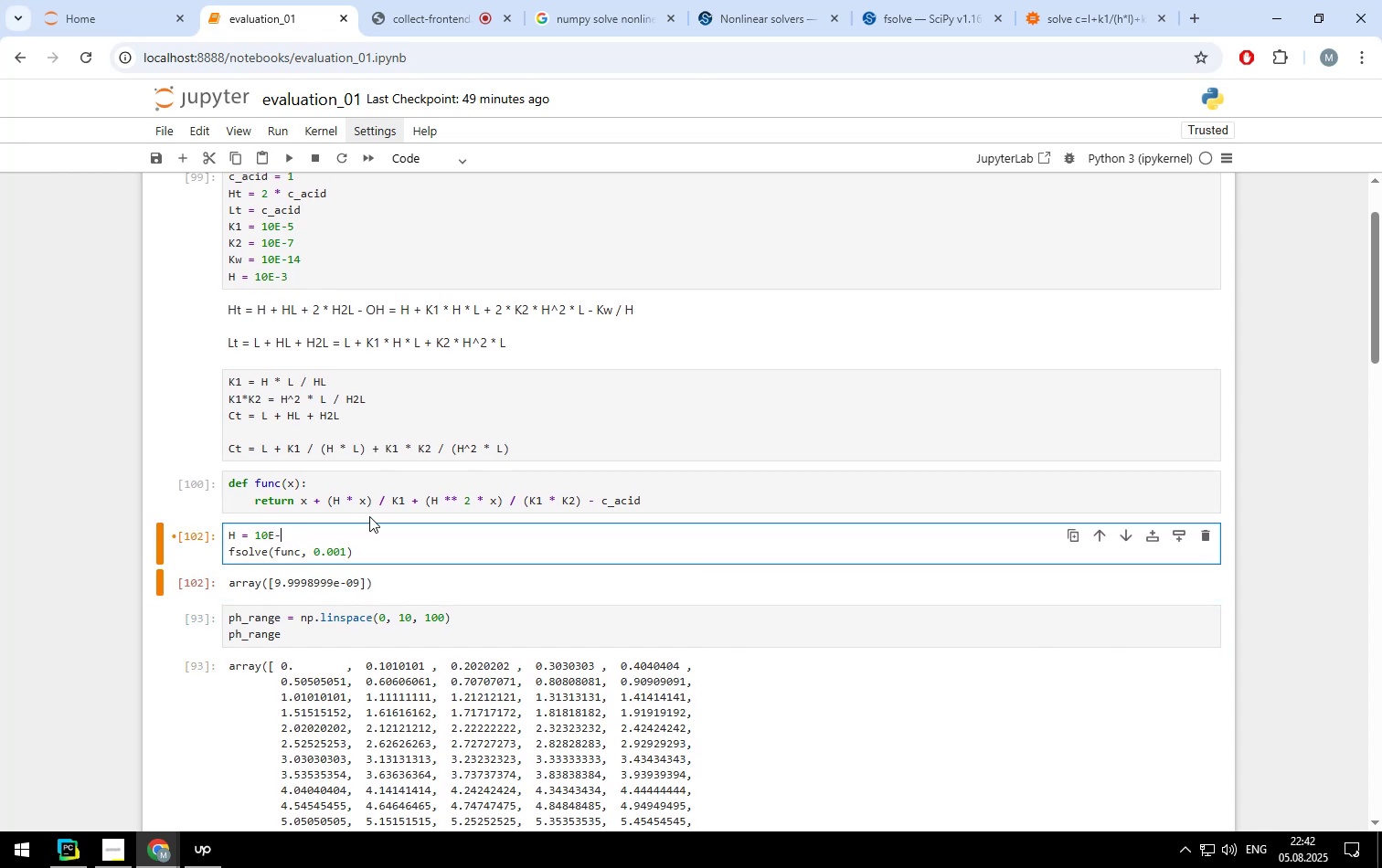 
key(7)
 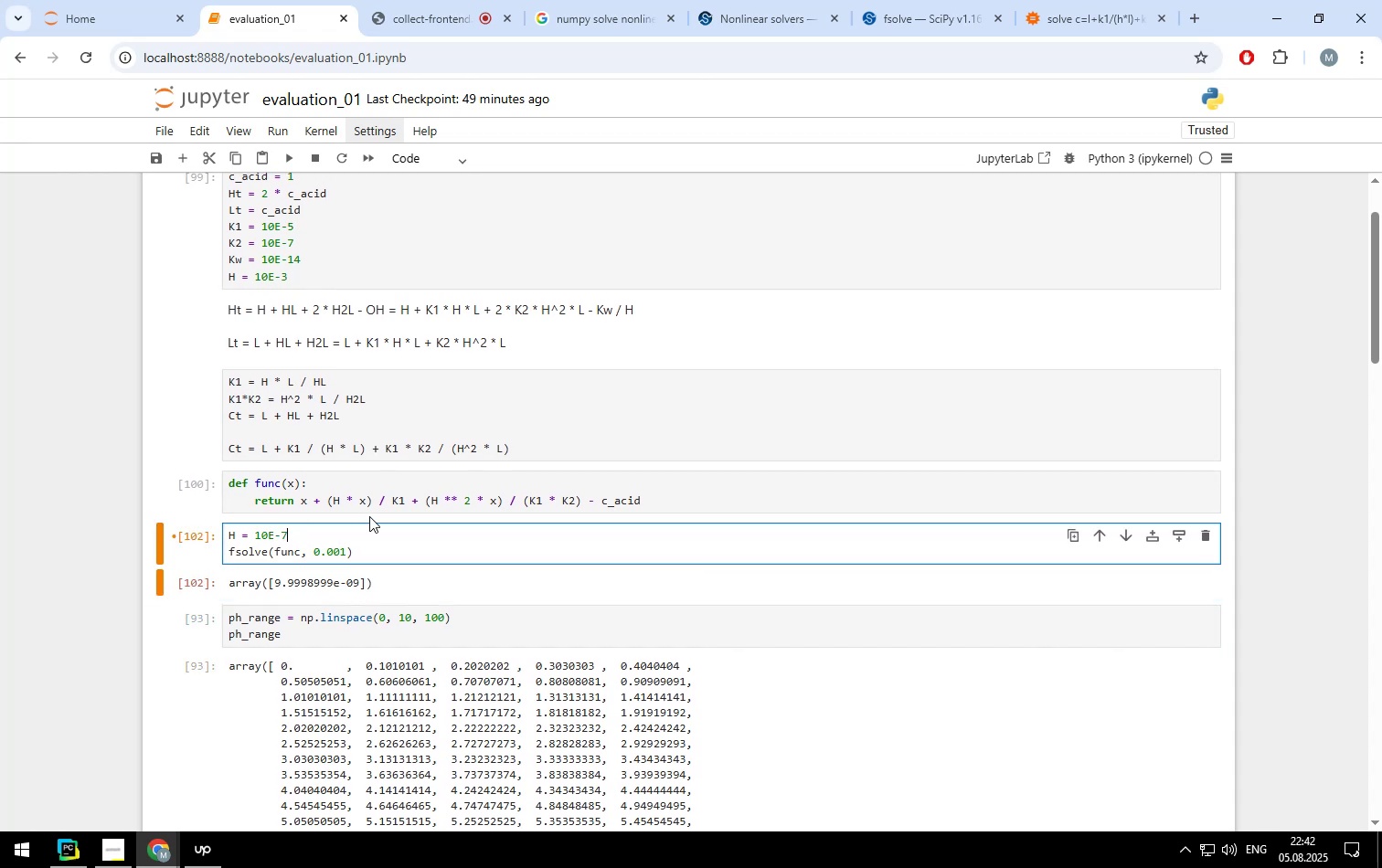 
key(Shift+Enter)
 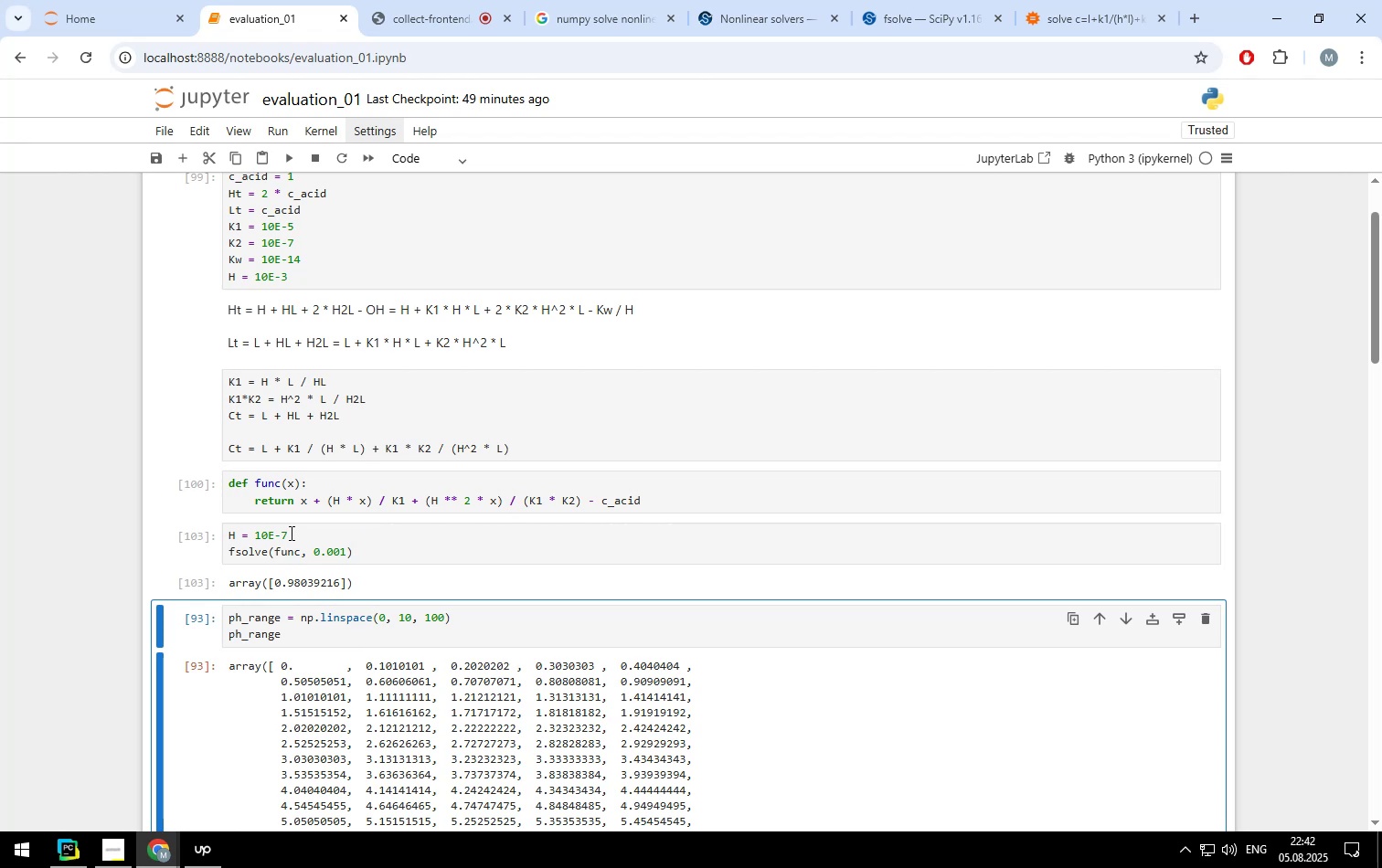 
left_click([290, 534])
 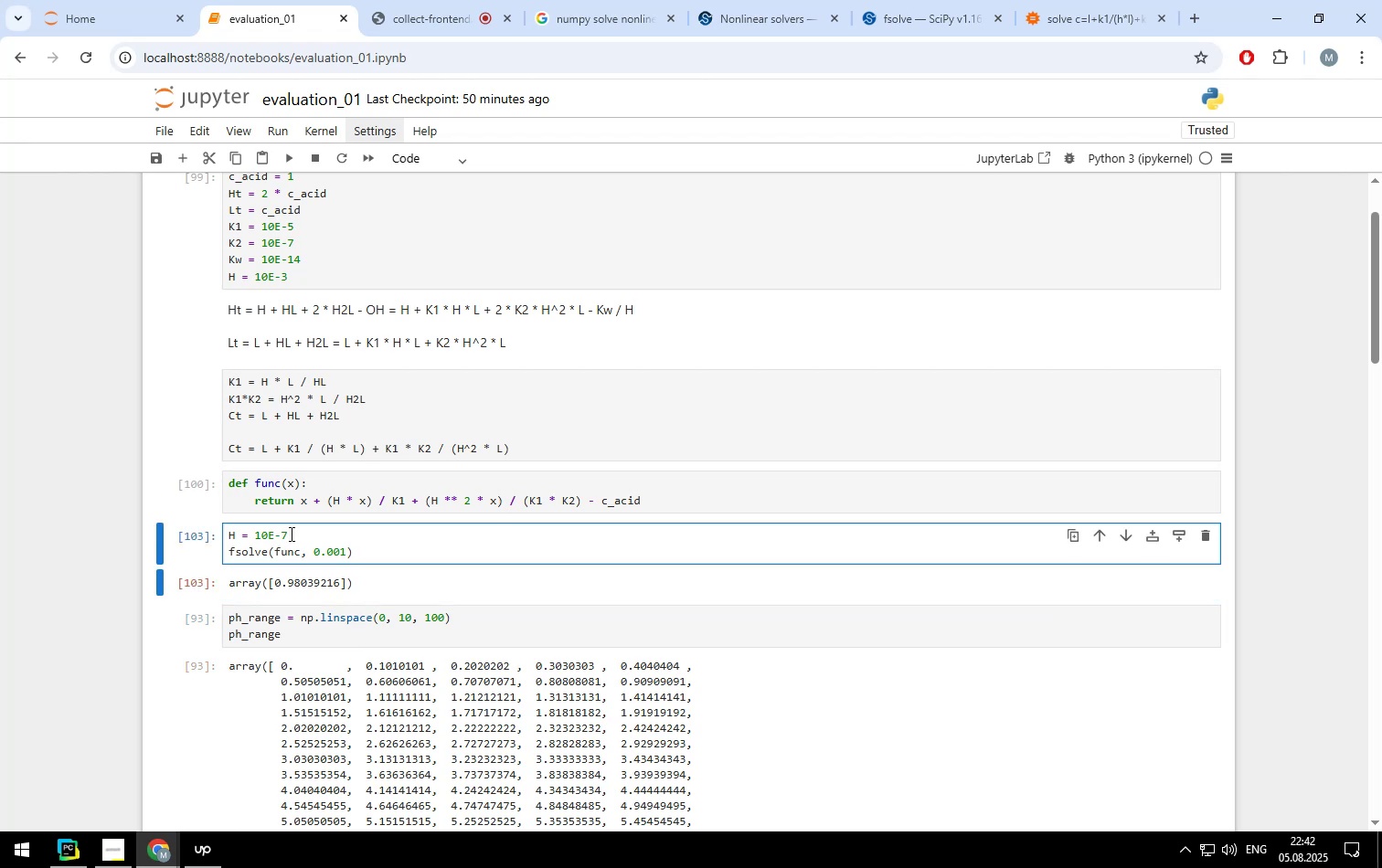 
key(Backspace)
 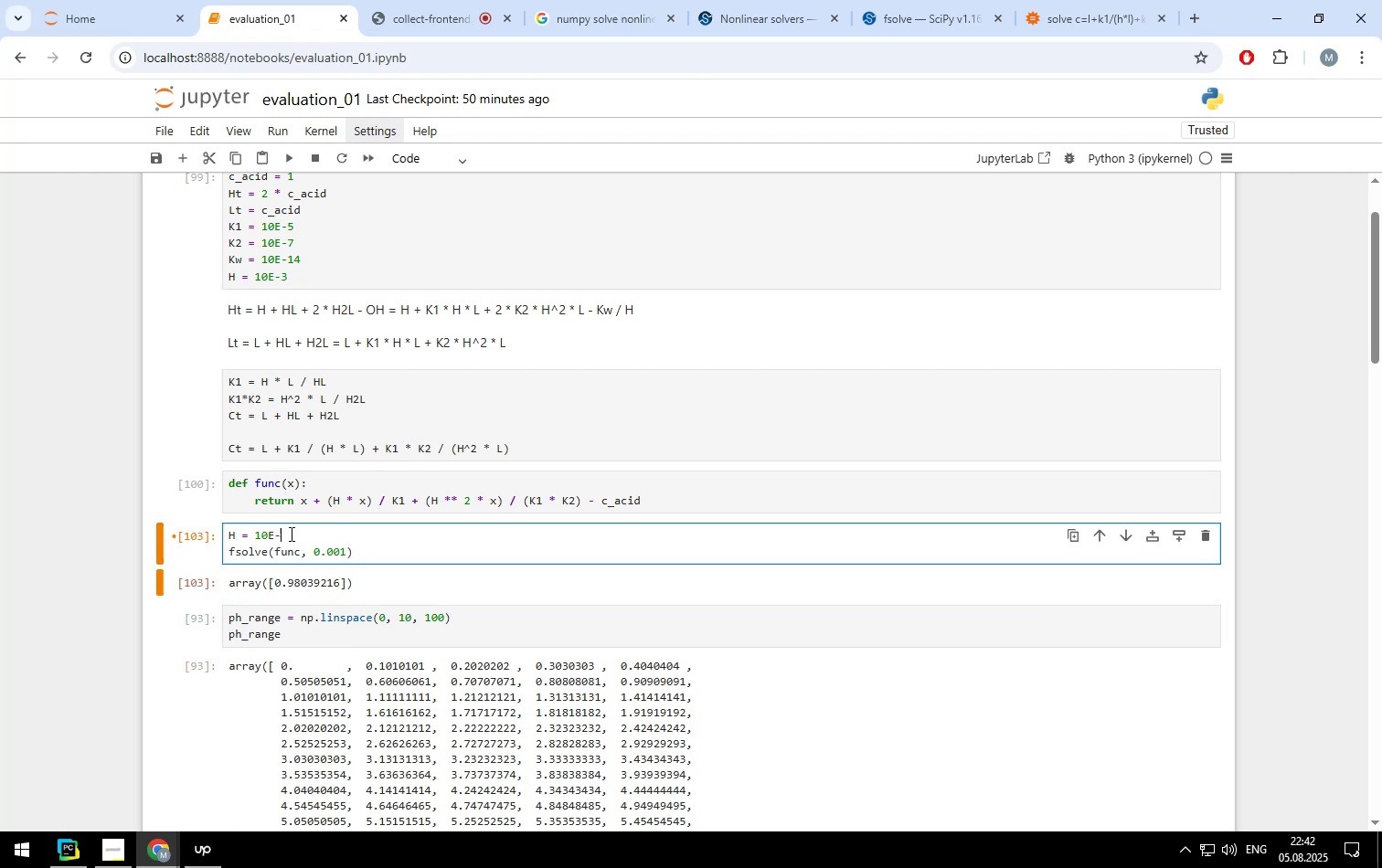 
key(5)
 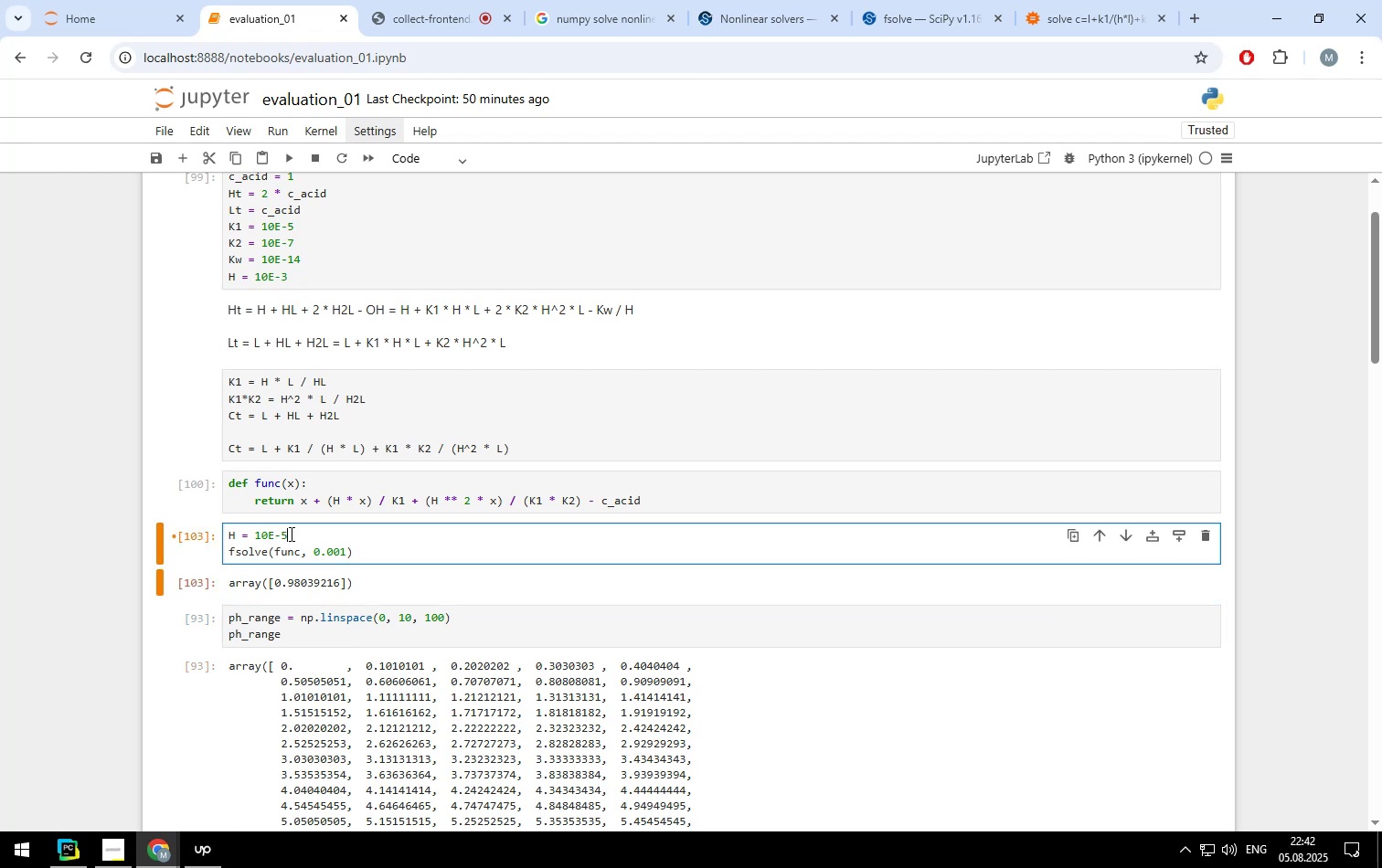 
key(Shift+ShiftLeft)
 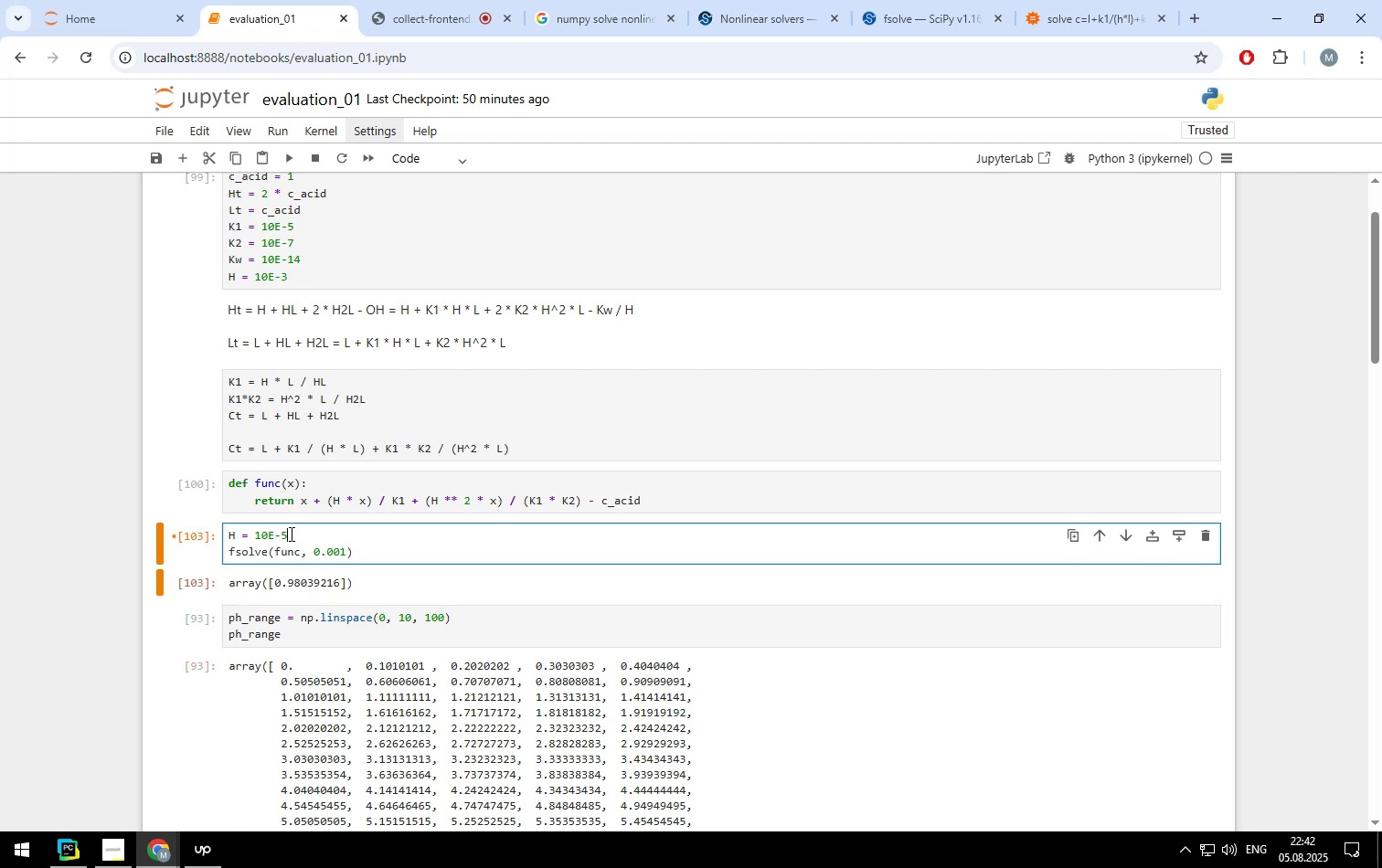 
key(Shift+Enter)
 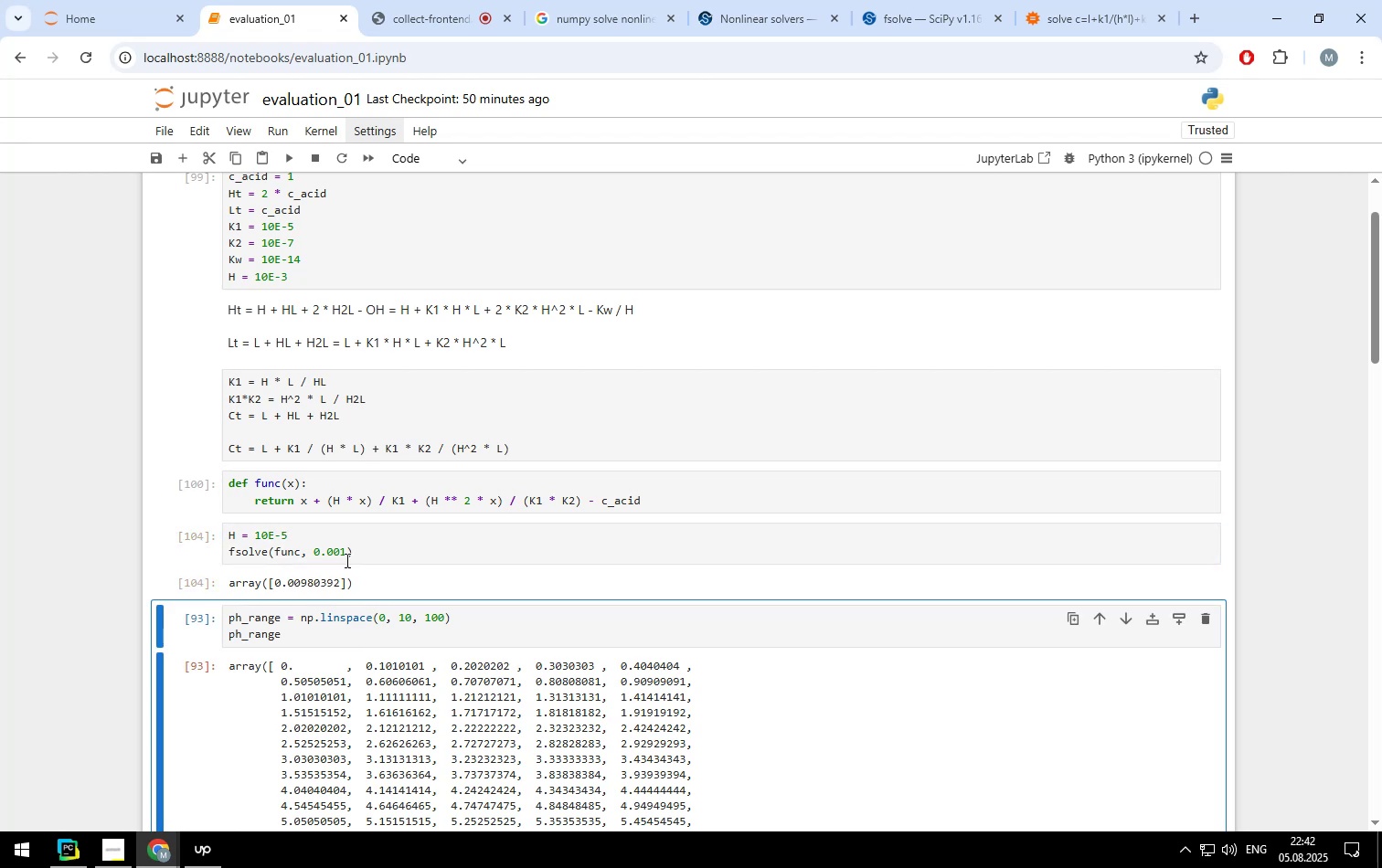 
scroll: coordinate [290, 489], scroll_direction: down, amount: 3.0
 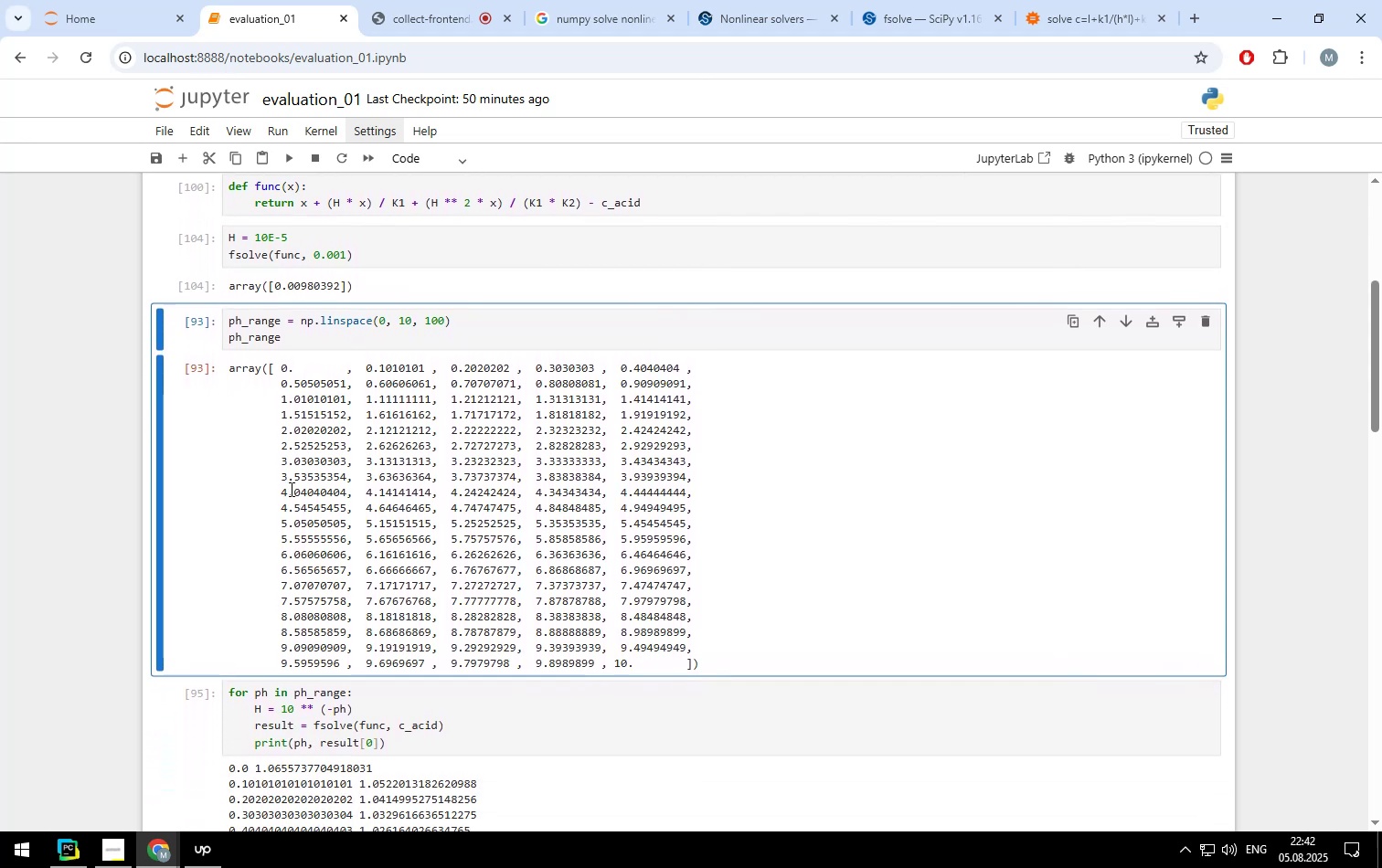 
key(Shift+Enter)
 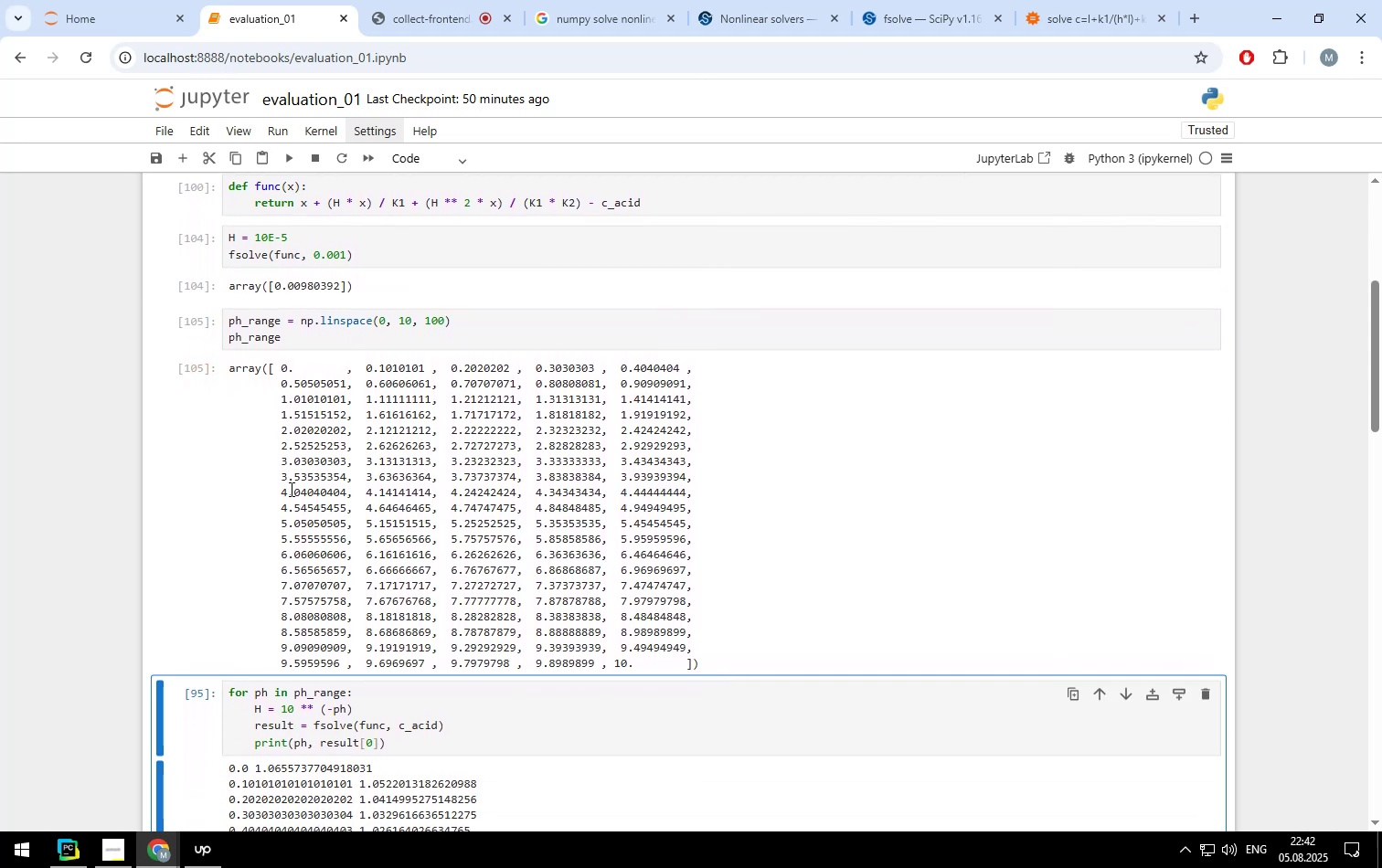 
key(Shift+Enter)
 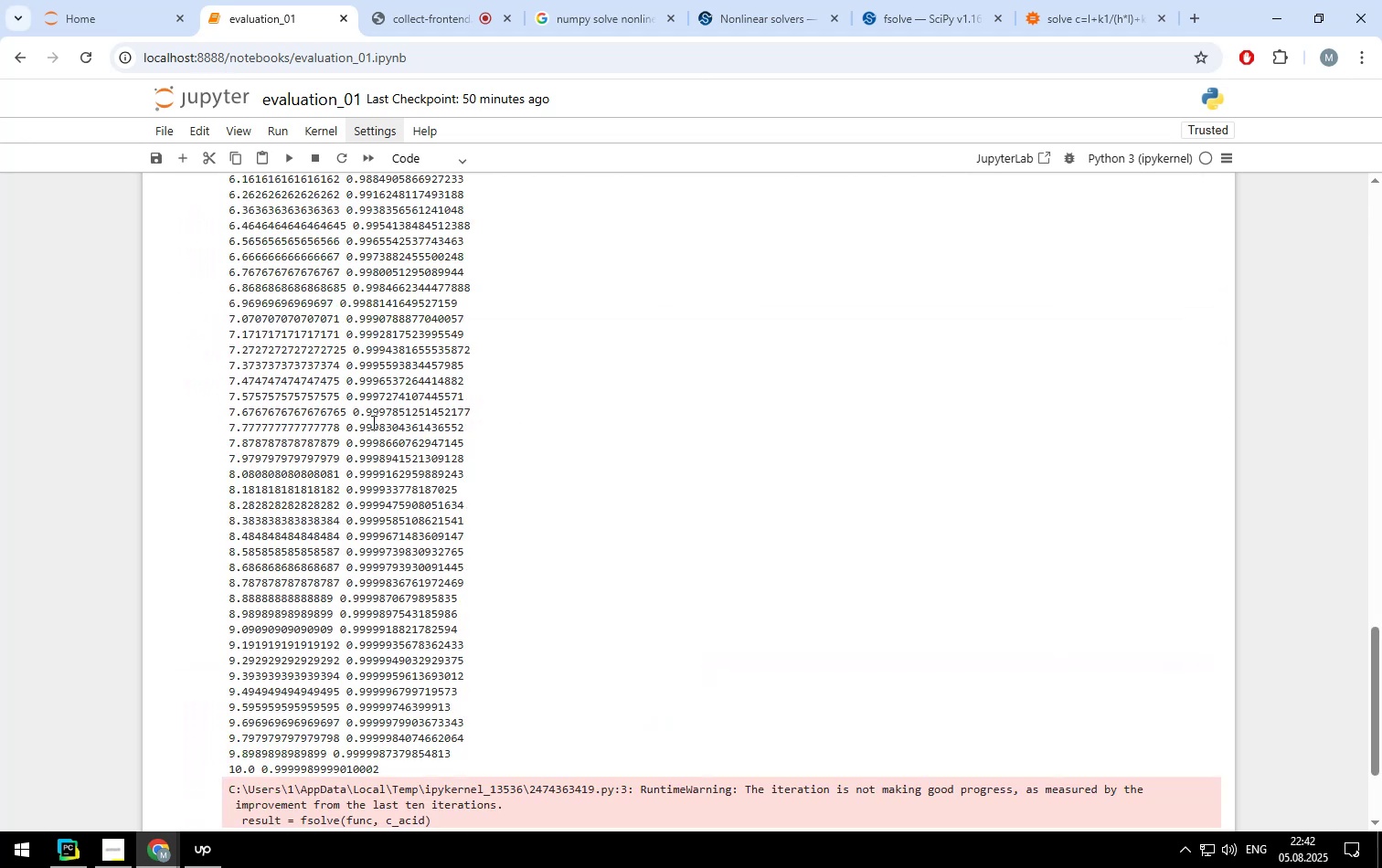 
scroll: coordinate [438, 431], scroll_direction: up, amount: 11.0
 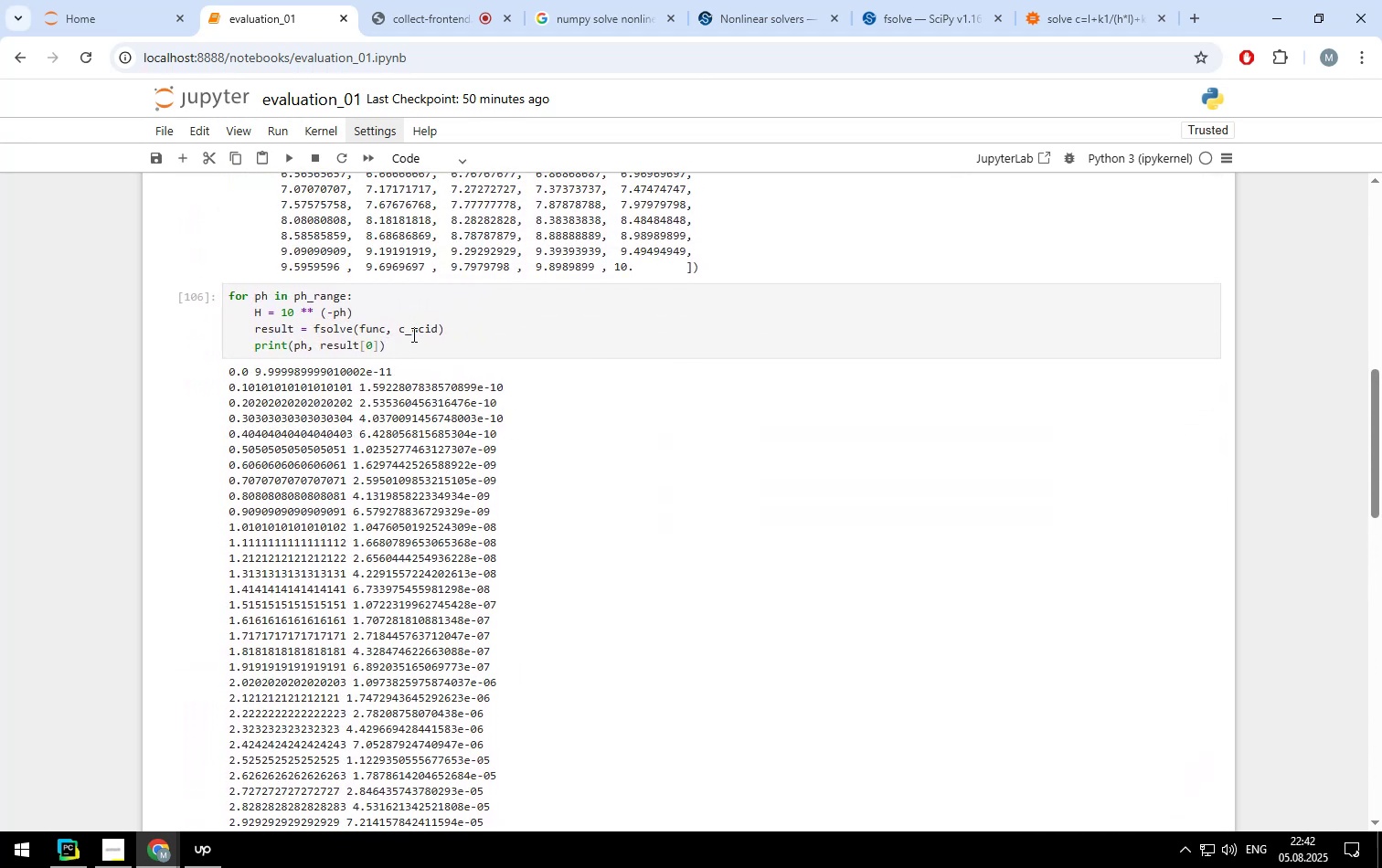 
scroll: coordinate [519, 395], scroll_direction: down, amount: 15.0
 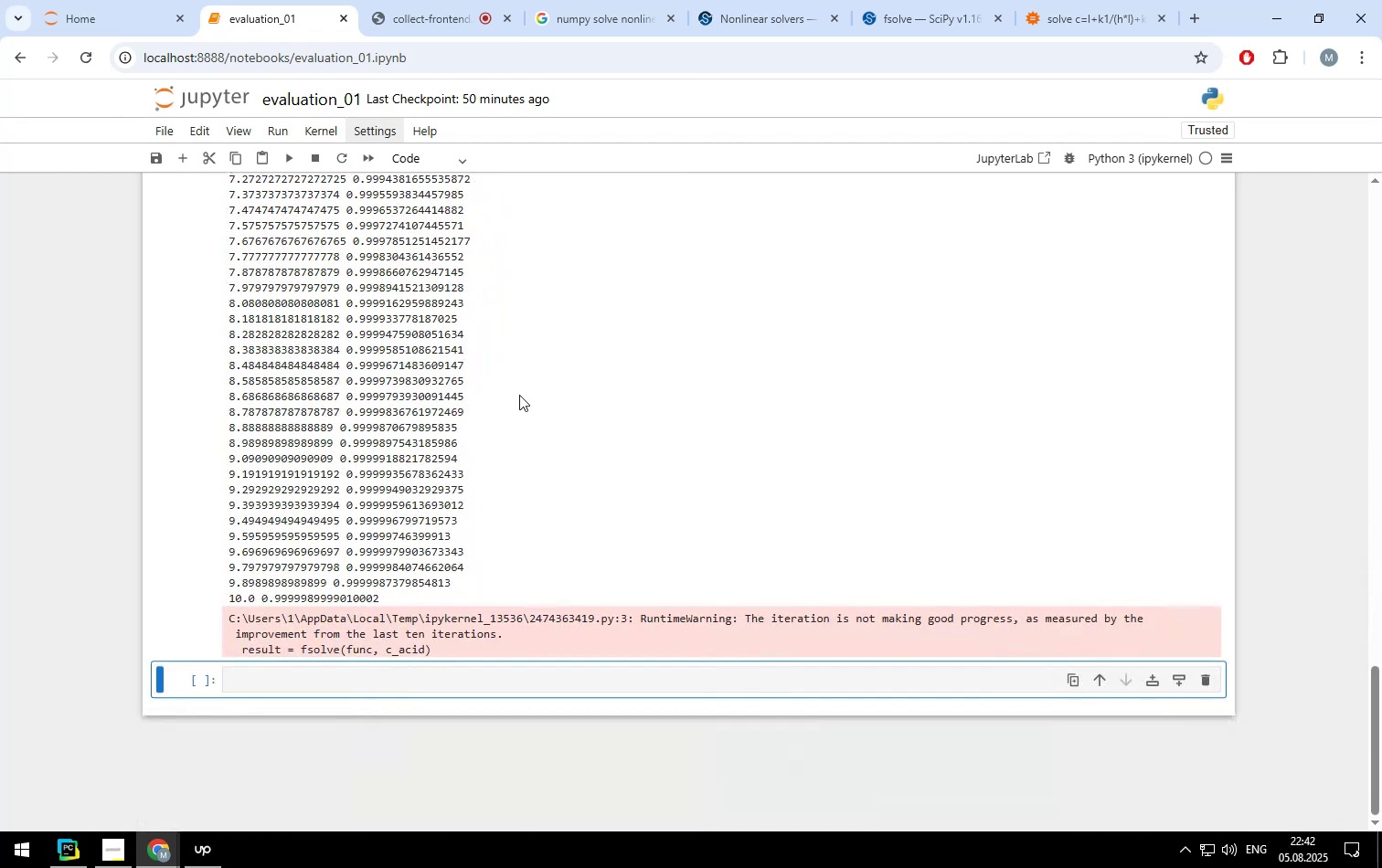 
scroll: coordinate [519, 395], scroll_direction: none, amount: 0.0
 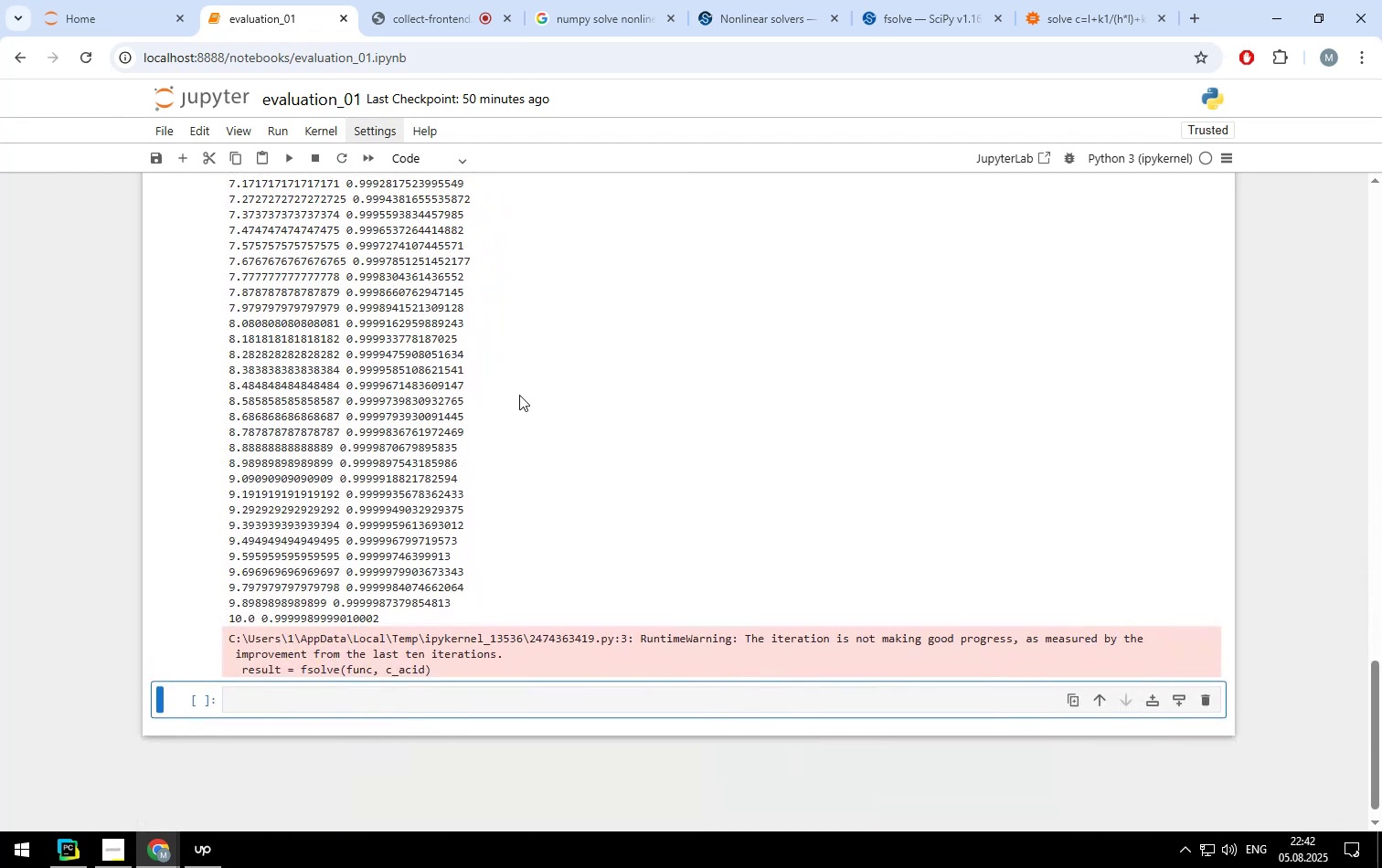 
scroll: coordinate [519, 395], scroll_direction: up, amount: 15.0
 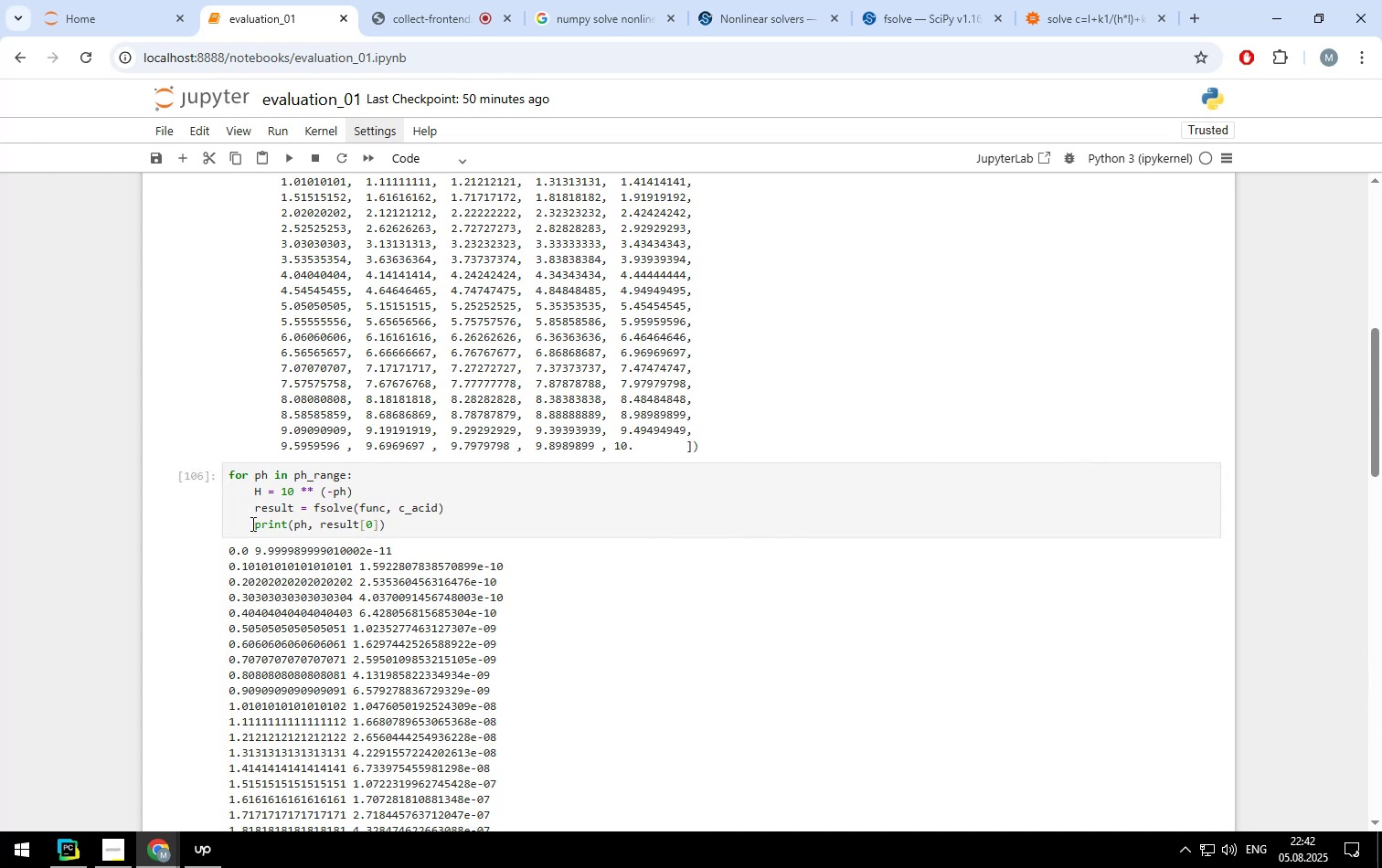 
left_click([251, 524])
 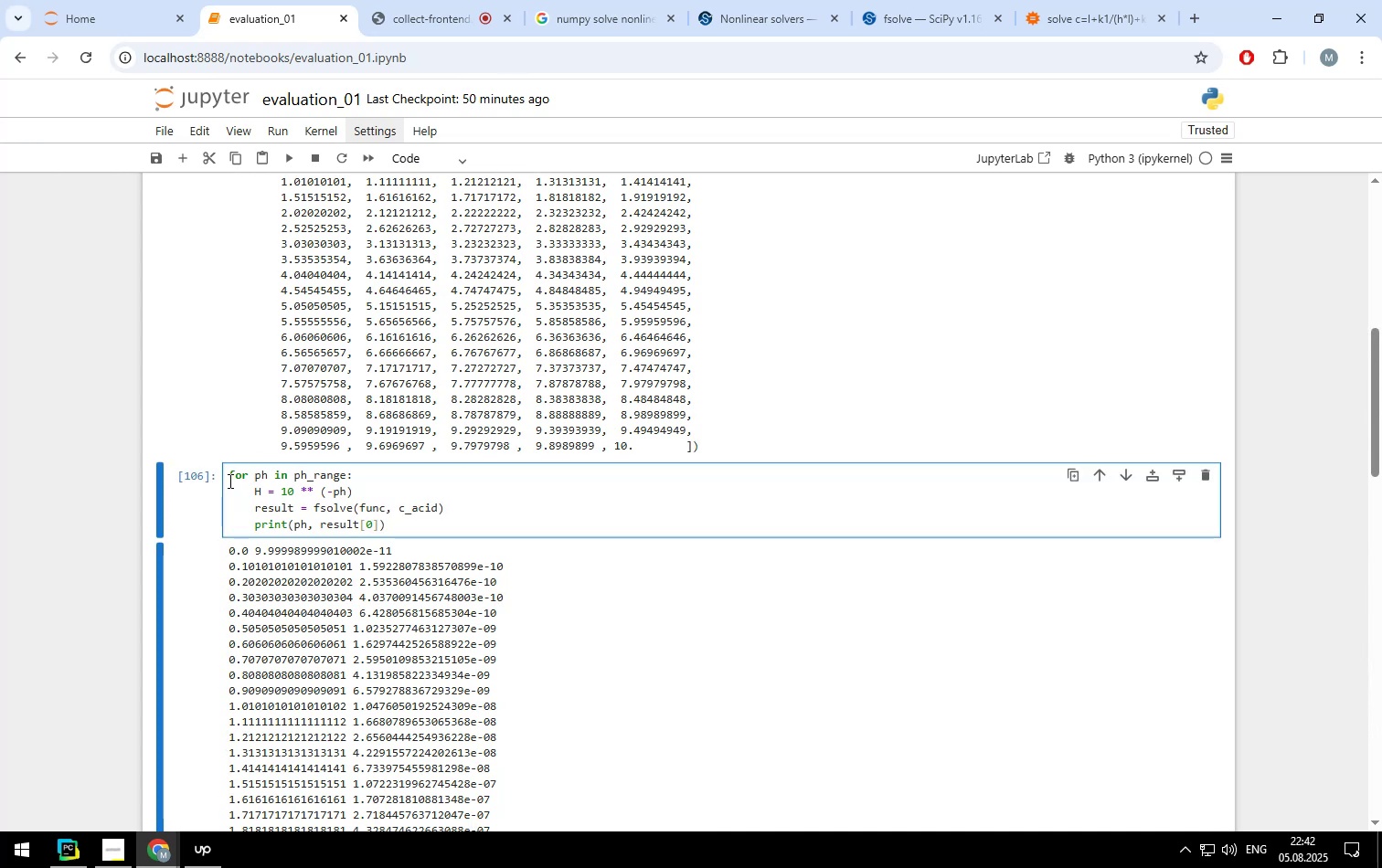 
scroll: coordinate [392, 355], scroll_direction: up, amount: 7.0
 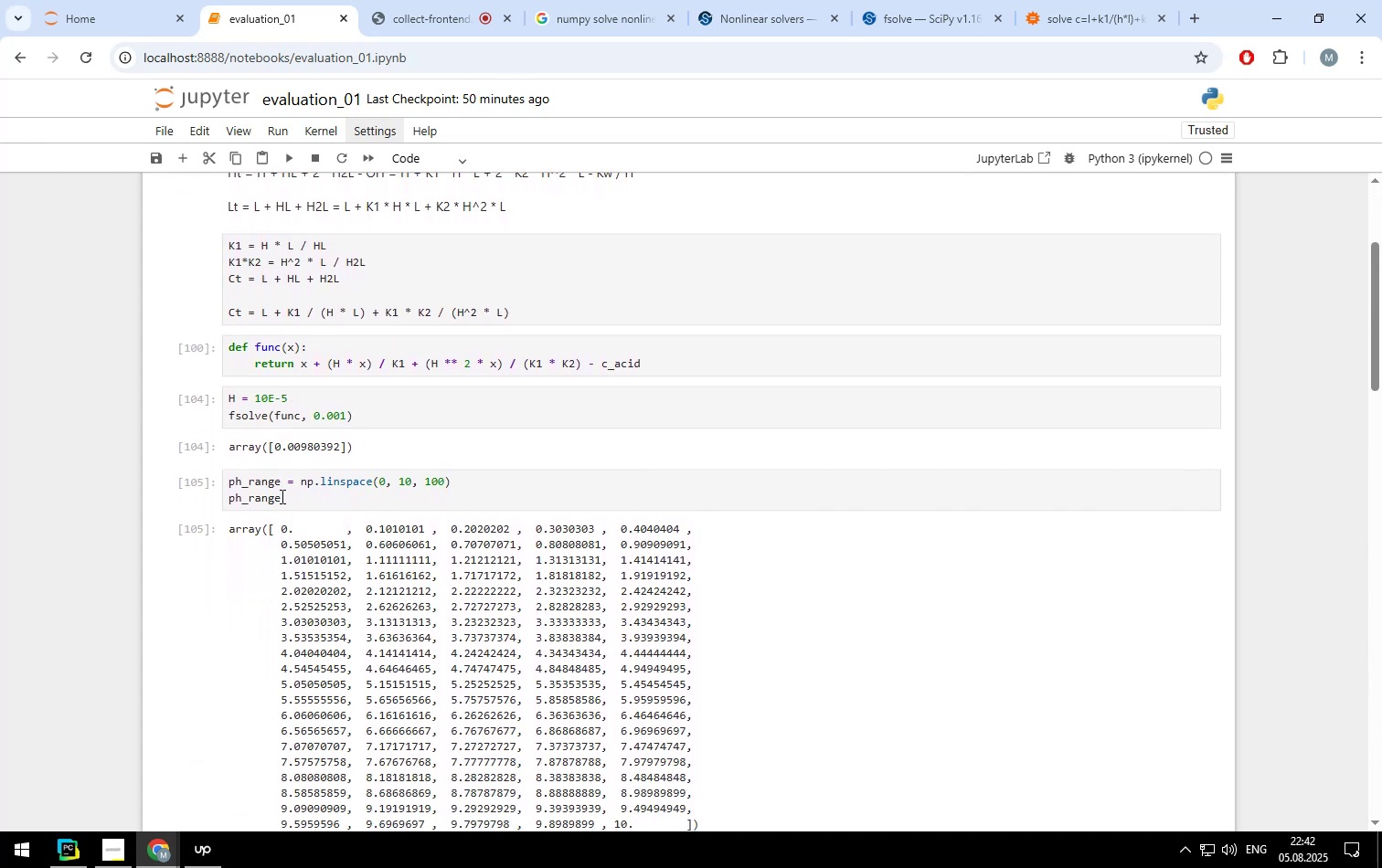 
left_click([282, 503])
 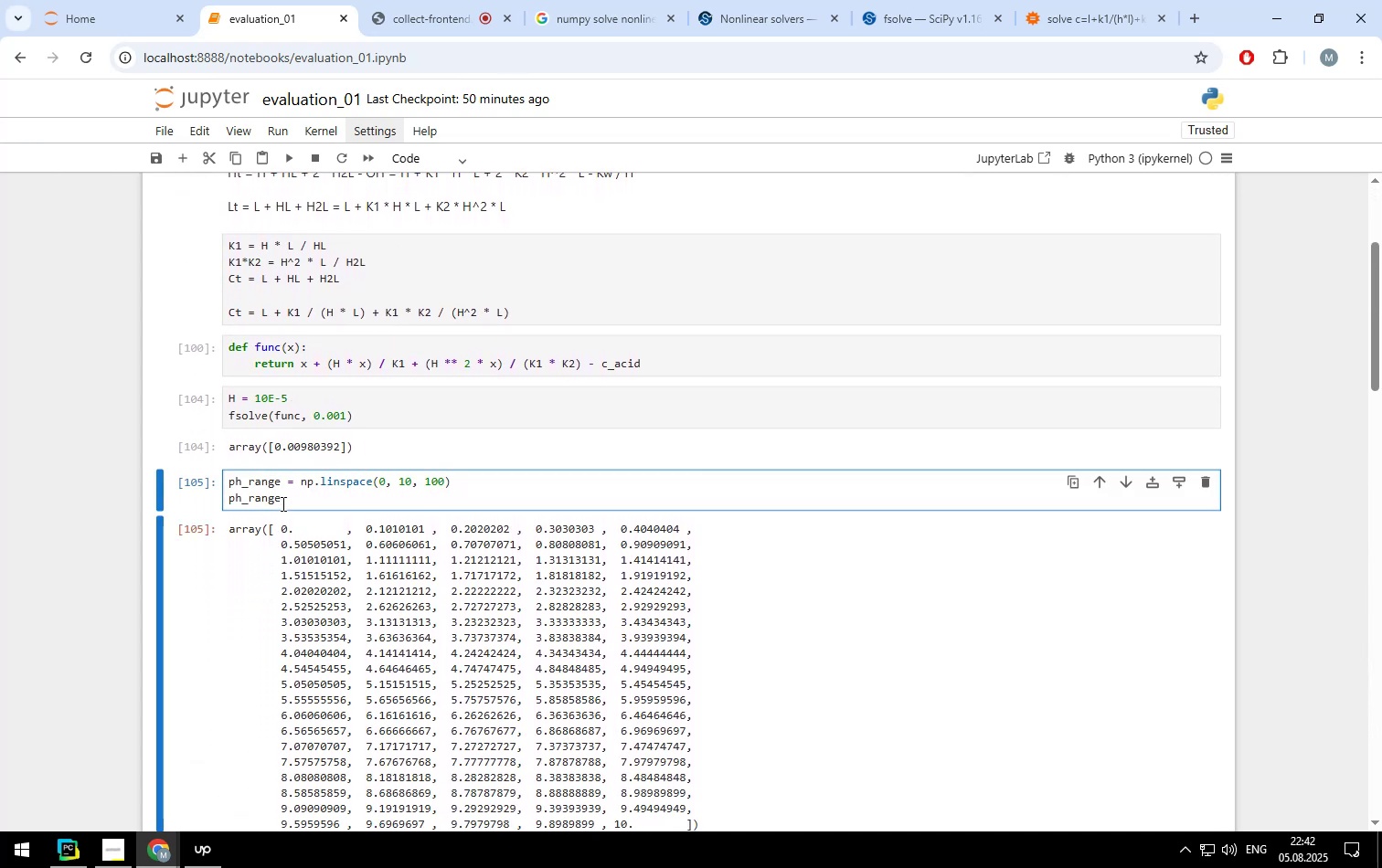 
key(Backspace)
 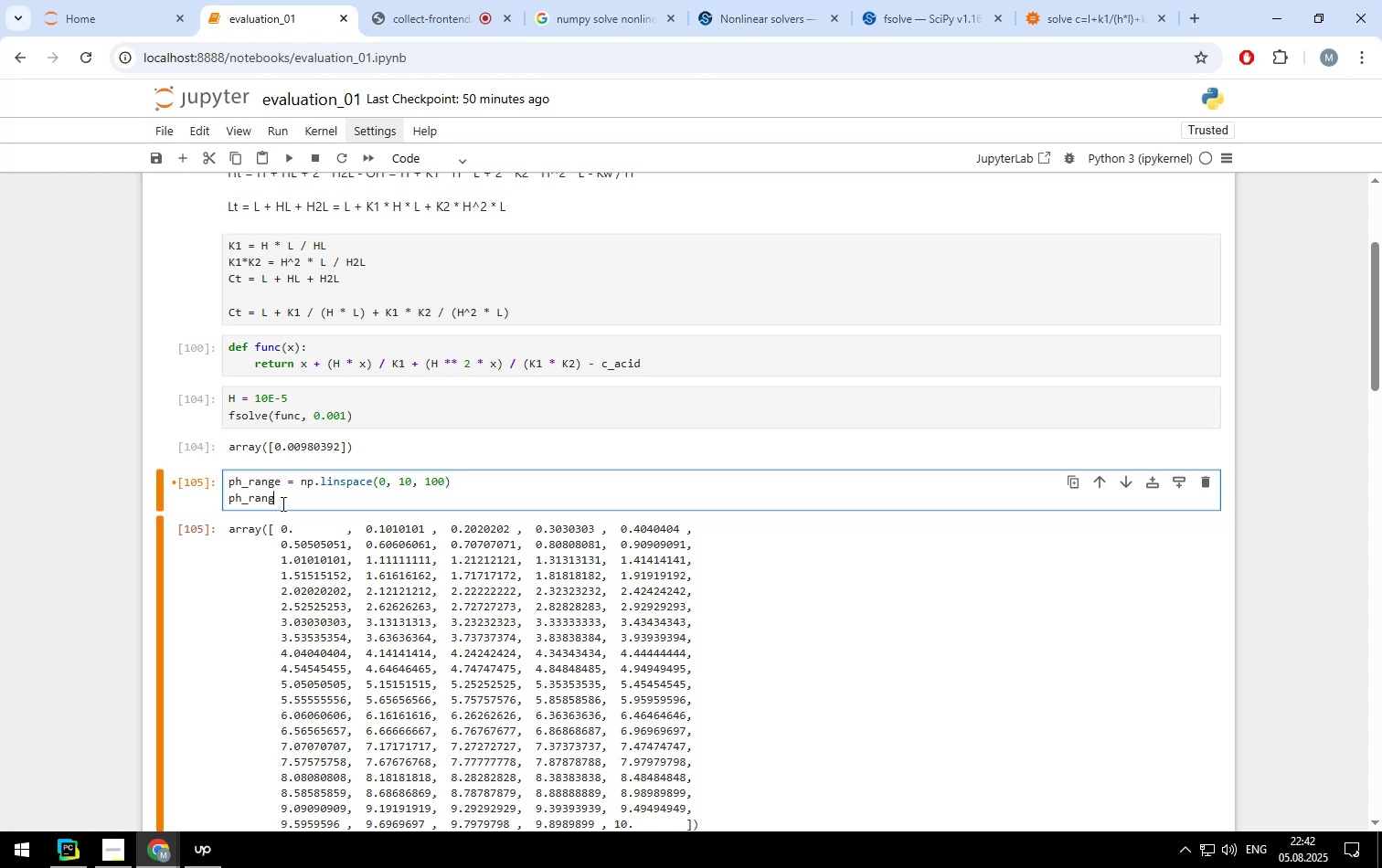 
key(Backspace)
 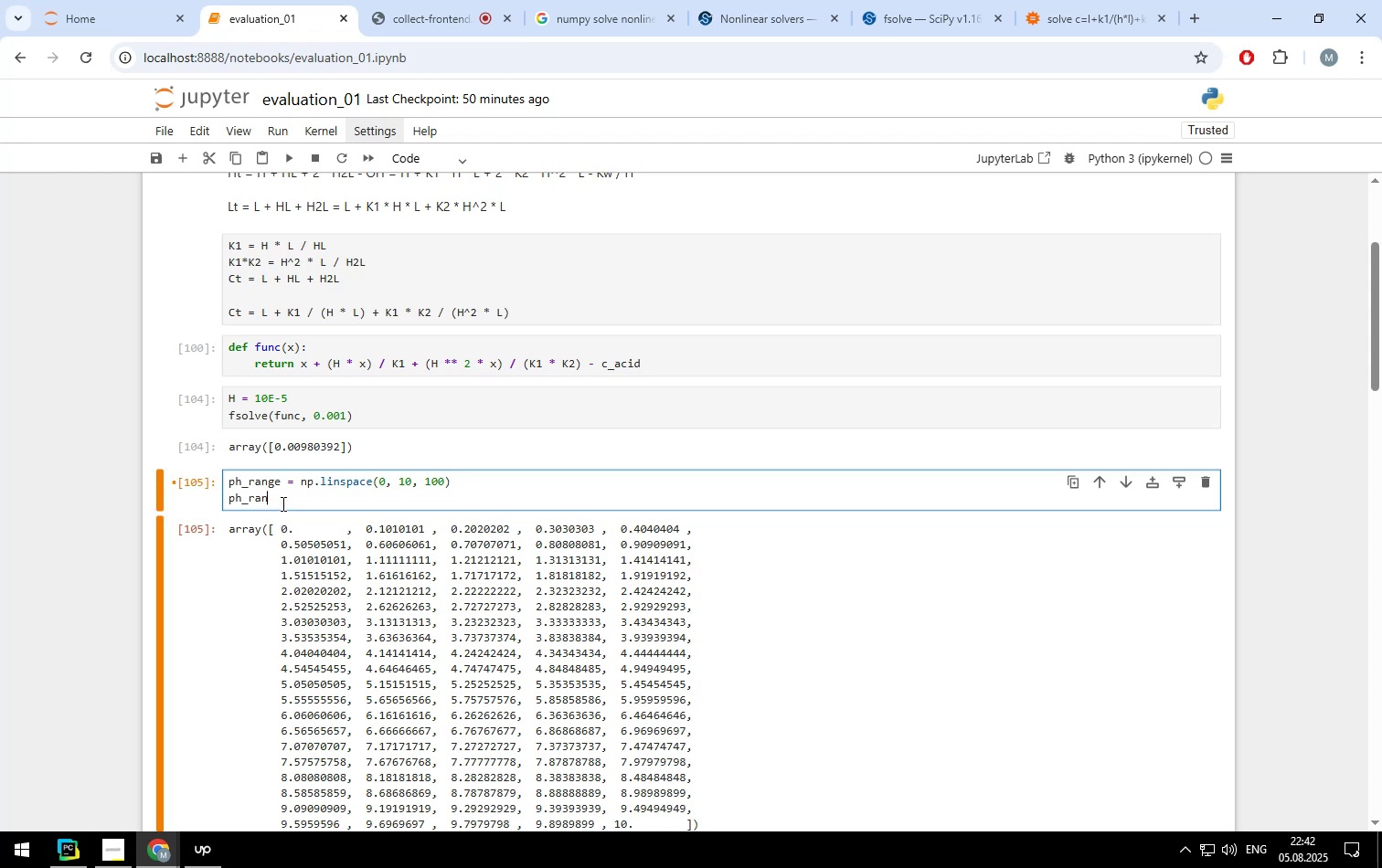 
key(Backspace)
 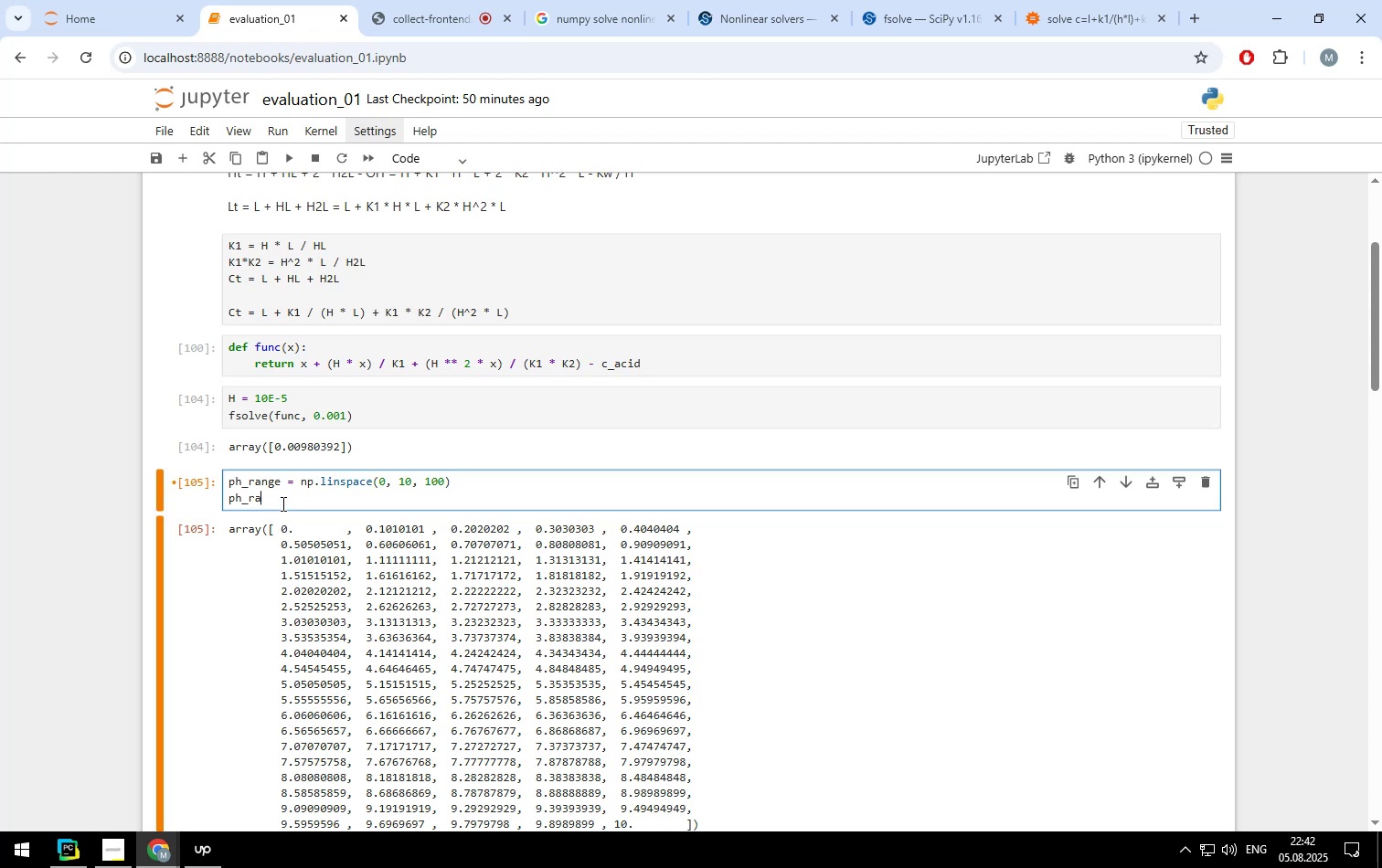 
key(Backspace)
 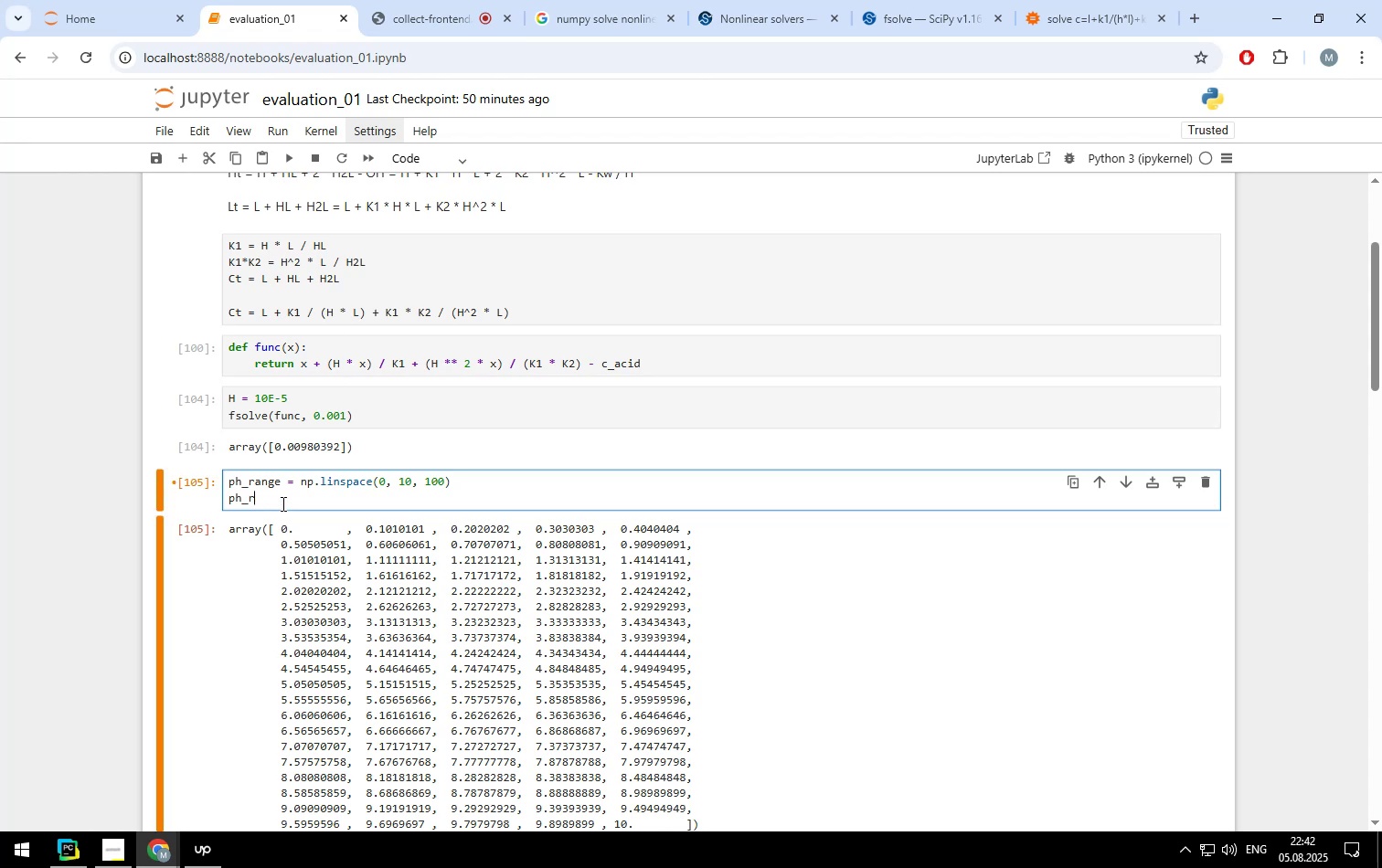 
key(Backspace)
 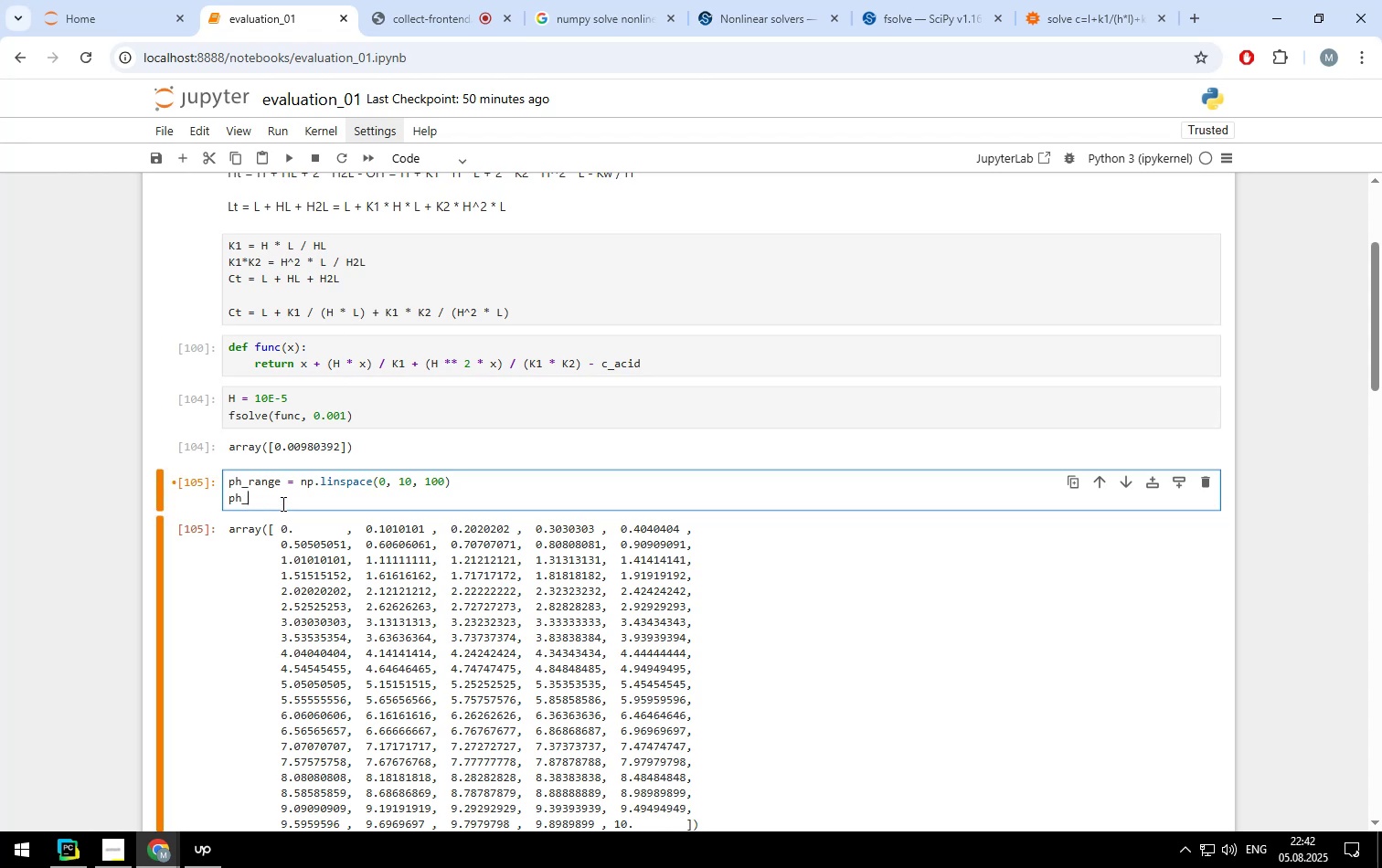 
key(Backspace)
 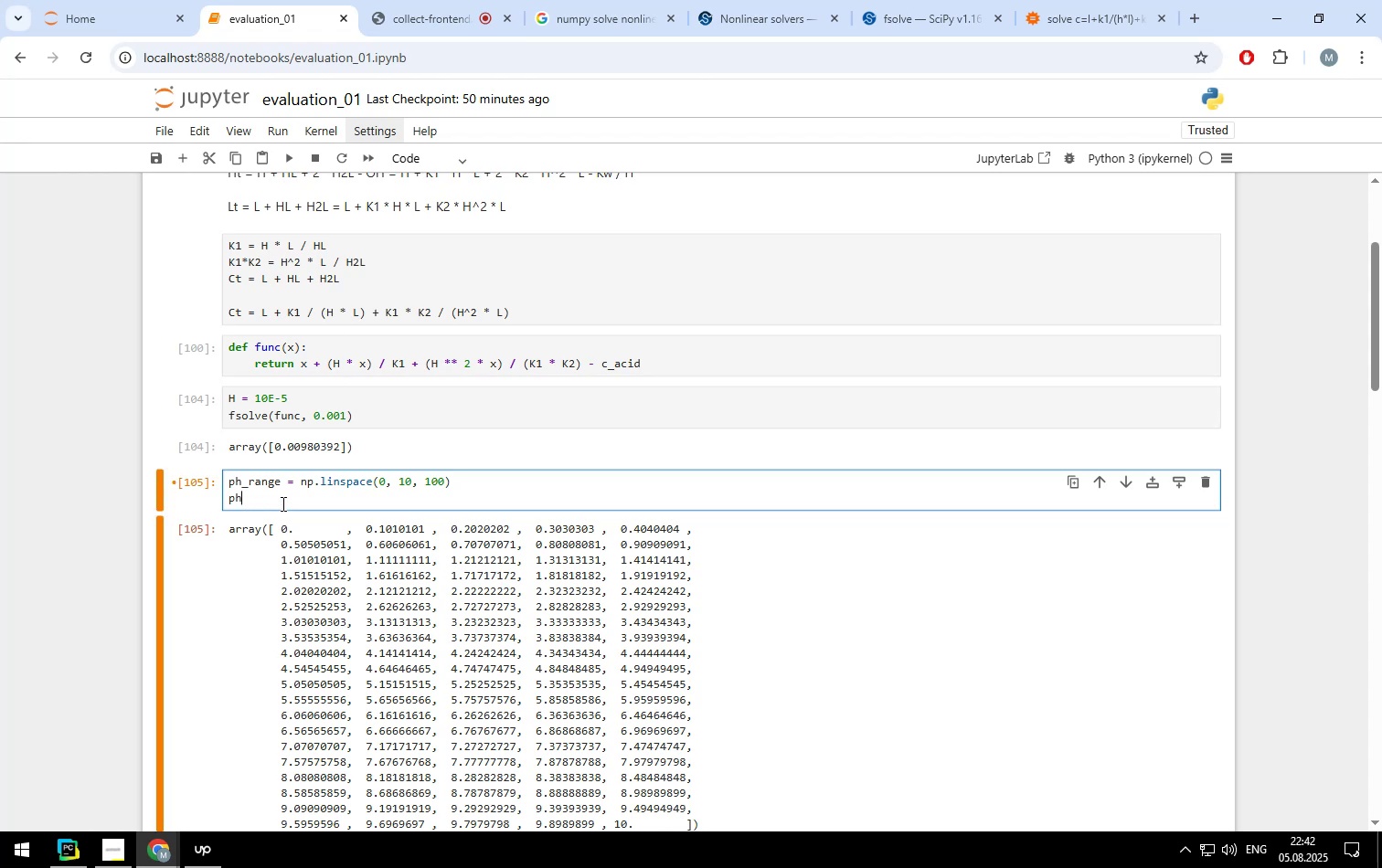 
key(Backspace)
 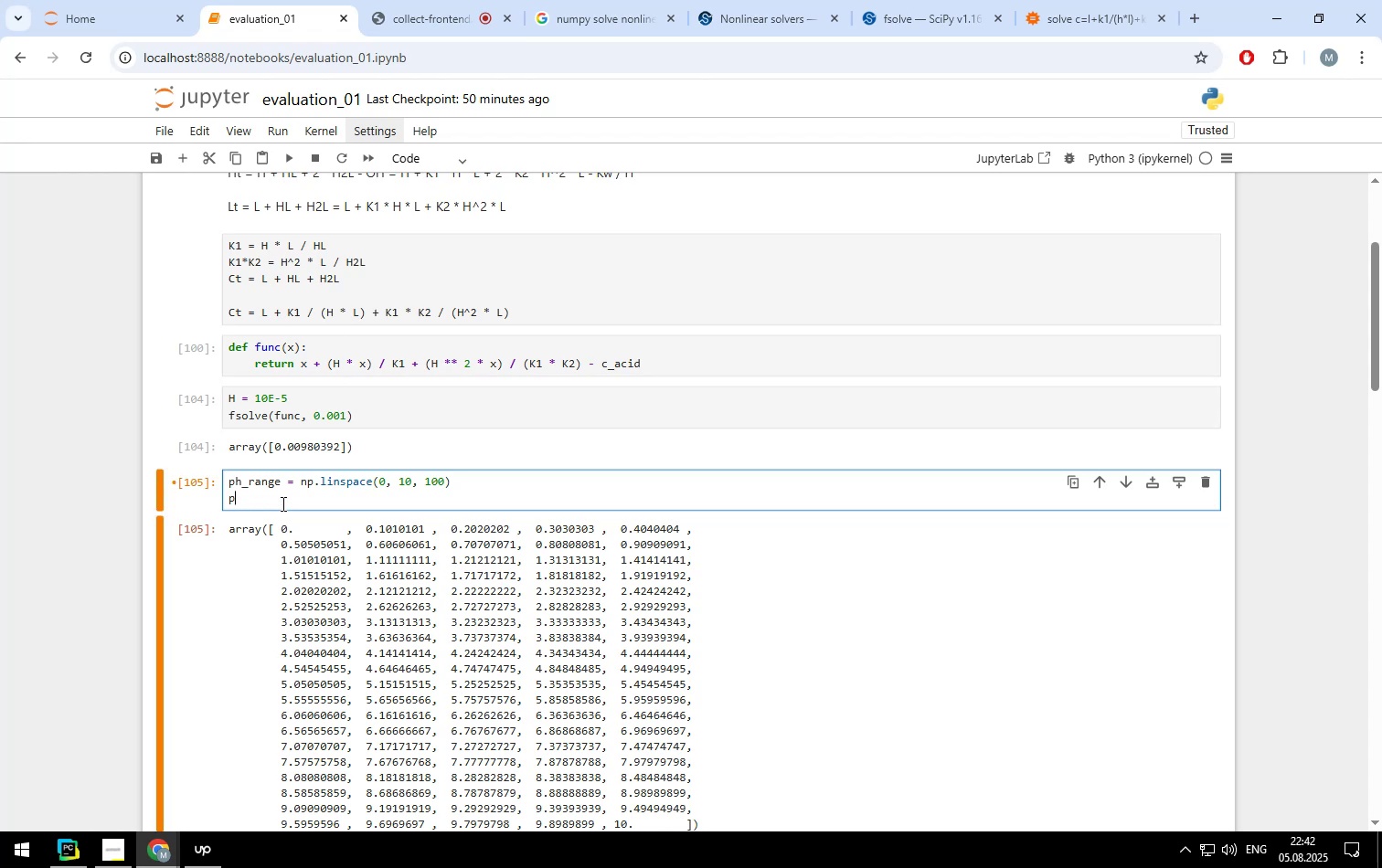 
key(Backspace)
 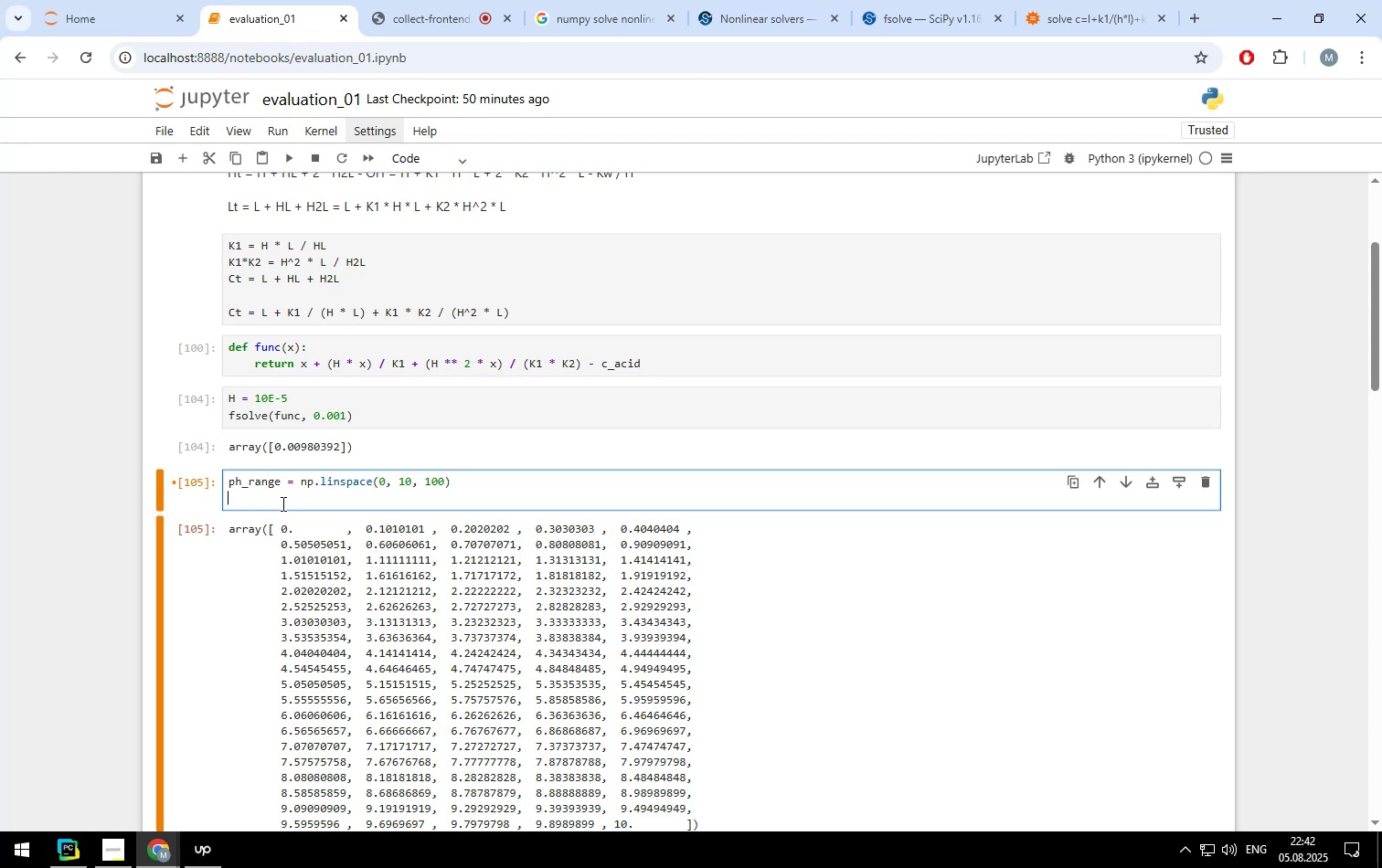 
key(Backspace)
 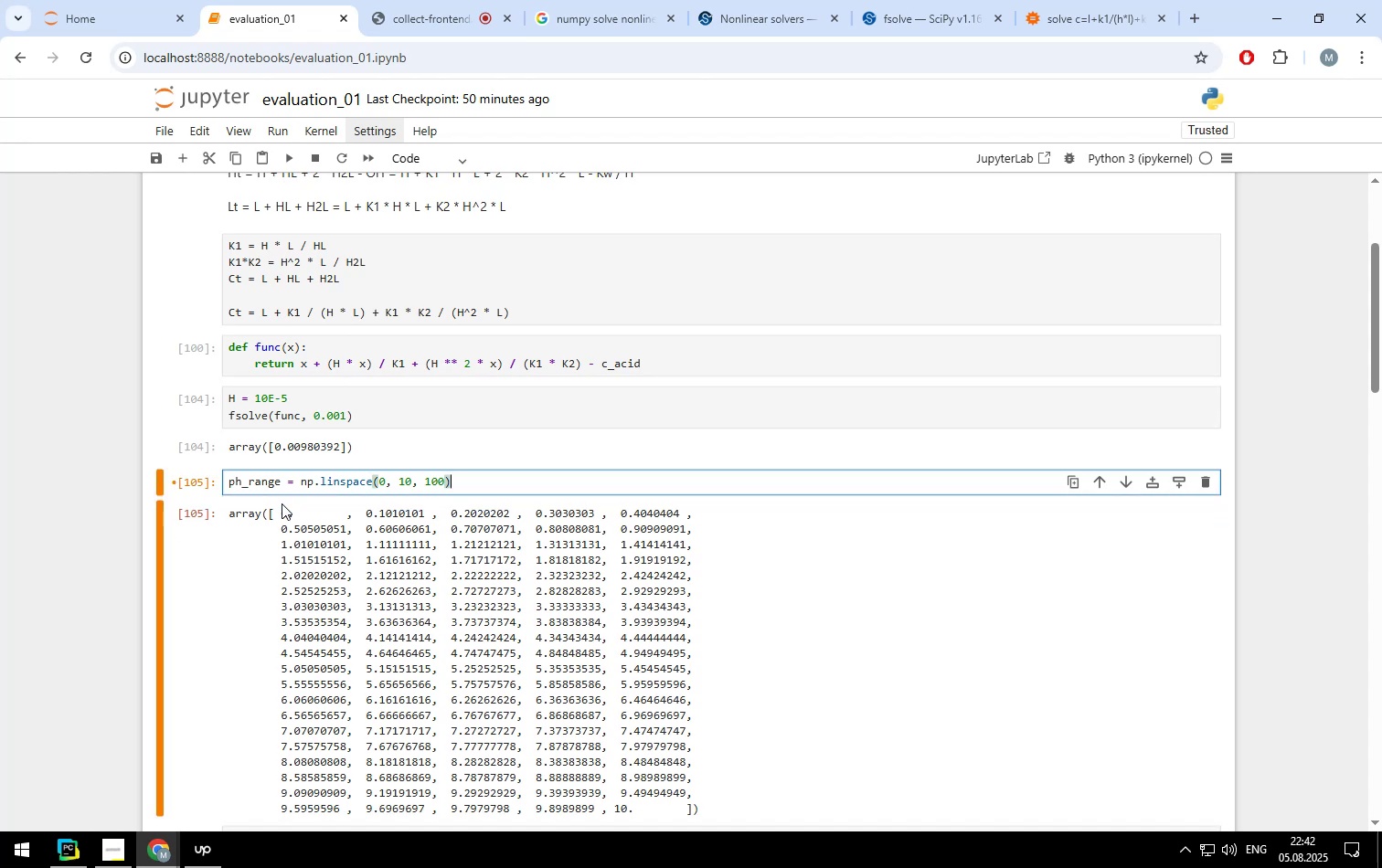 
key(Shift+Enter)
 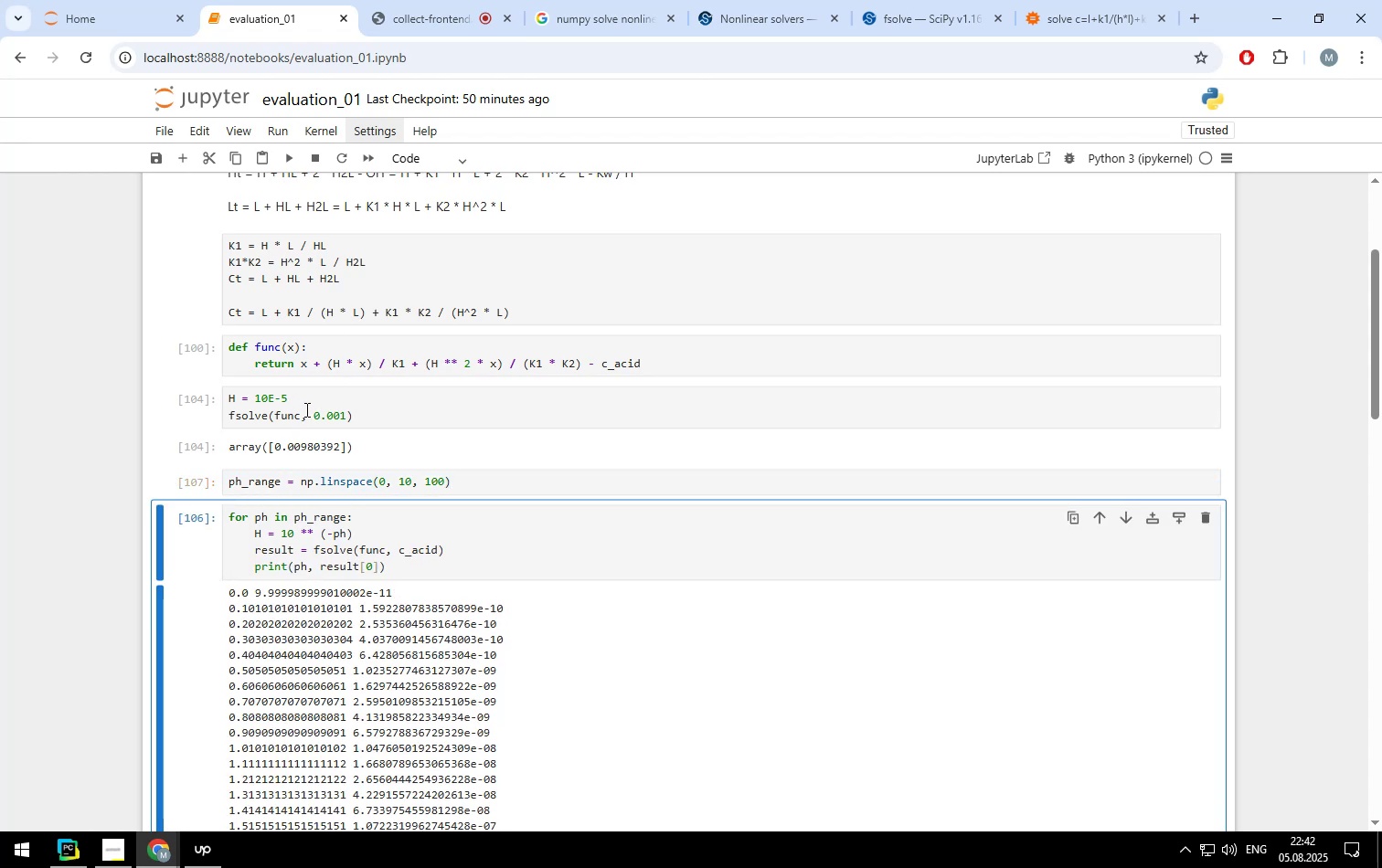 
left_click([305, 409])
 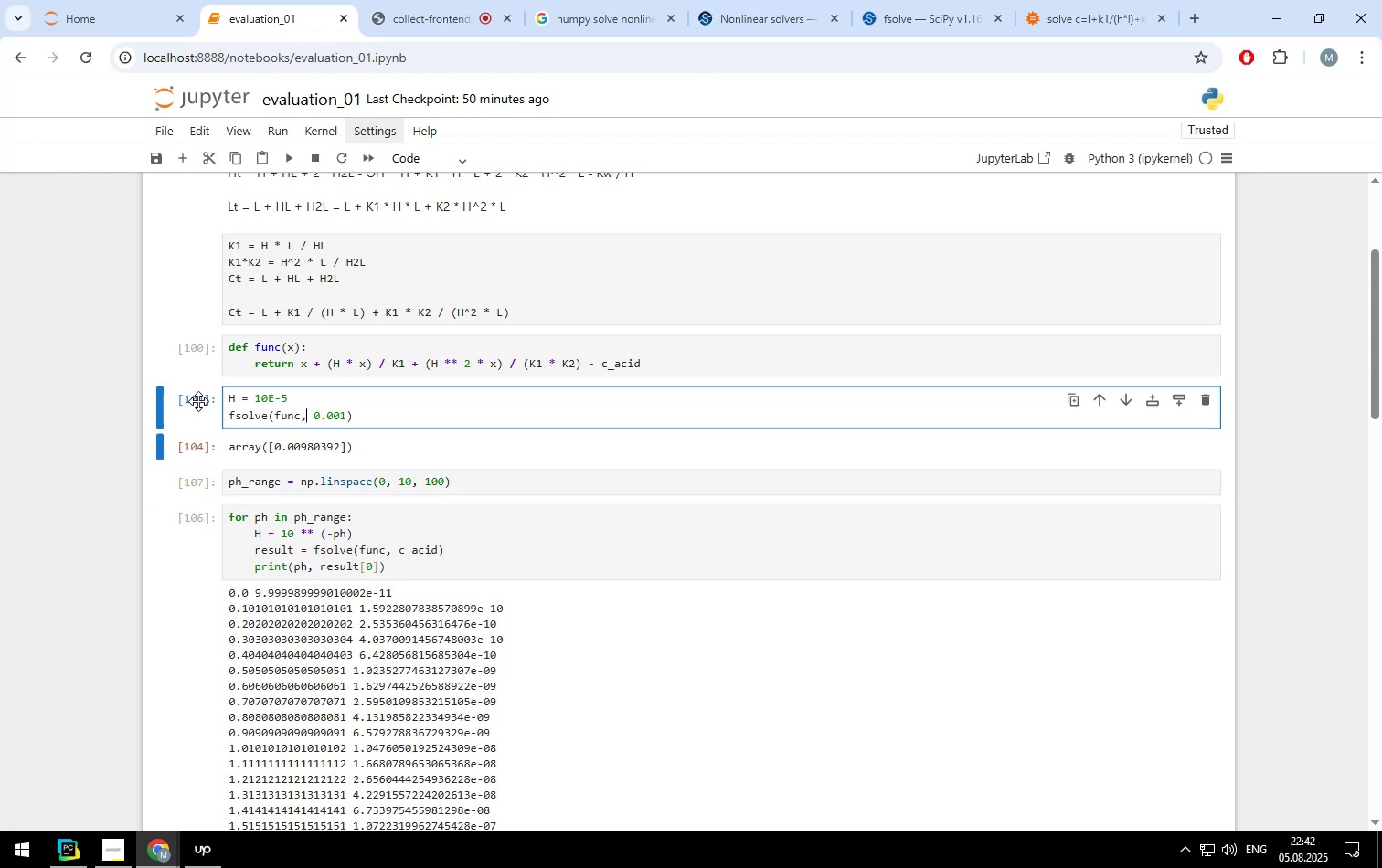 
left_click([227, 398])
 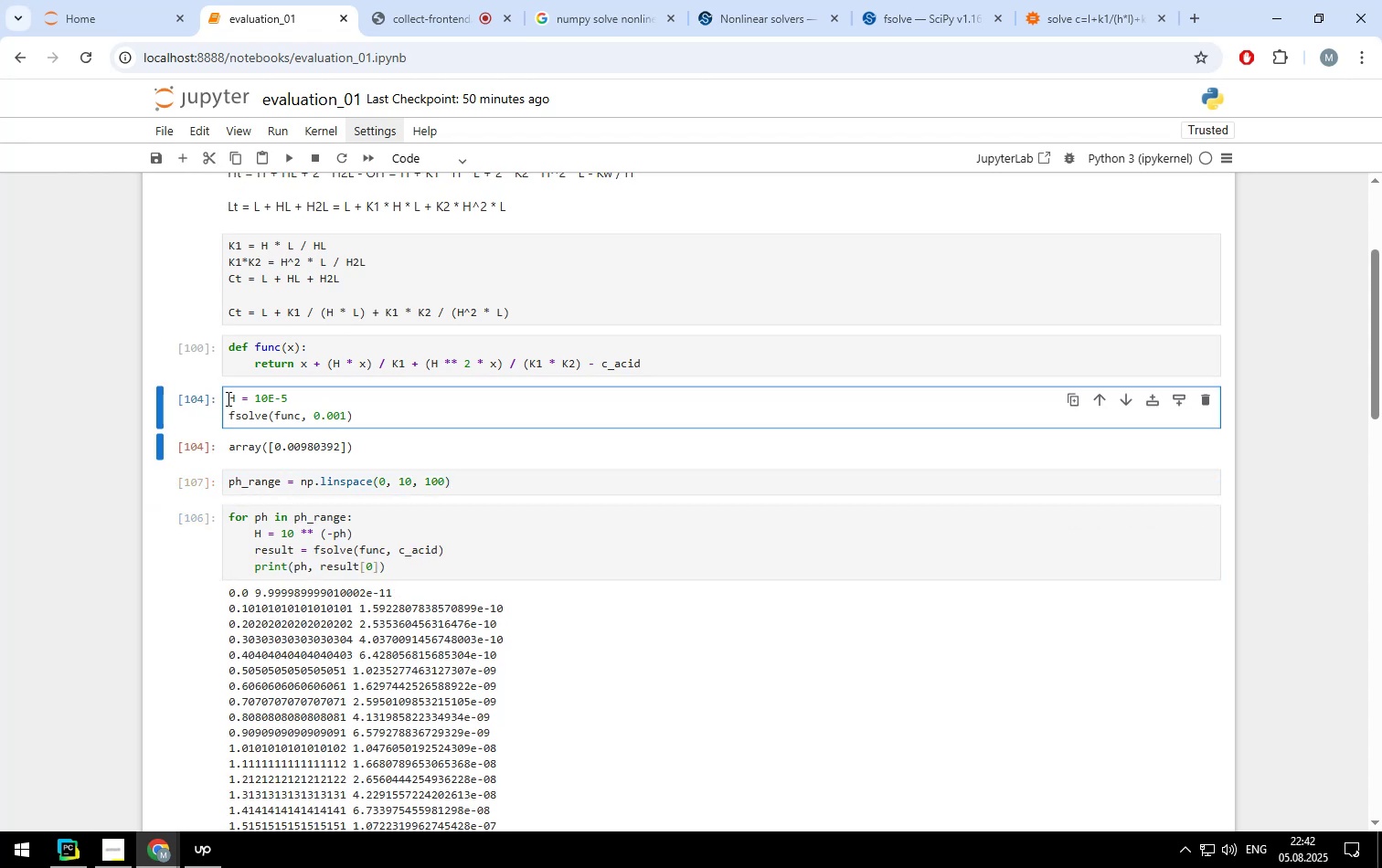 
key(Enter)
 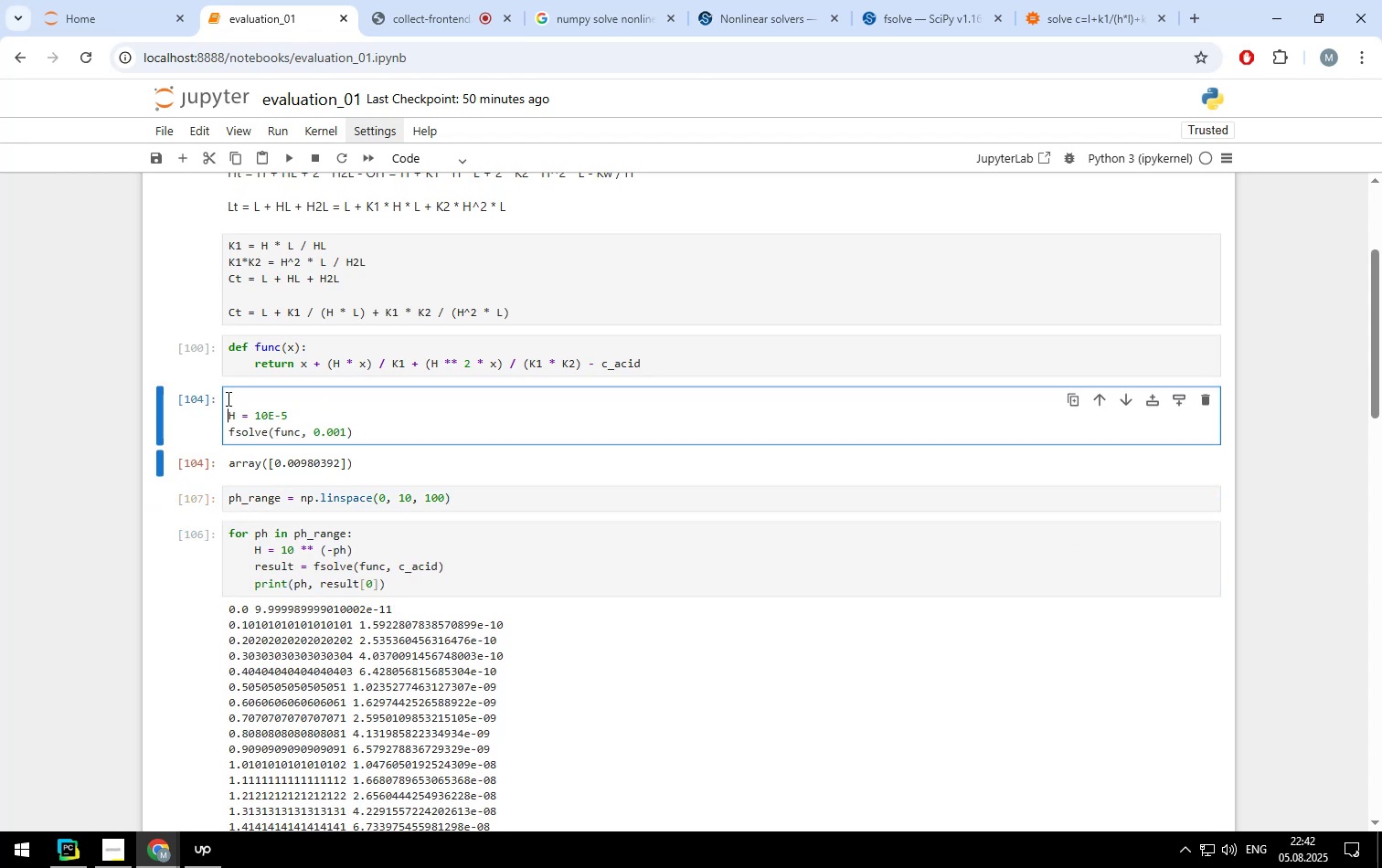 
key(ArrowUp)
 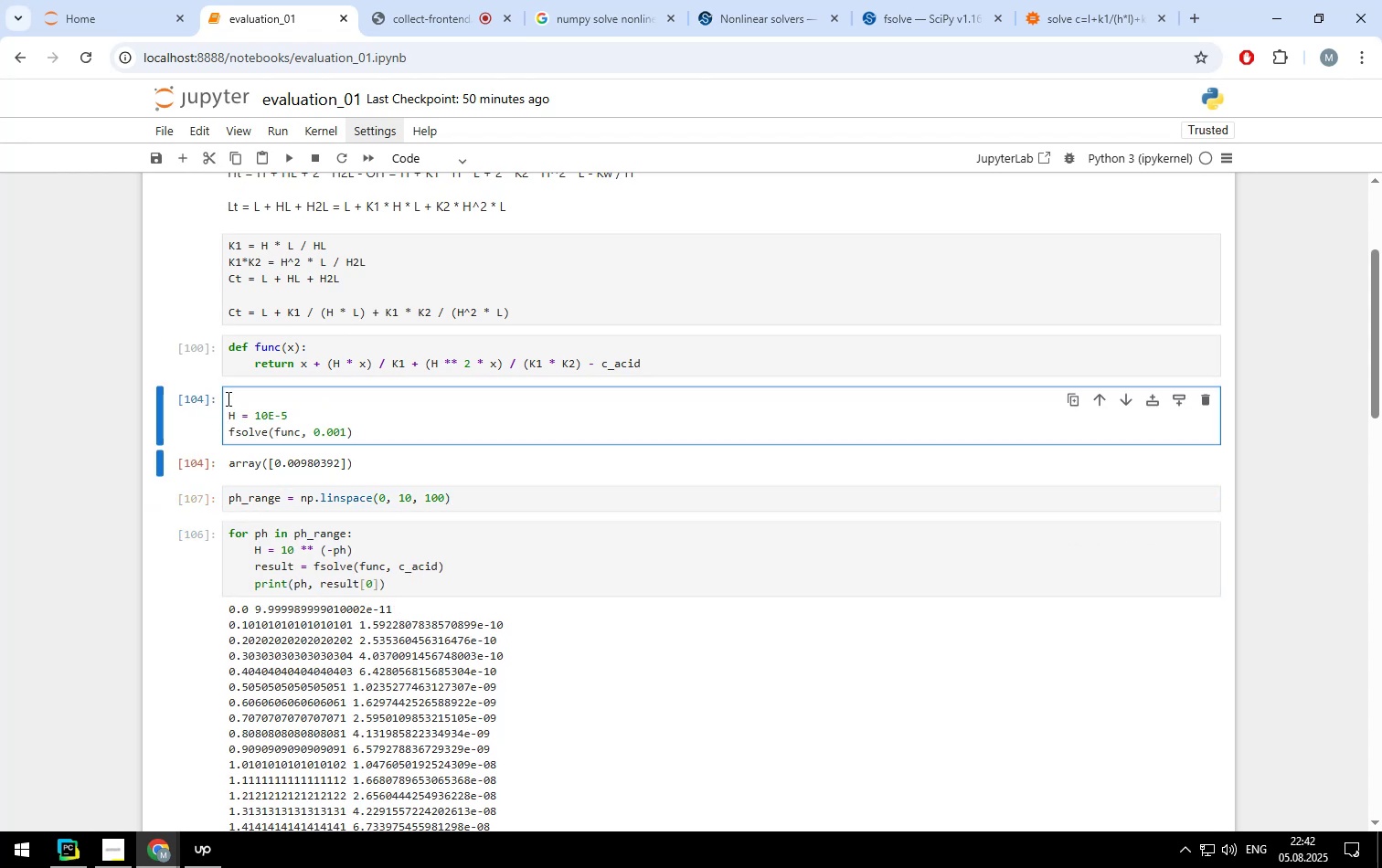 
type(# Single solutiuon)
 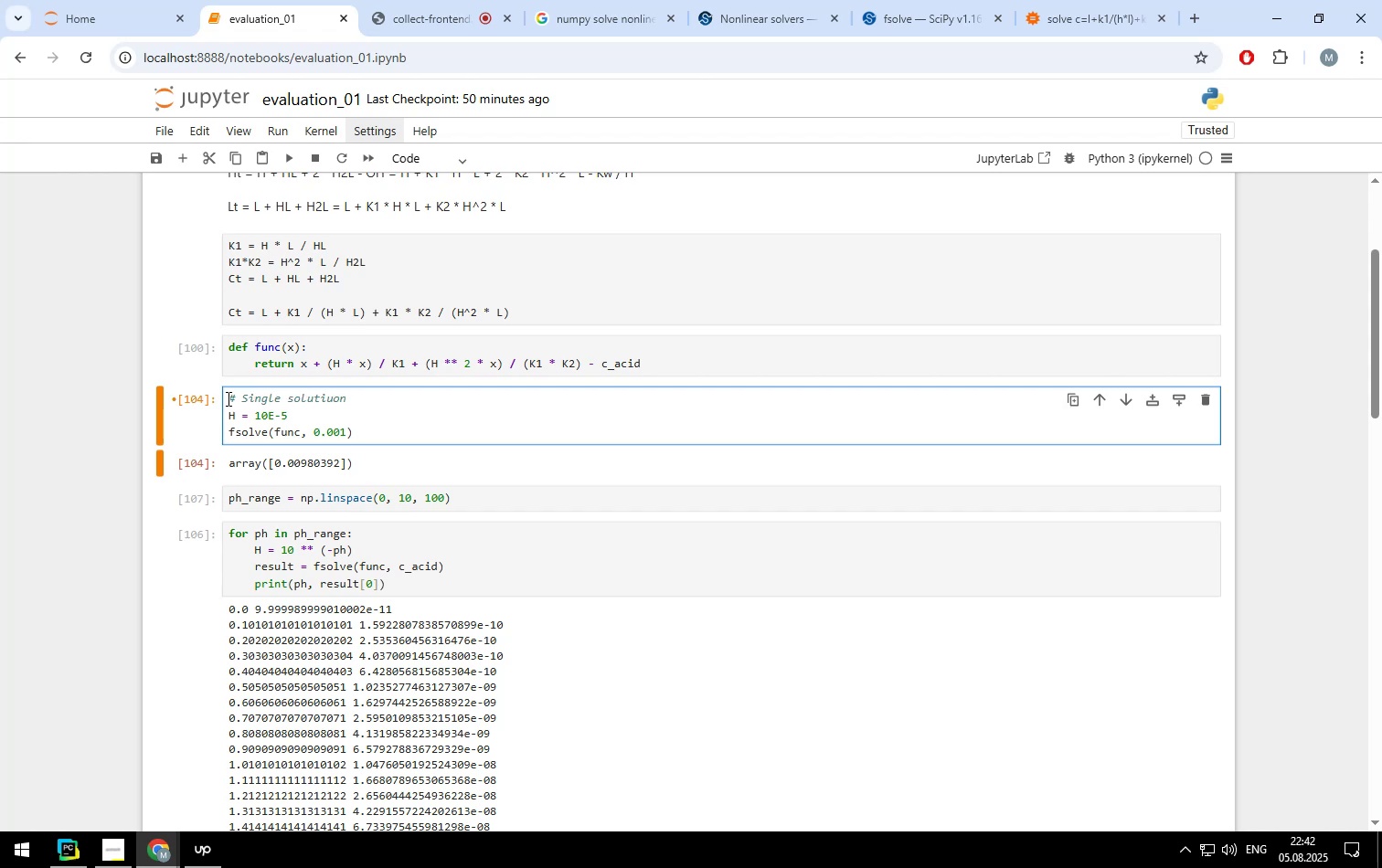 
key(ArrowLeft)
 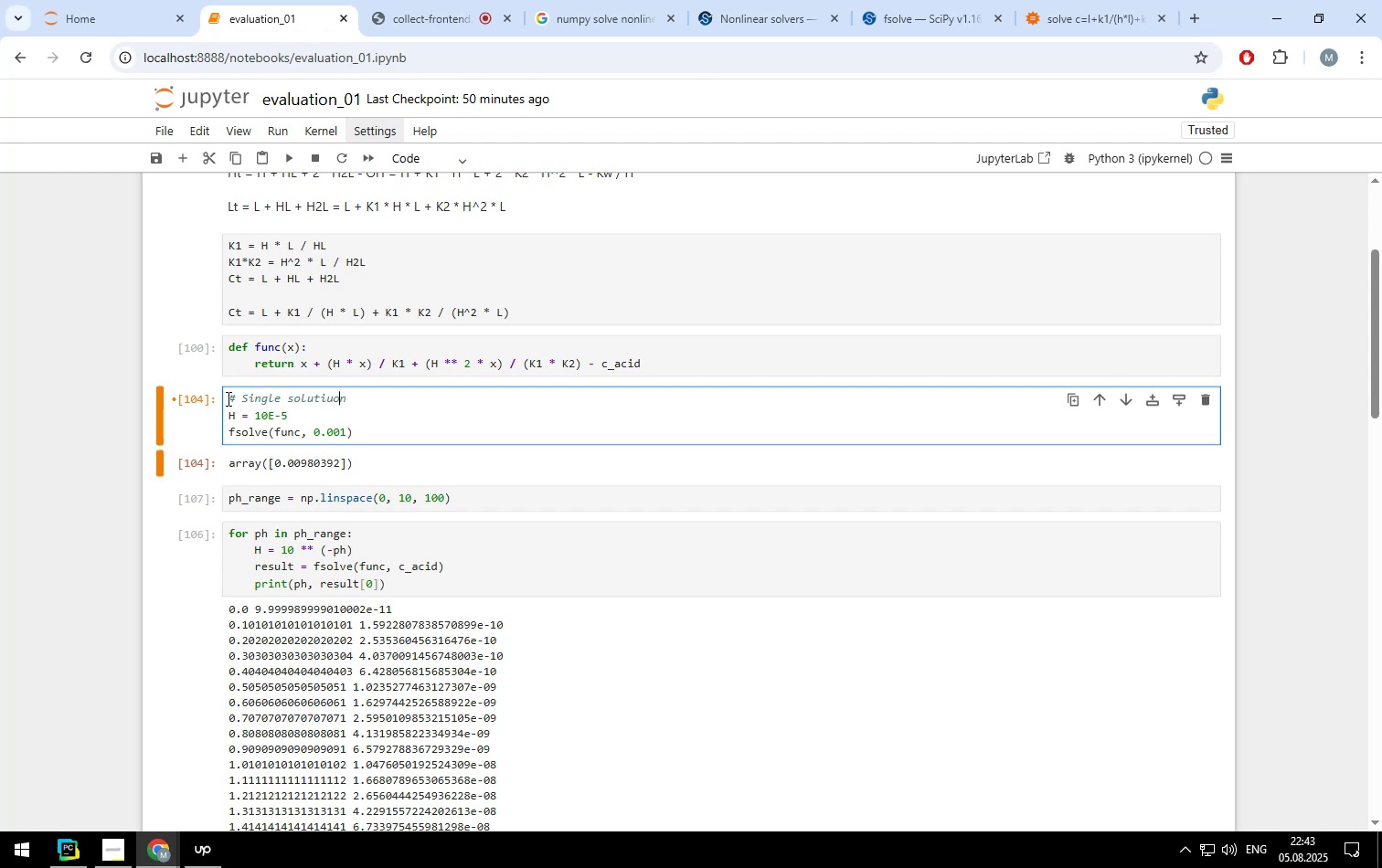 
key(ArrowLeft)
 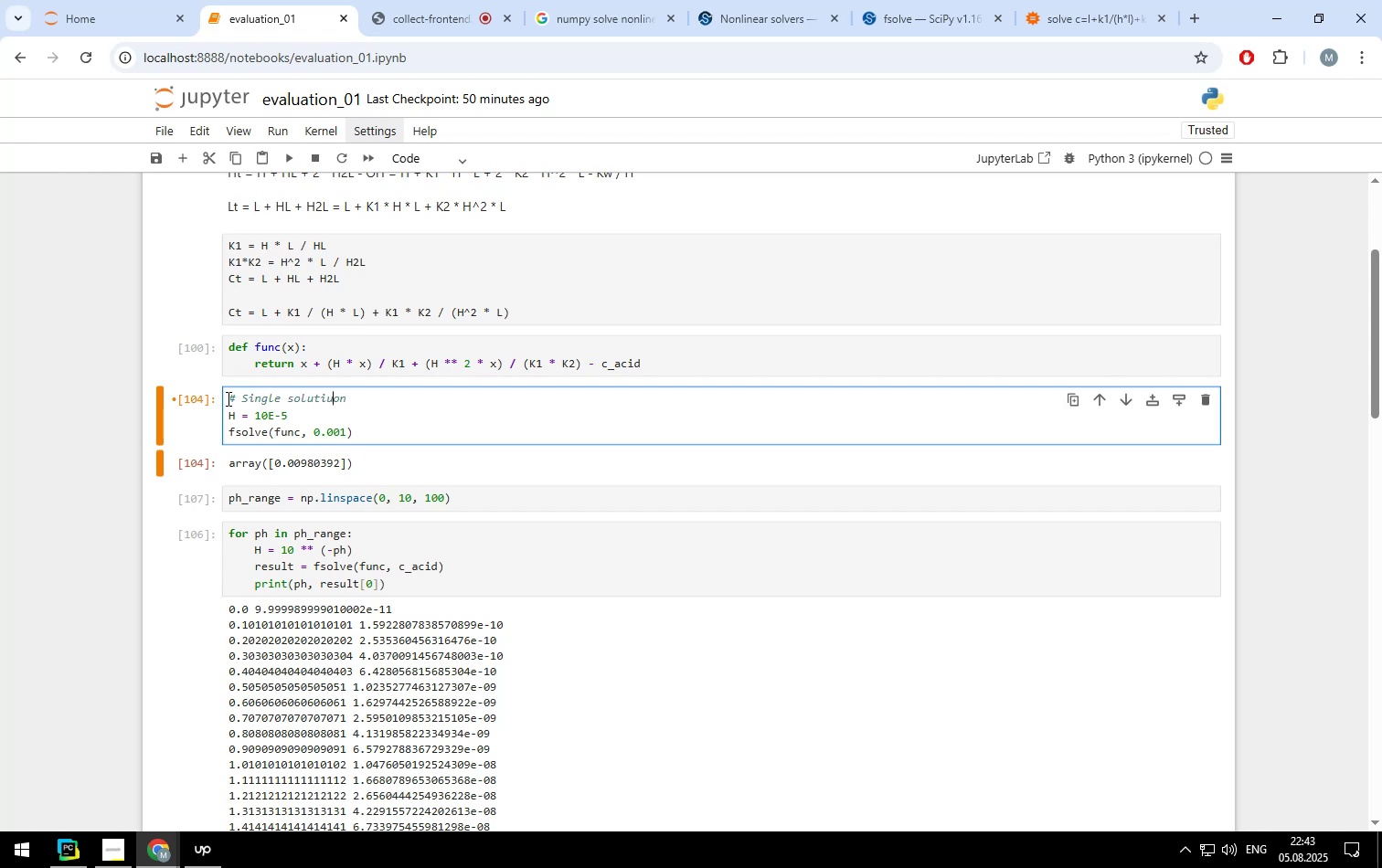 
key(Backspace)
 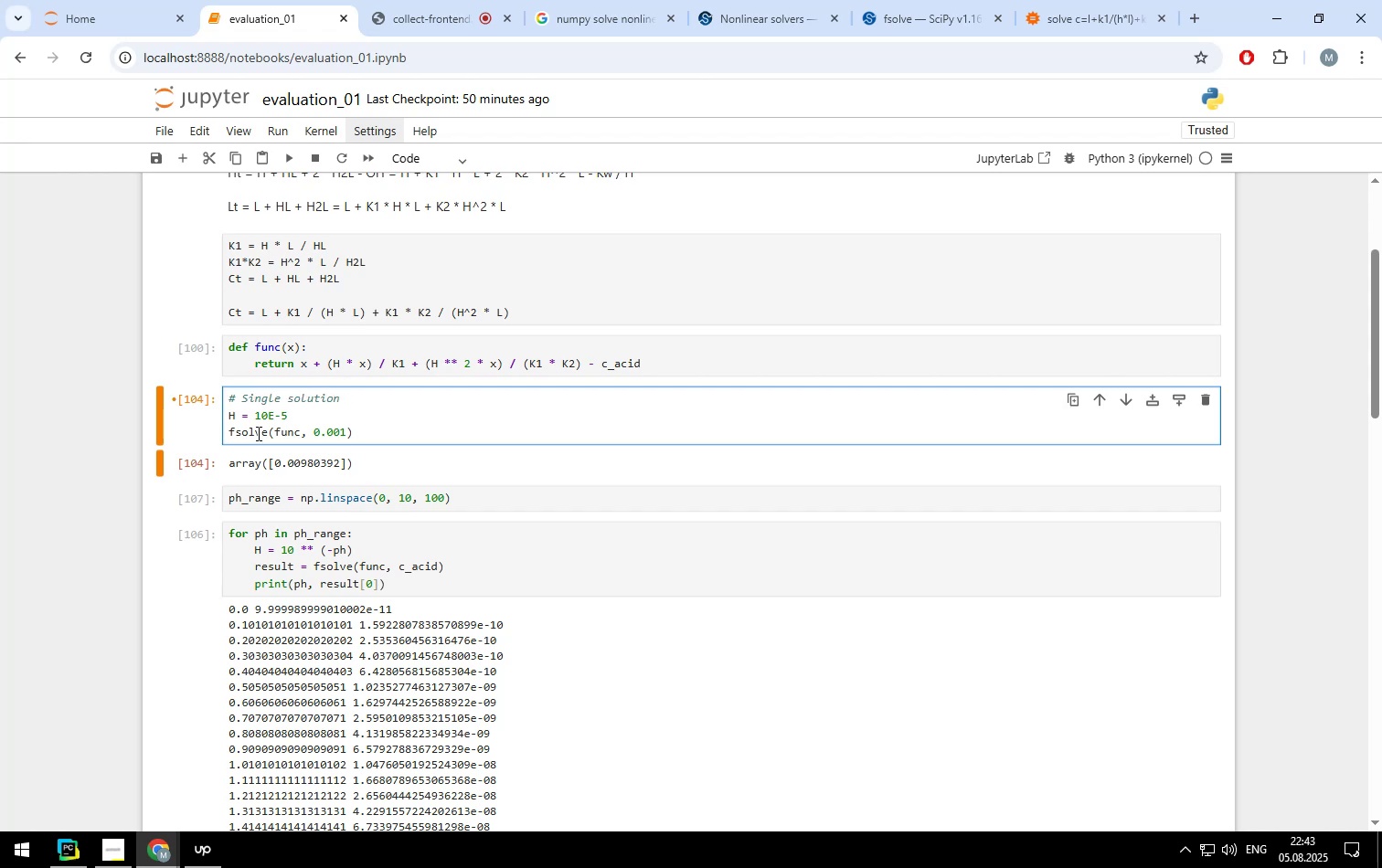 
key(Shift+Enter)
 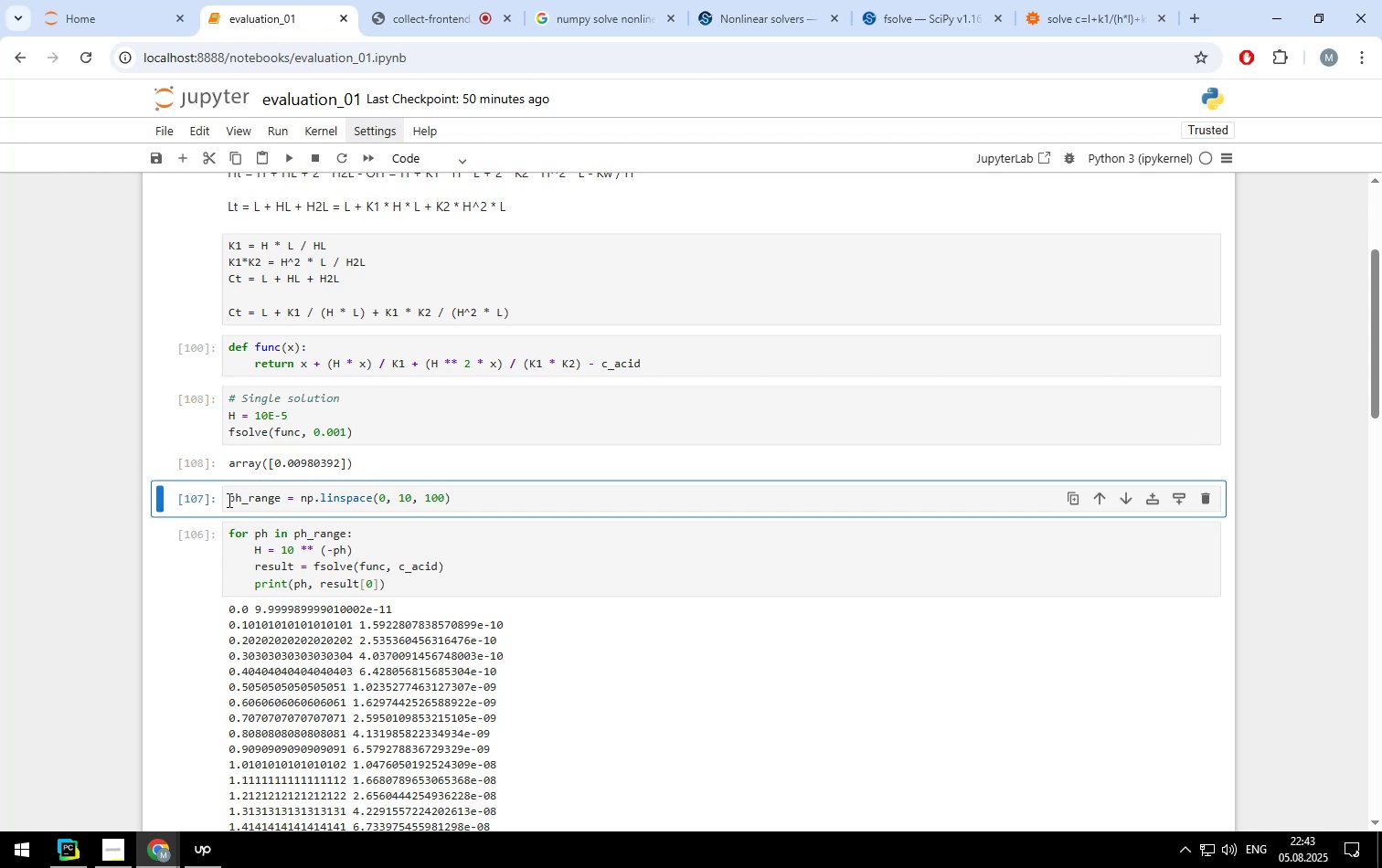 
left_click([226, 500])
 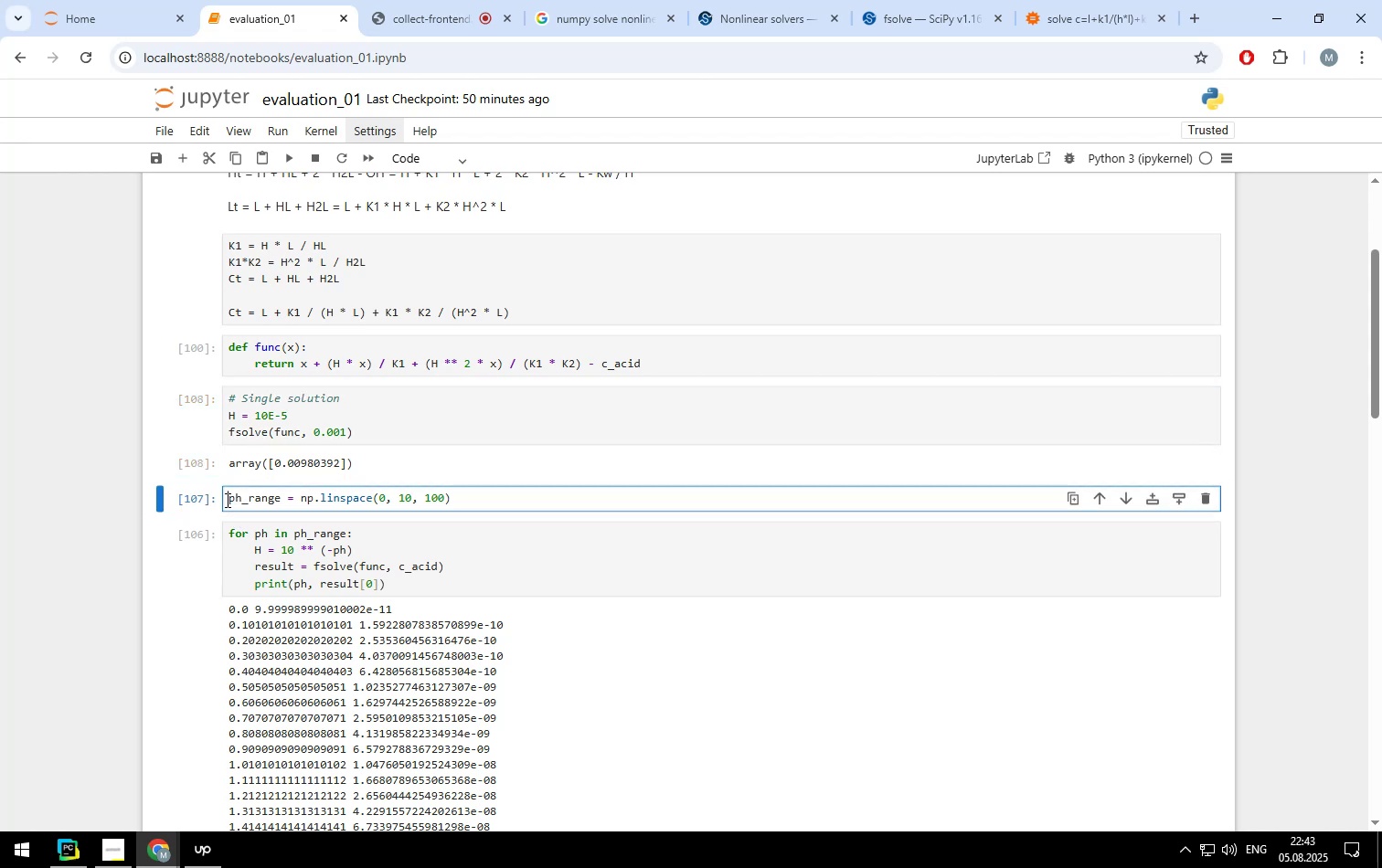 
key(Enter)
 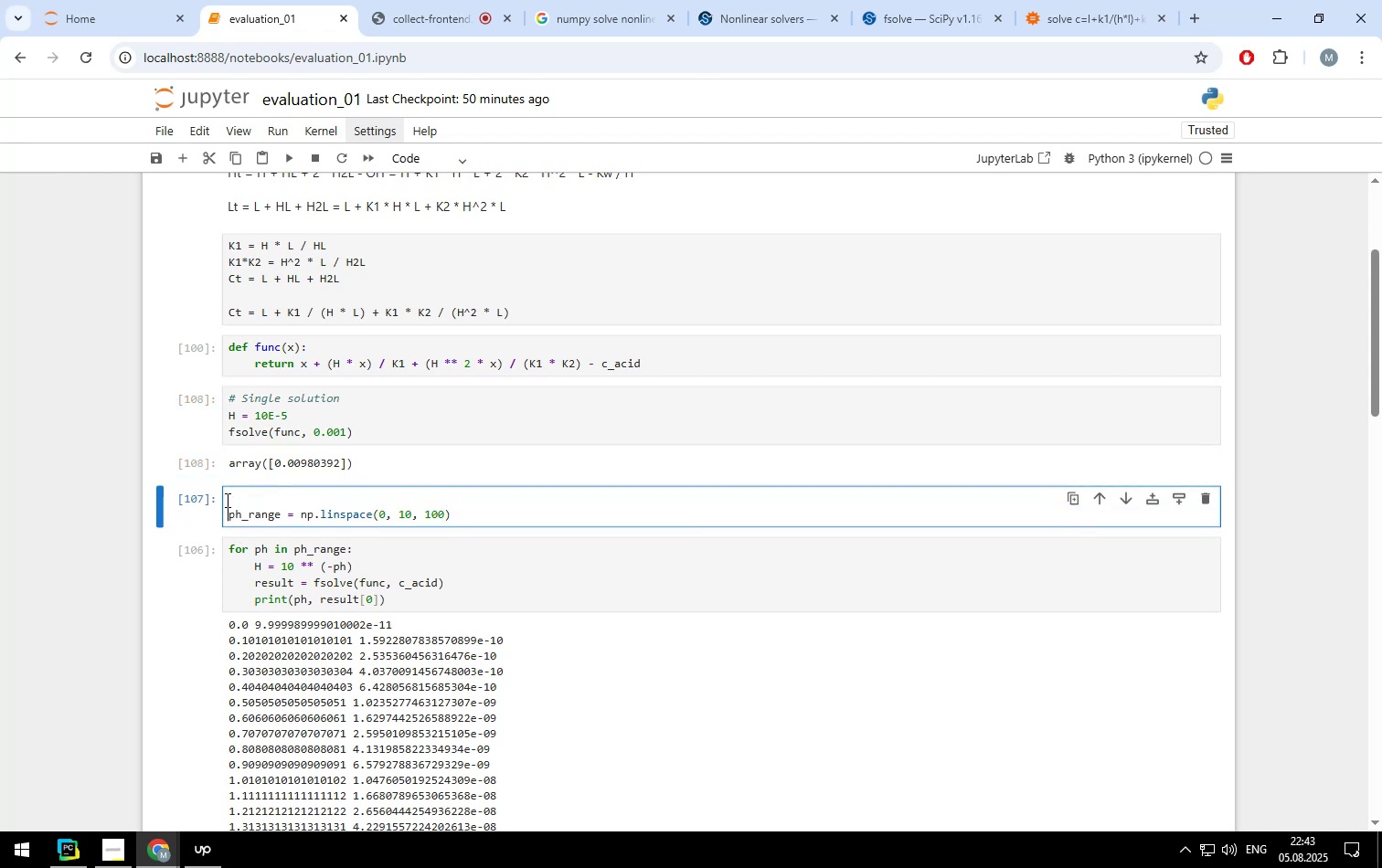 
key(ArrowUp)
 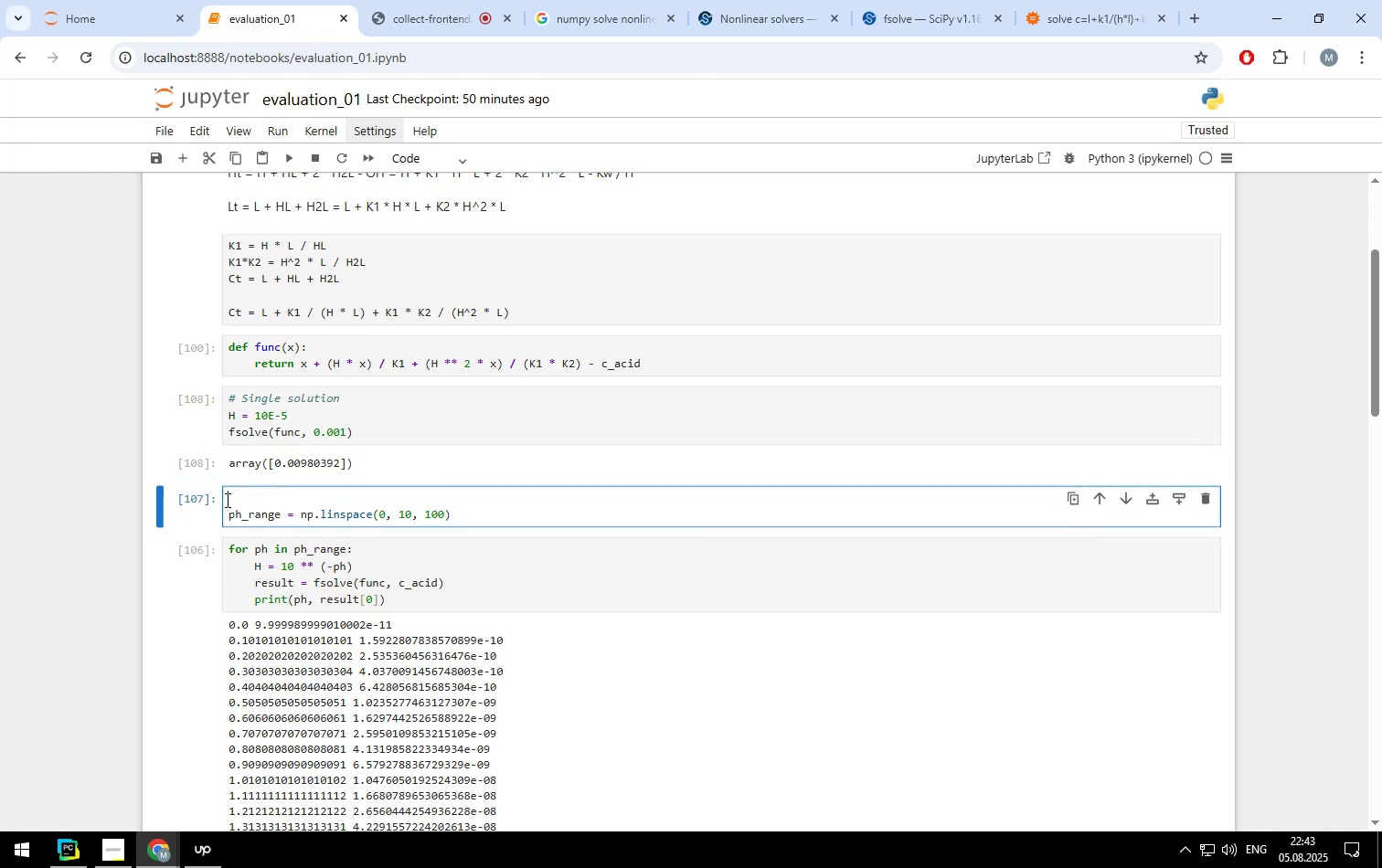 
type(# Range of pH for the chart)
 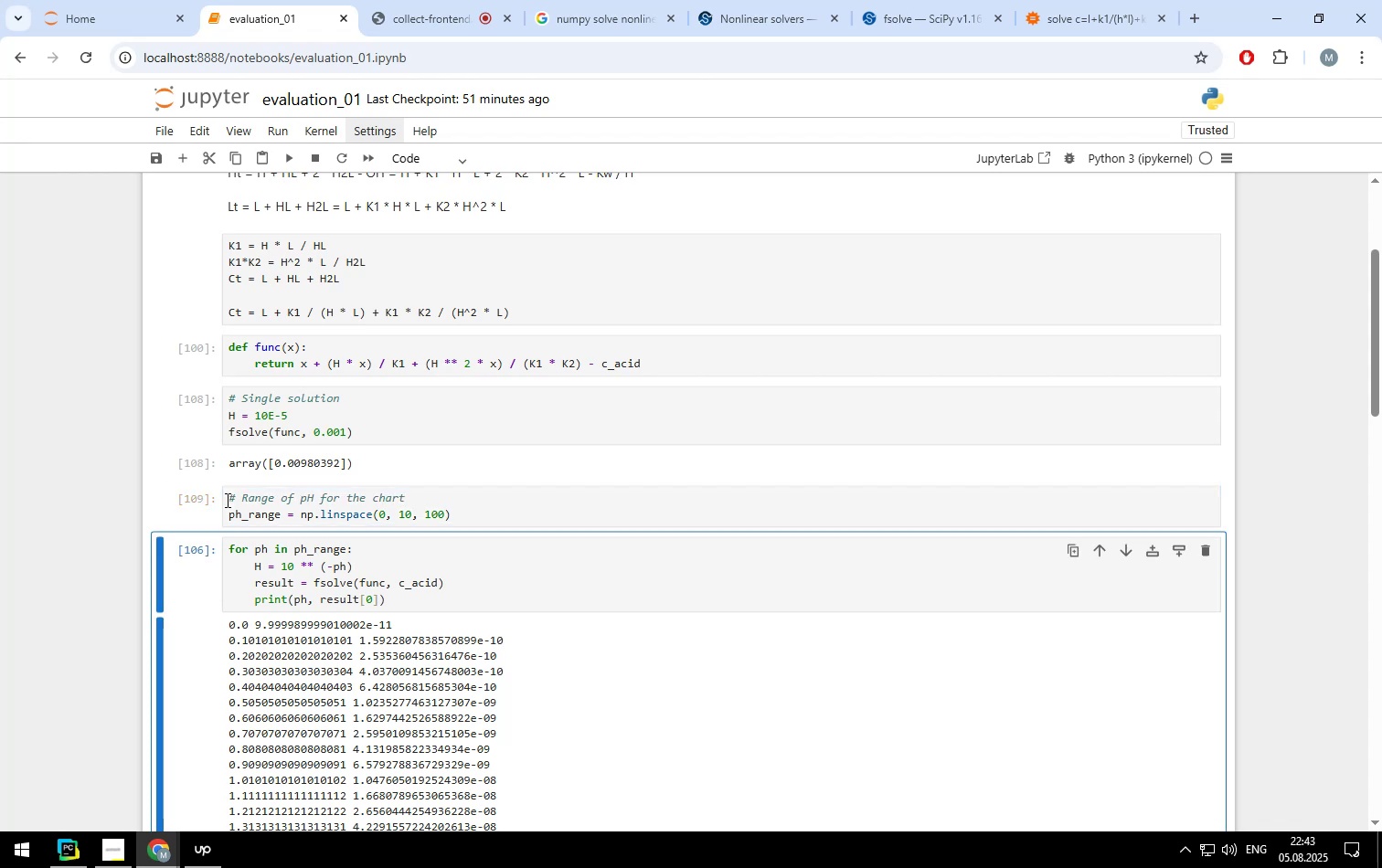 
 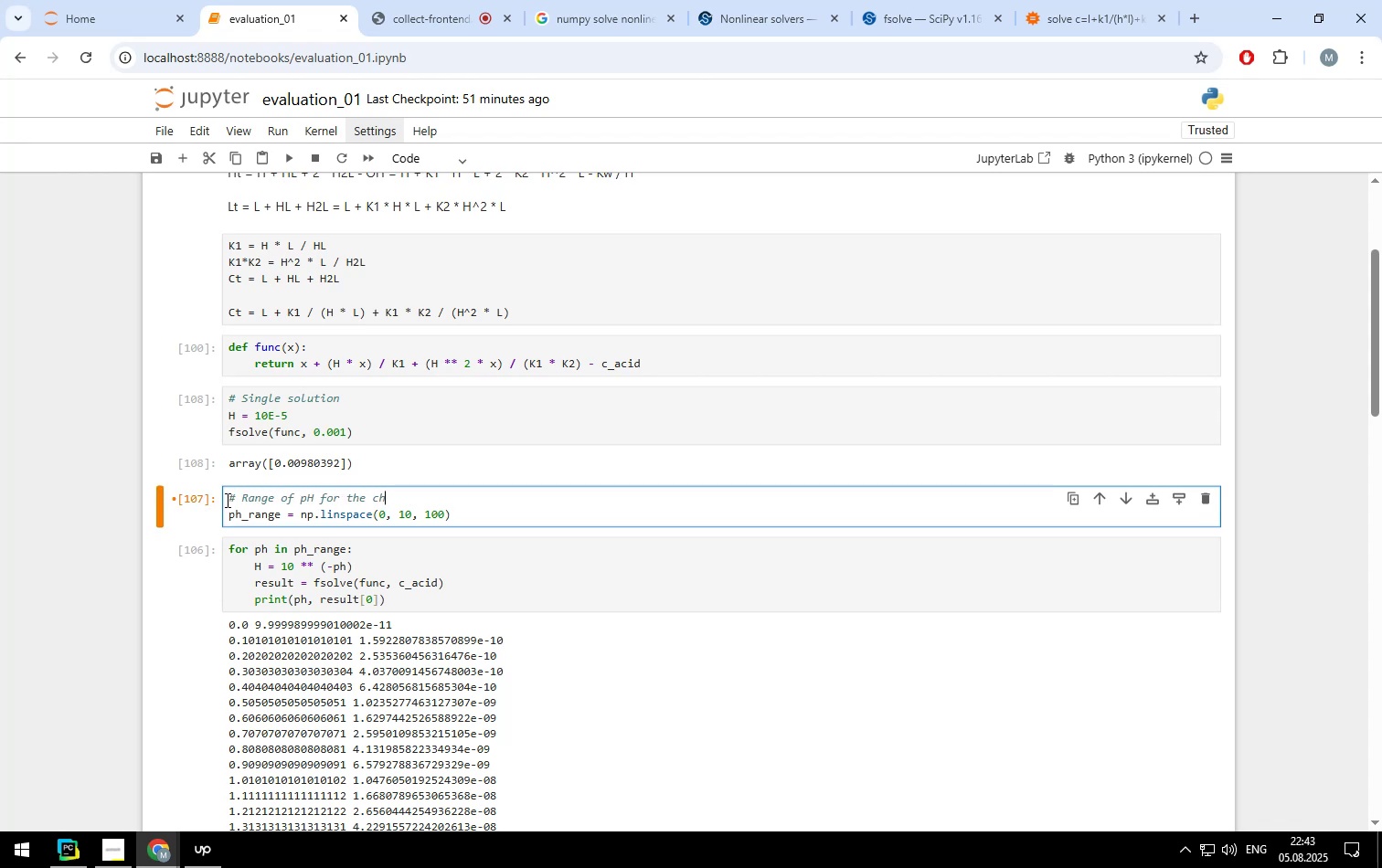 
key(Shift+Enter)
 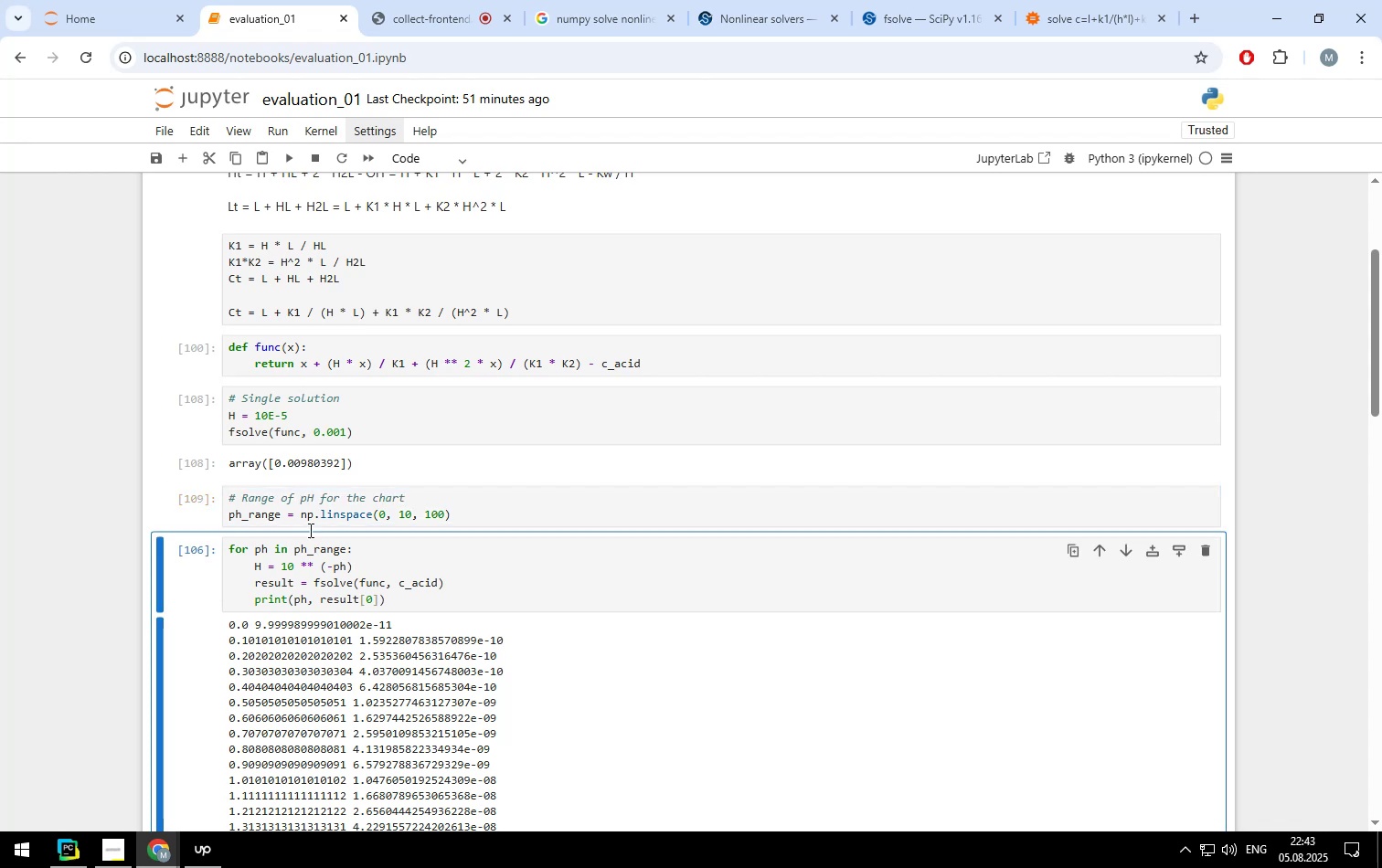 
scroll: coordinate [310, 532], scroll_direction: down, amount: 1.0
 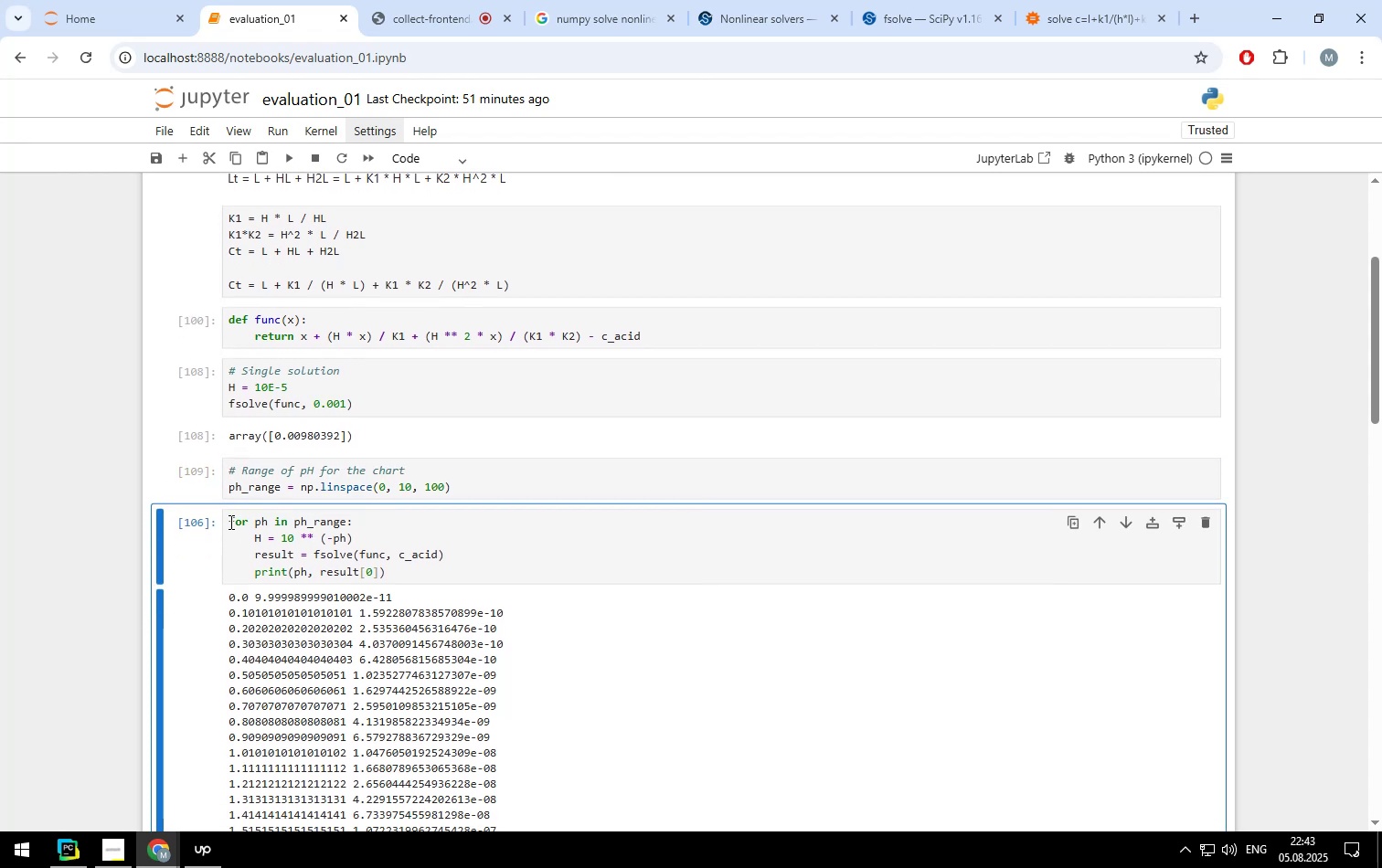 
left_click([229, 522])
 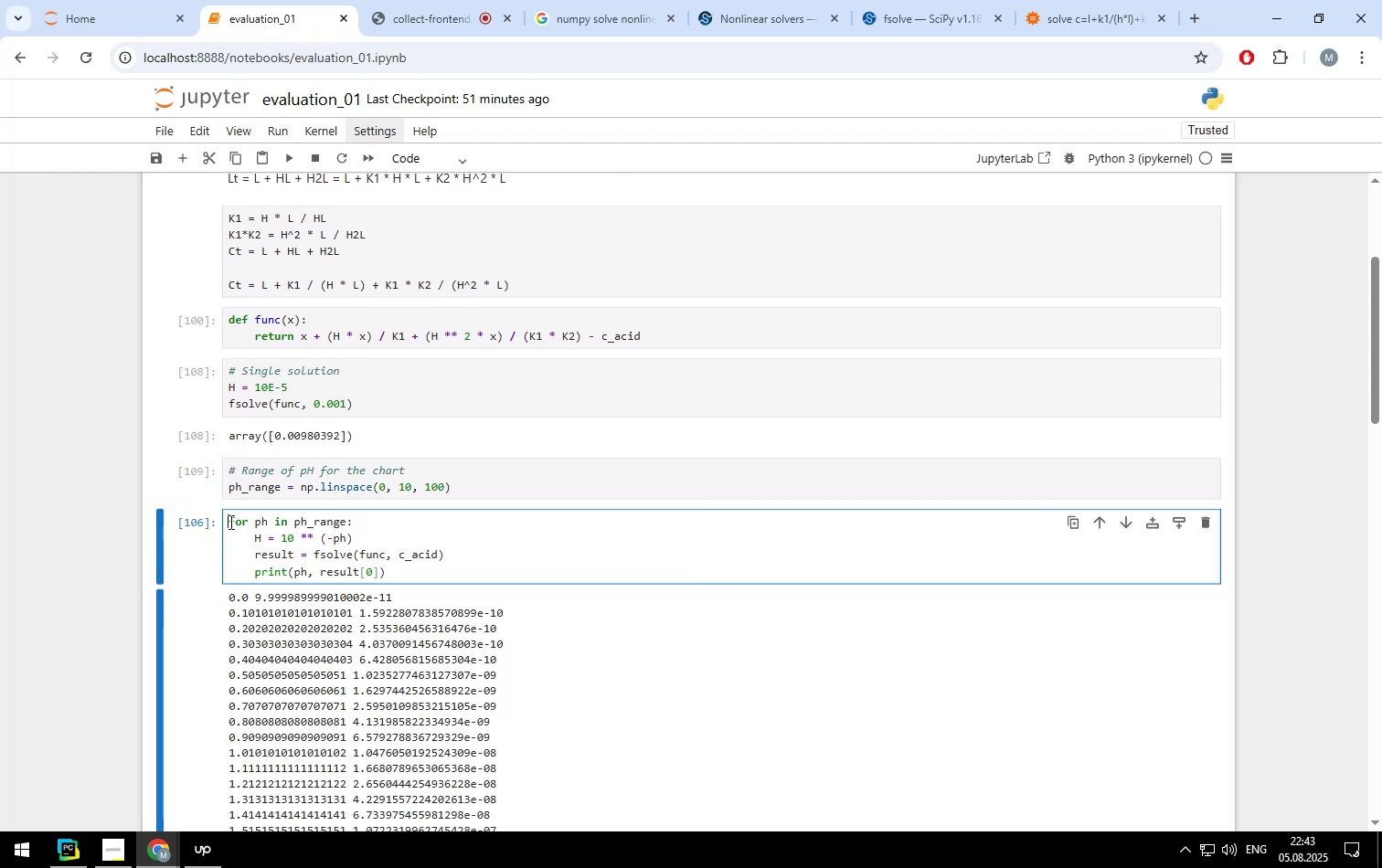 
key(Enter)
 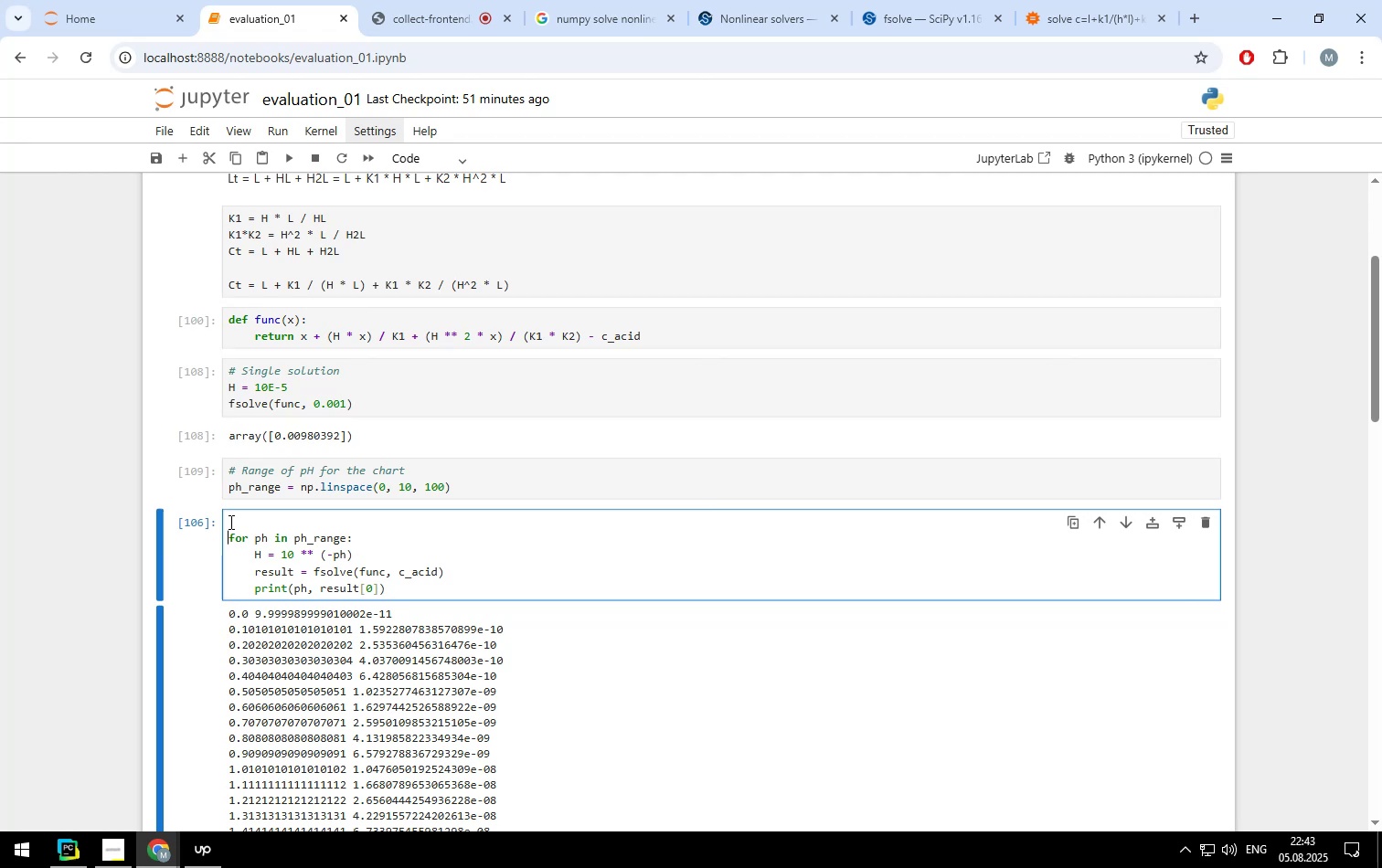 
key(ArrowUp)
 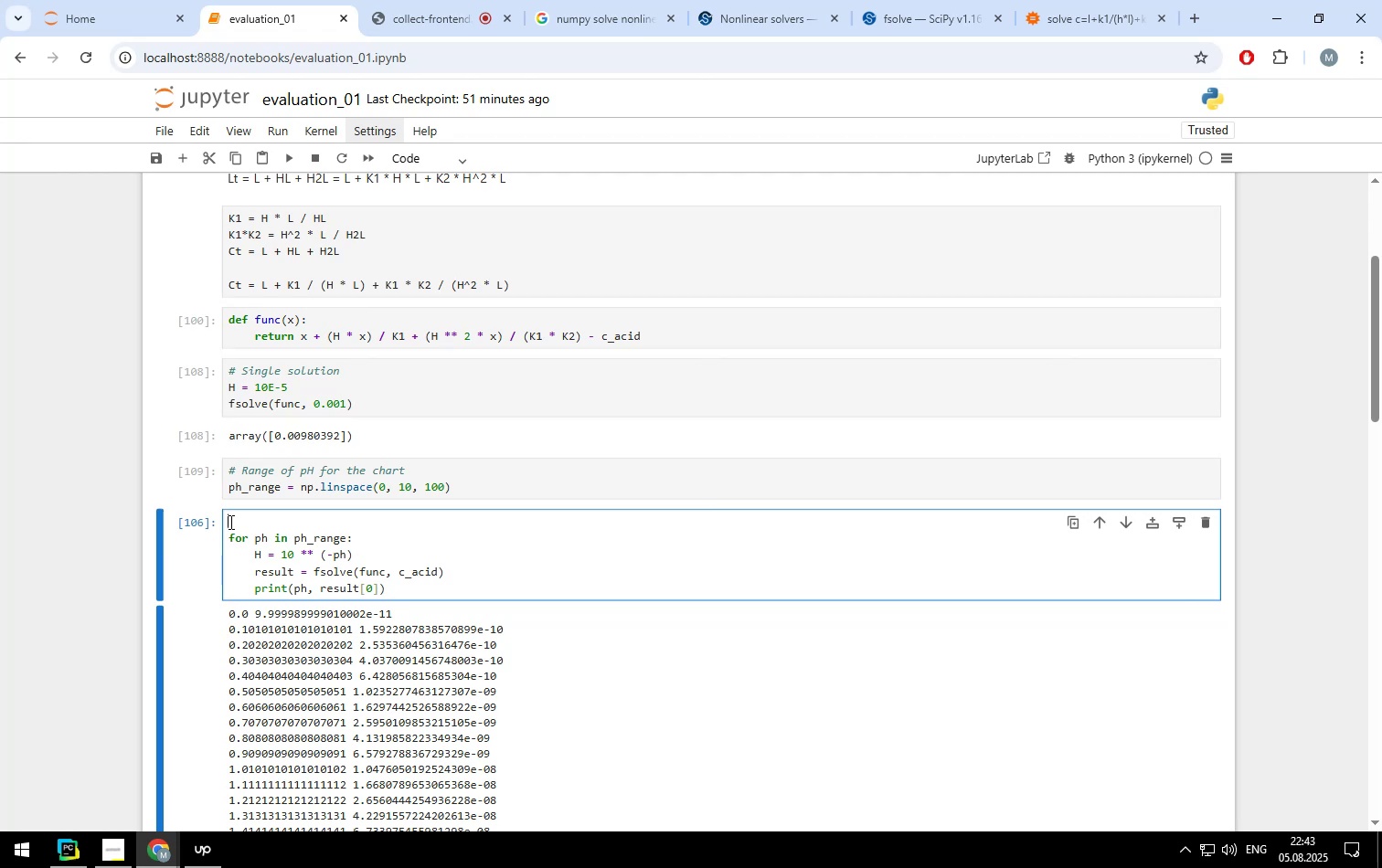 
type(# Populate the solution arrays)
 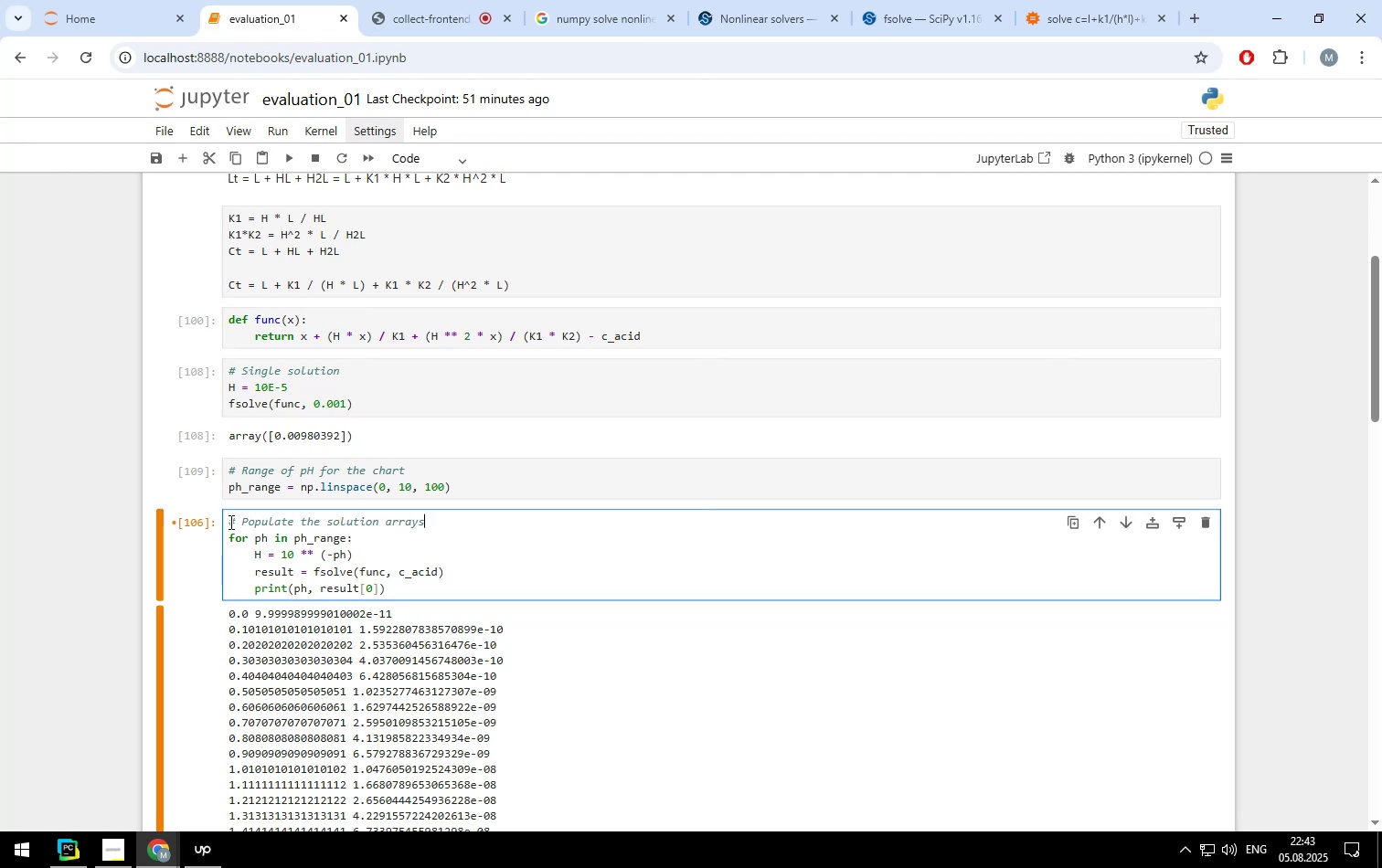 
key(Enter)
 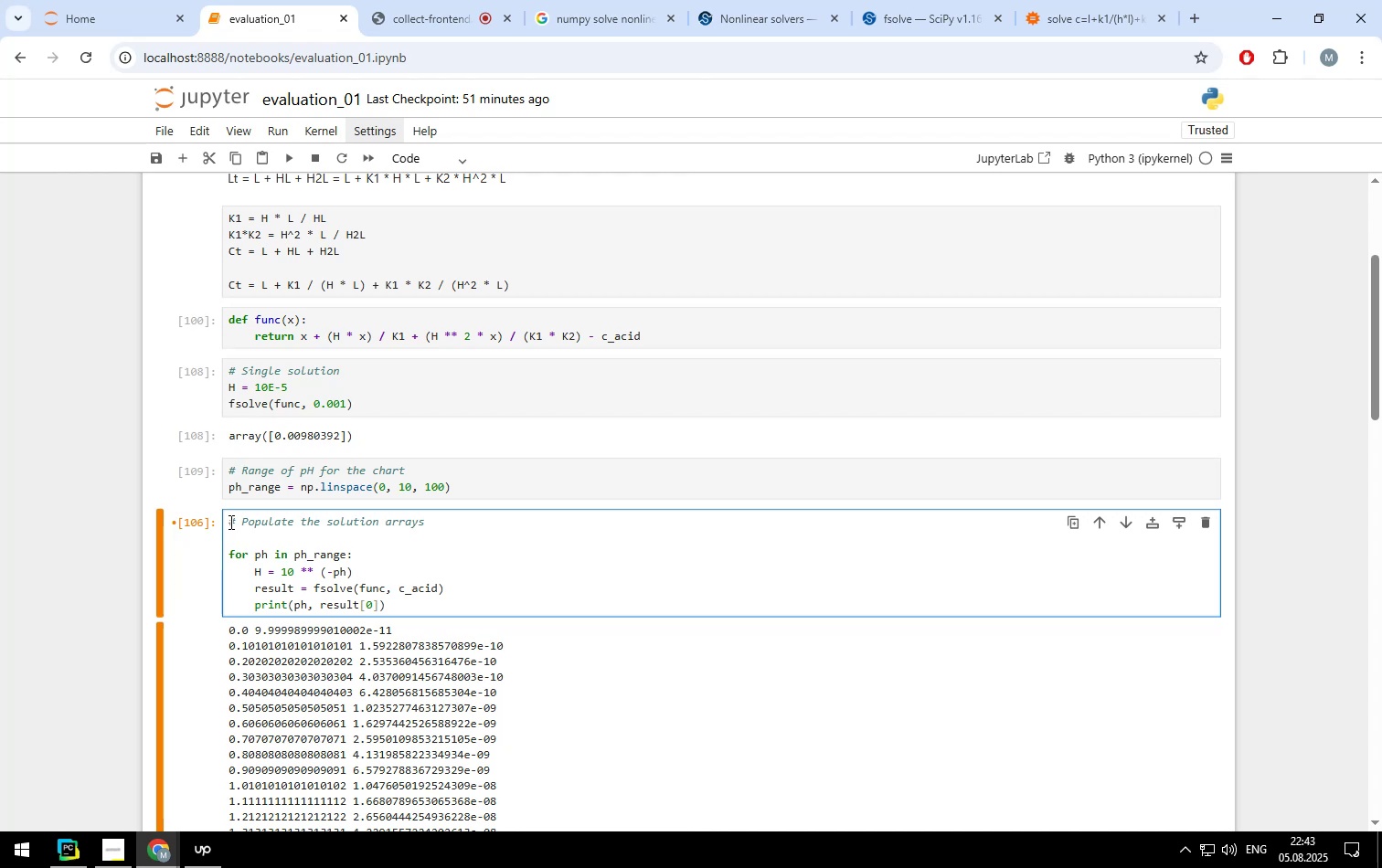 
type(ph_array = [])
 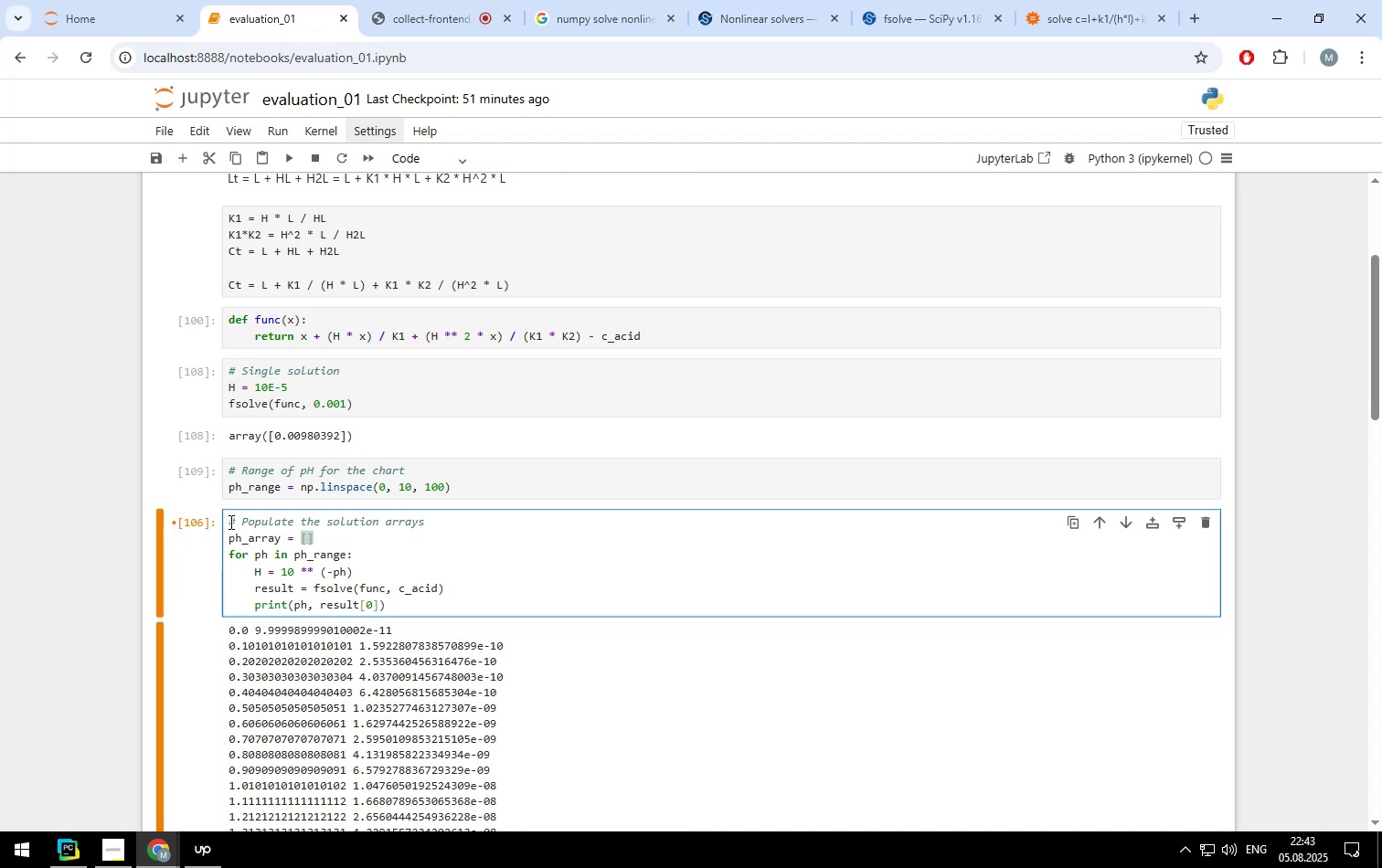 
key(Enter)
 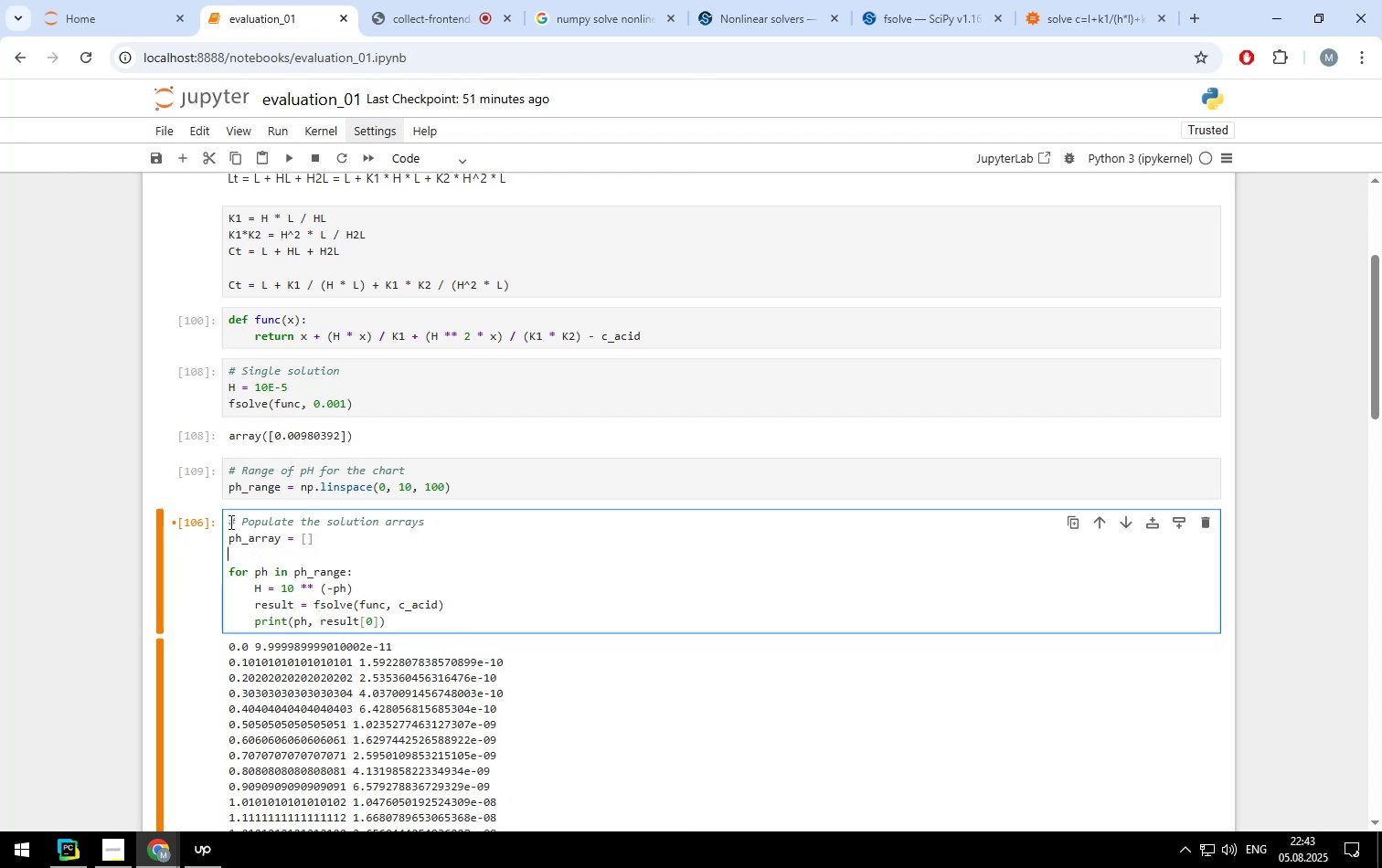 
type(l_array = [])
 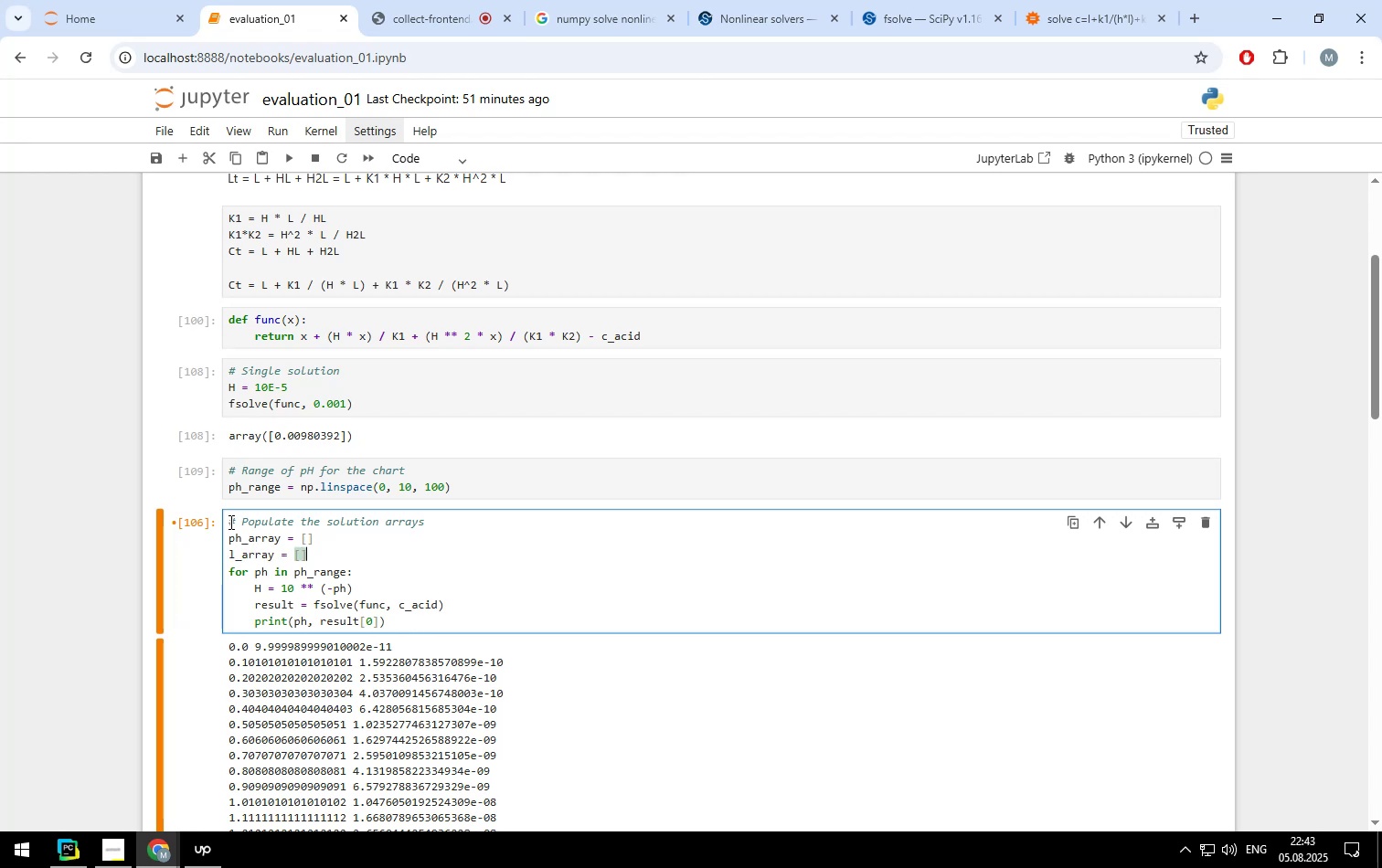 
key(ArrowDown)
 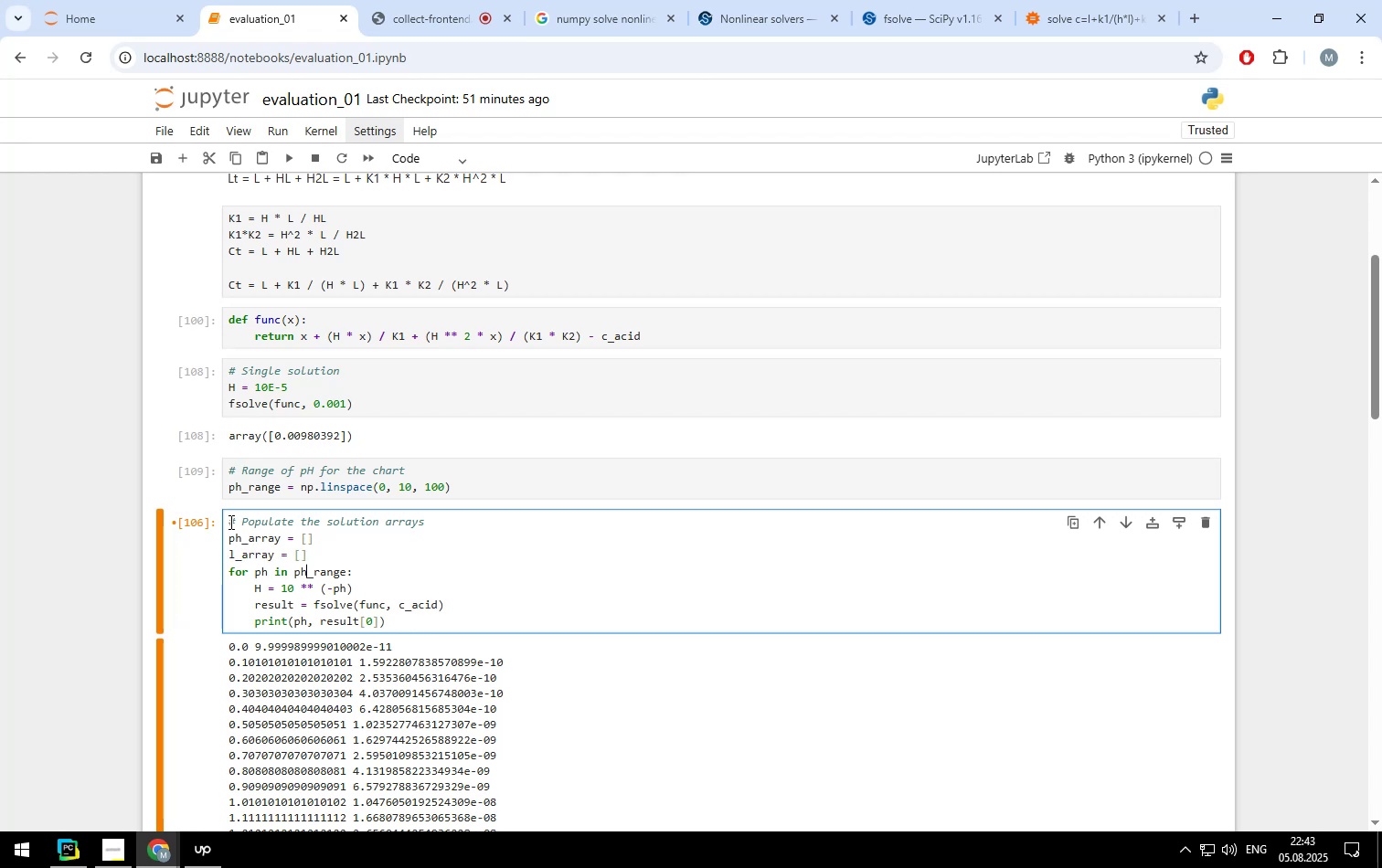 
key(ArrowDown)
 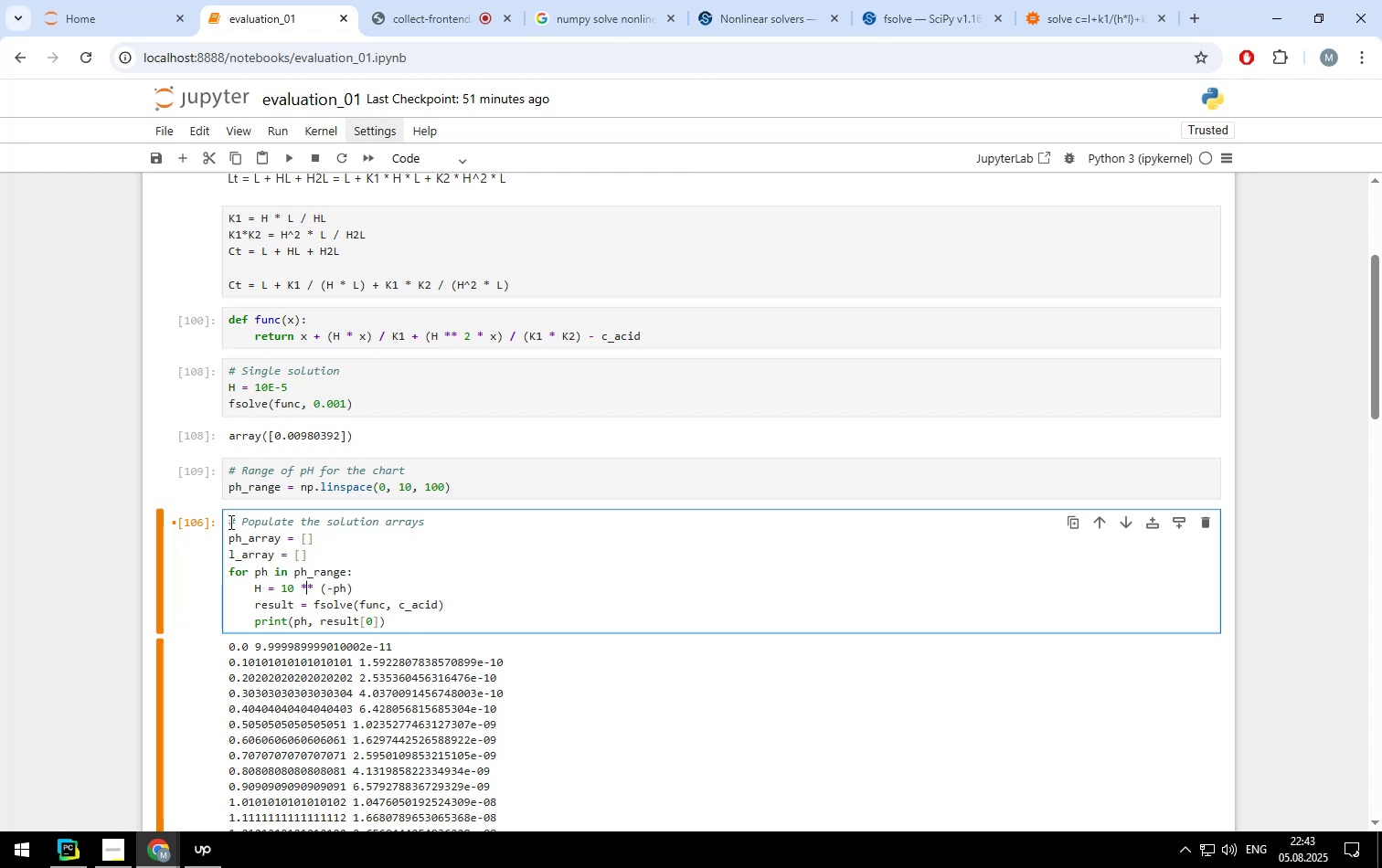 
key(ArrowDown)
 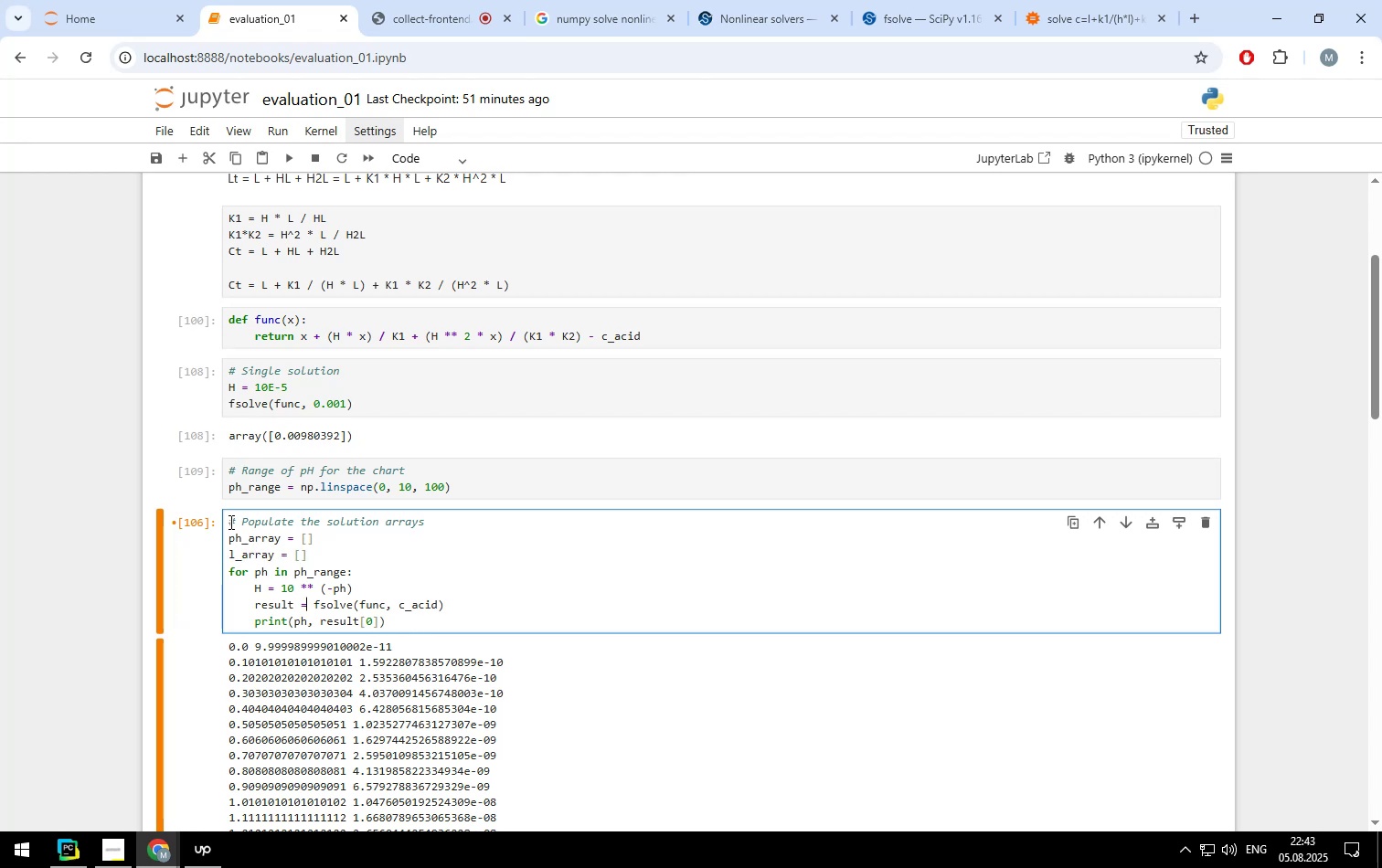 
key(ArrowDown)
 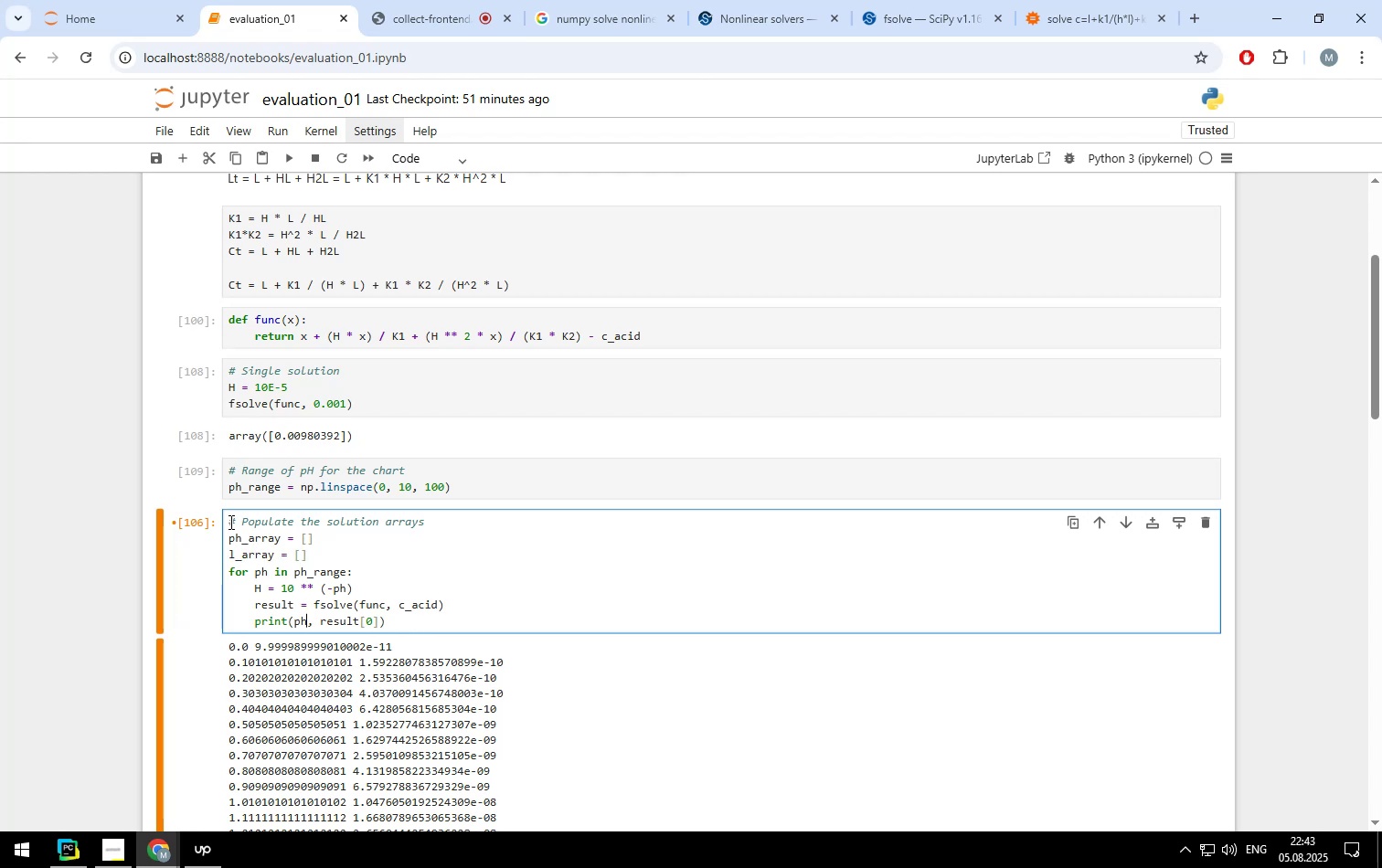 
key(ArrowLeft)
 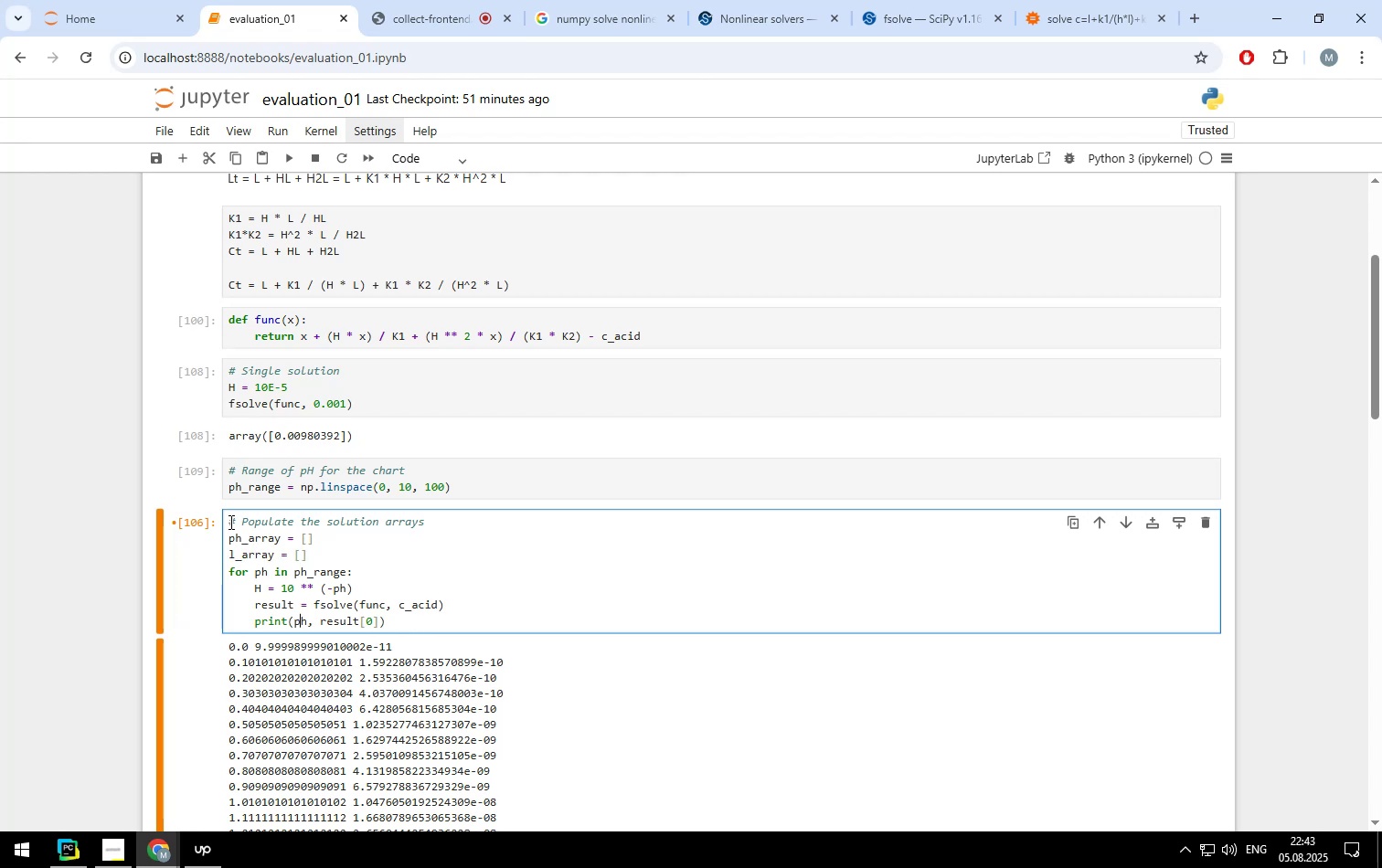 
key(ArrowLeft)
 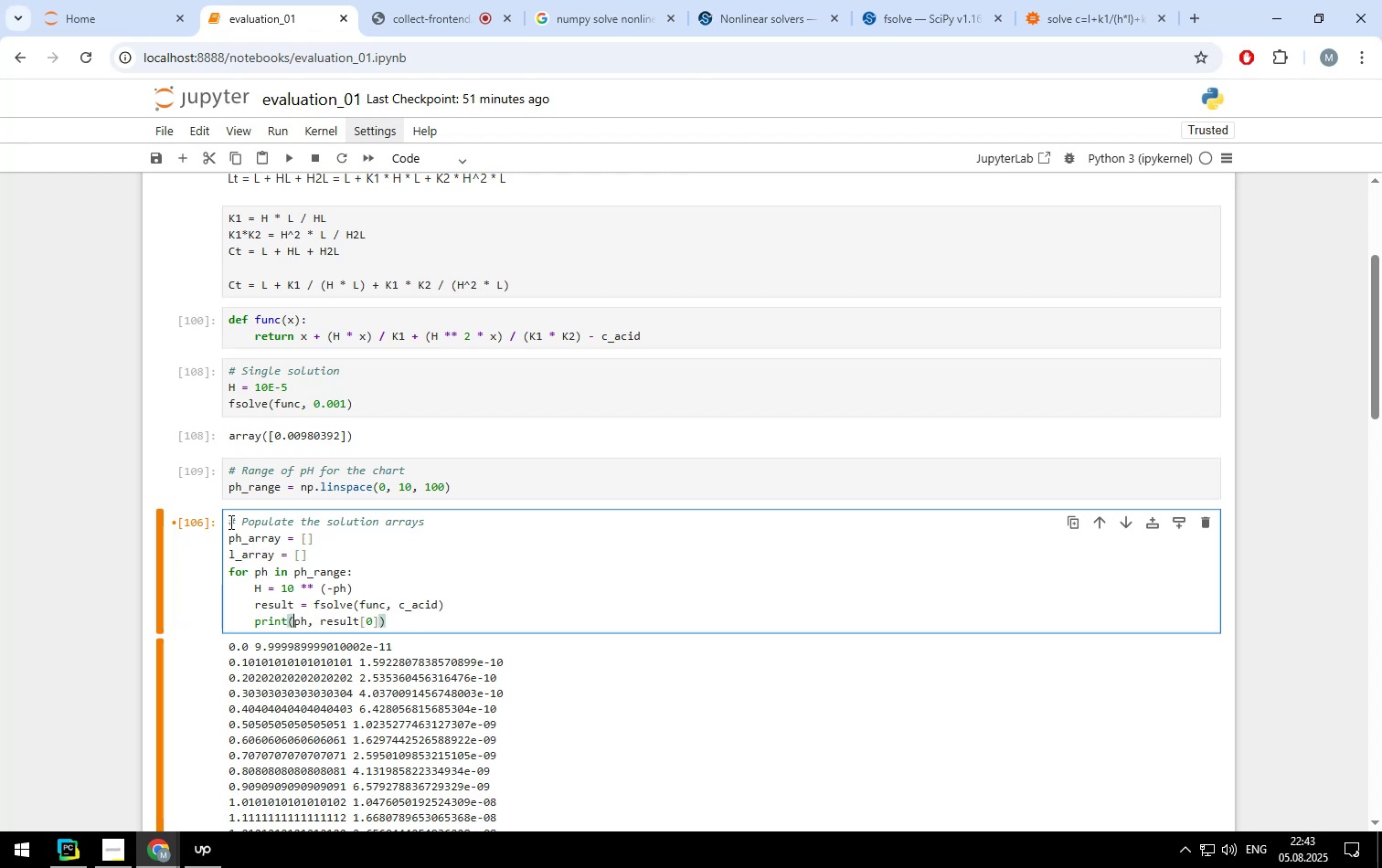 
key(Backspace)
key(Backspace)
key(Backspace)
key(Backspace)
key(Backspace)
type(ph_array.appenf)
key(Backspace)
type(d()
 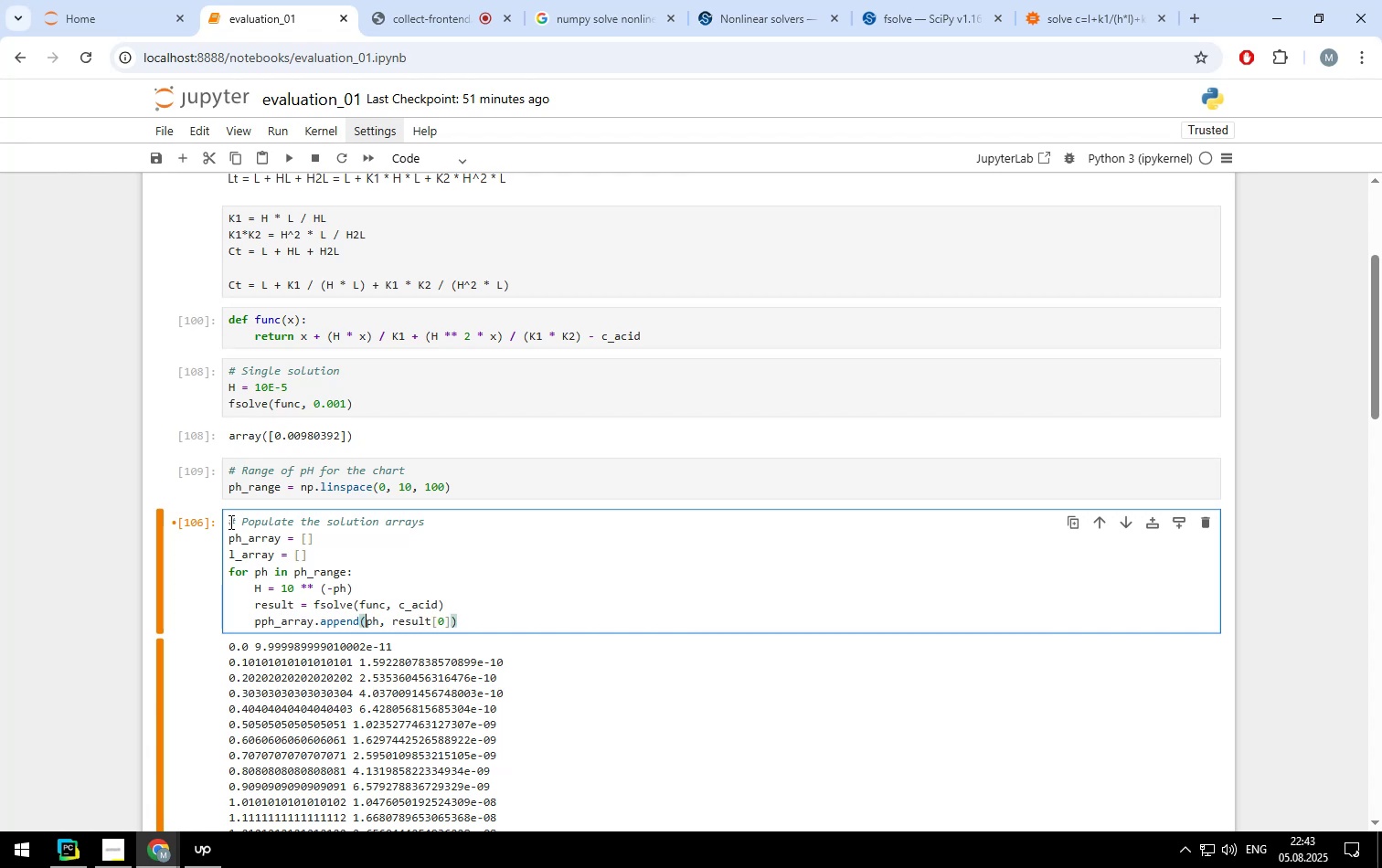 
key(ArrowRight)
 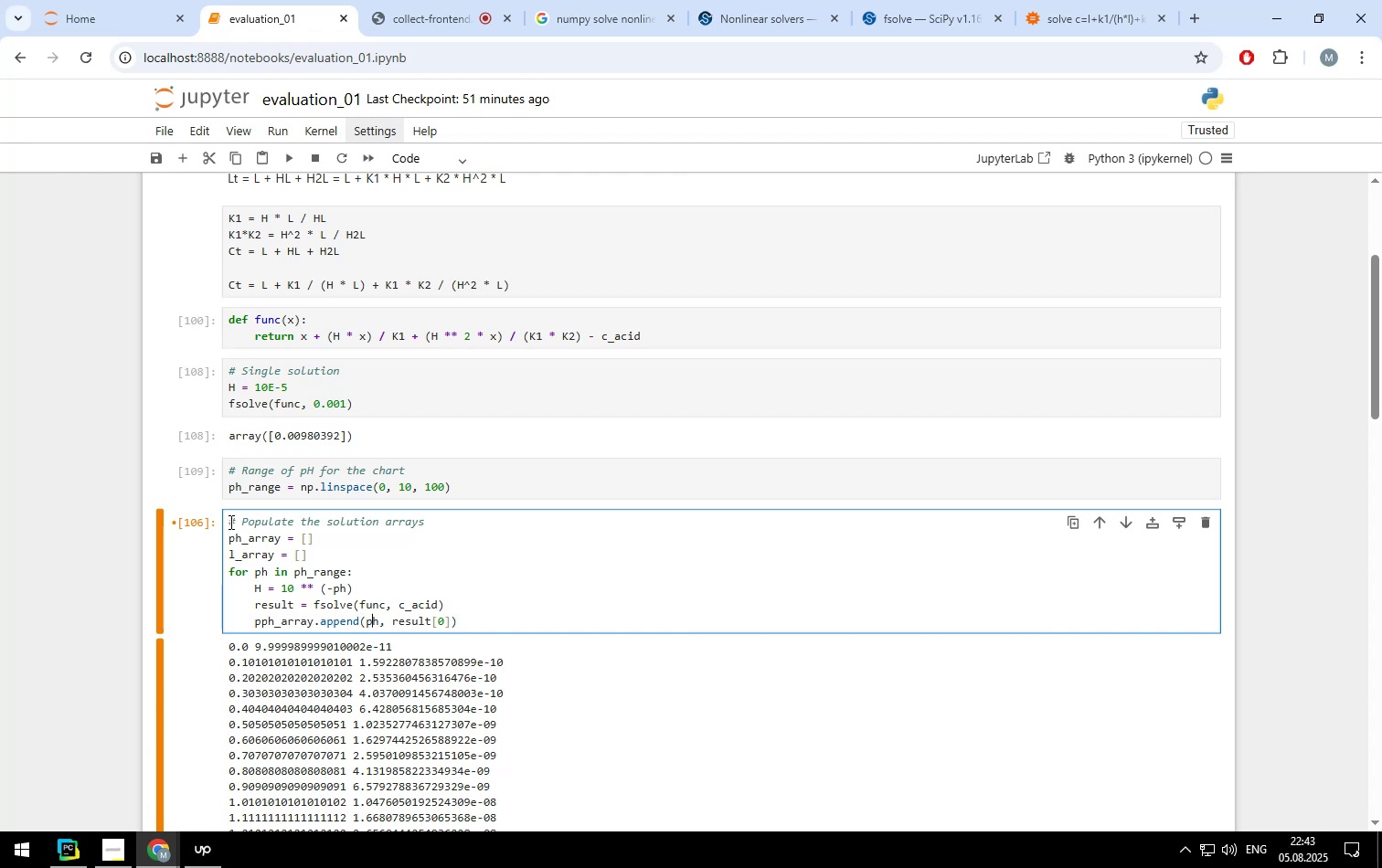 
key(ArrowRight)
 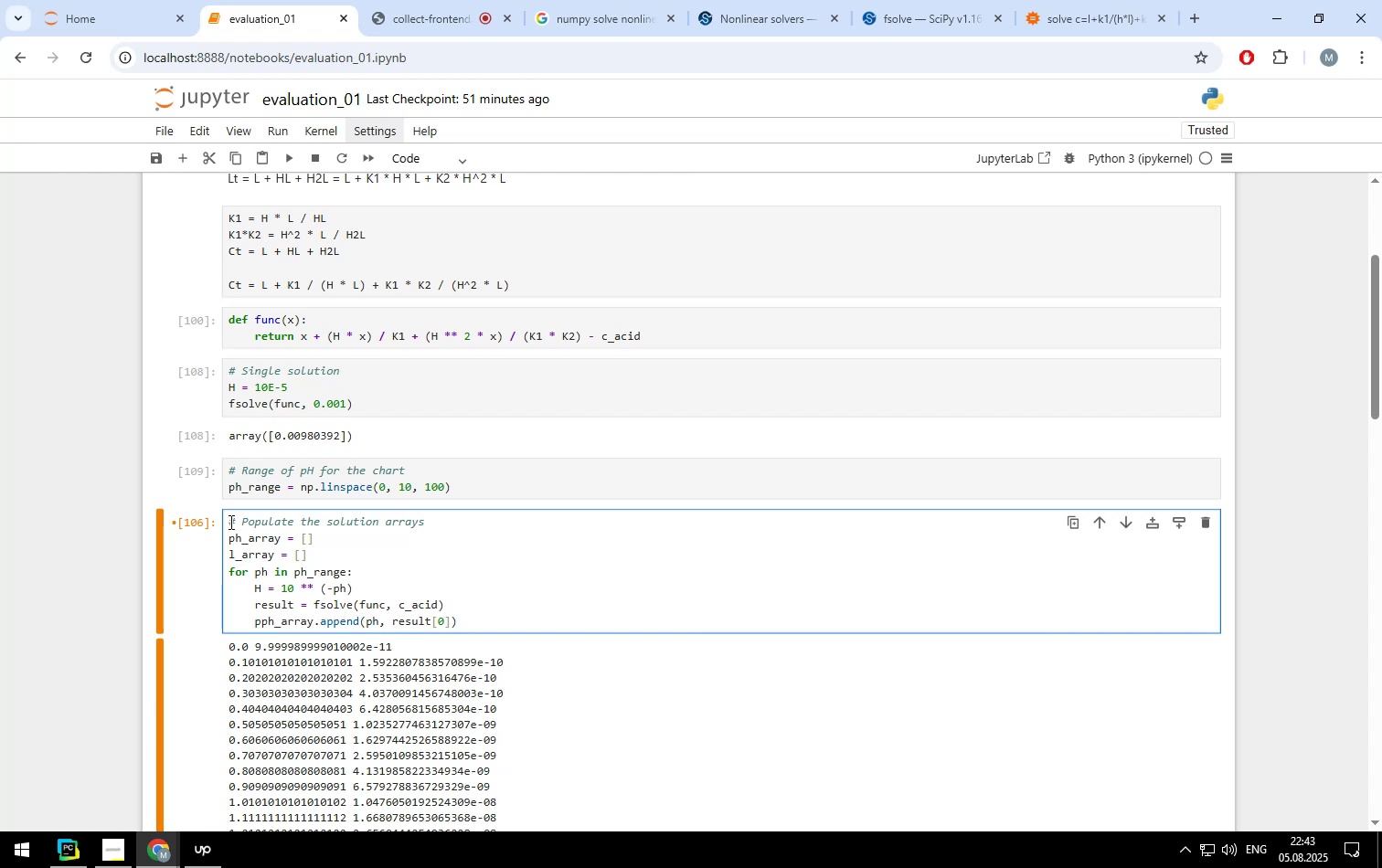 
key(Shift+ShiftLeft)
 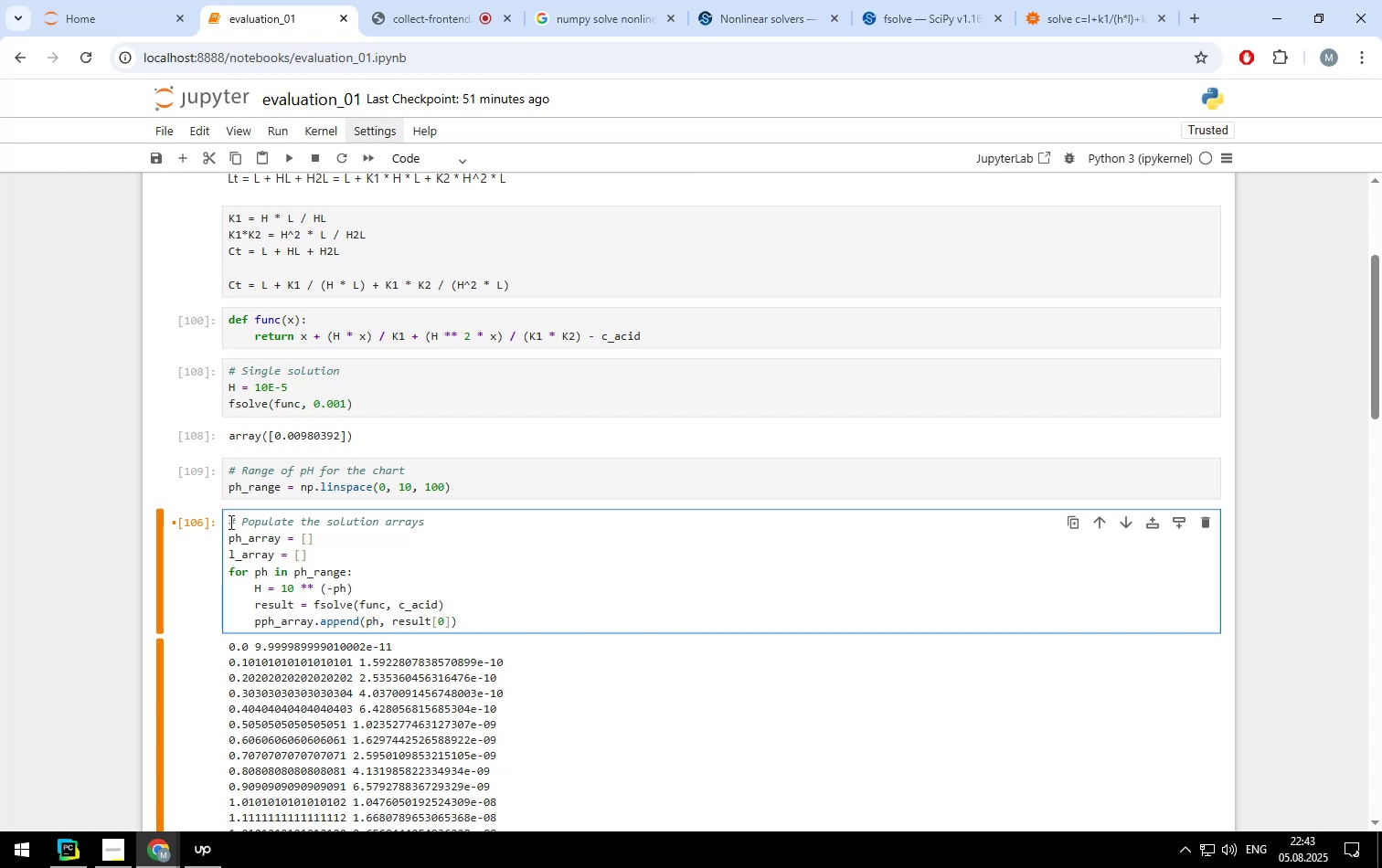 
key(Shift+0)
 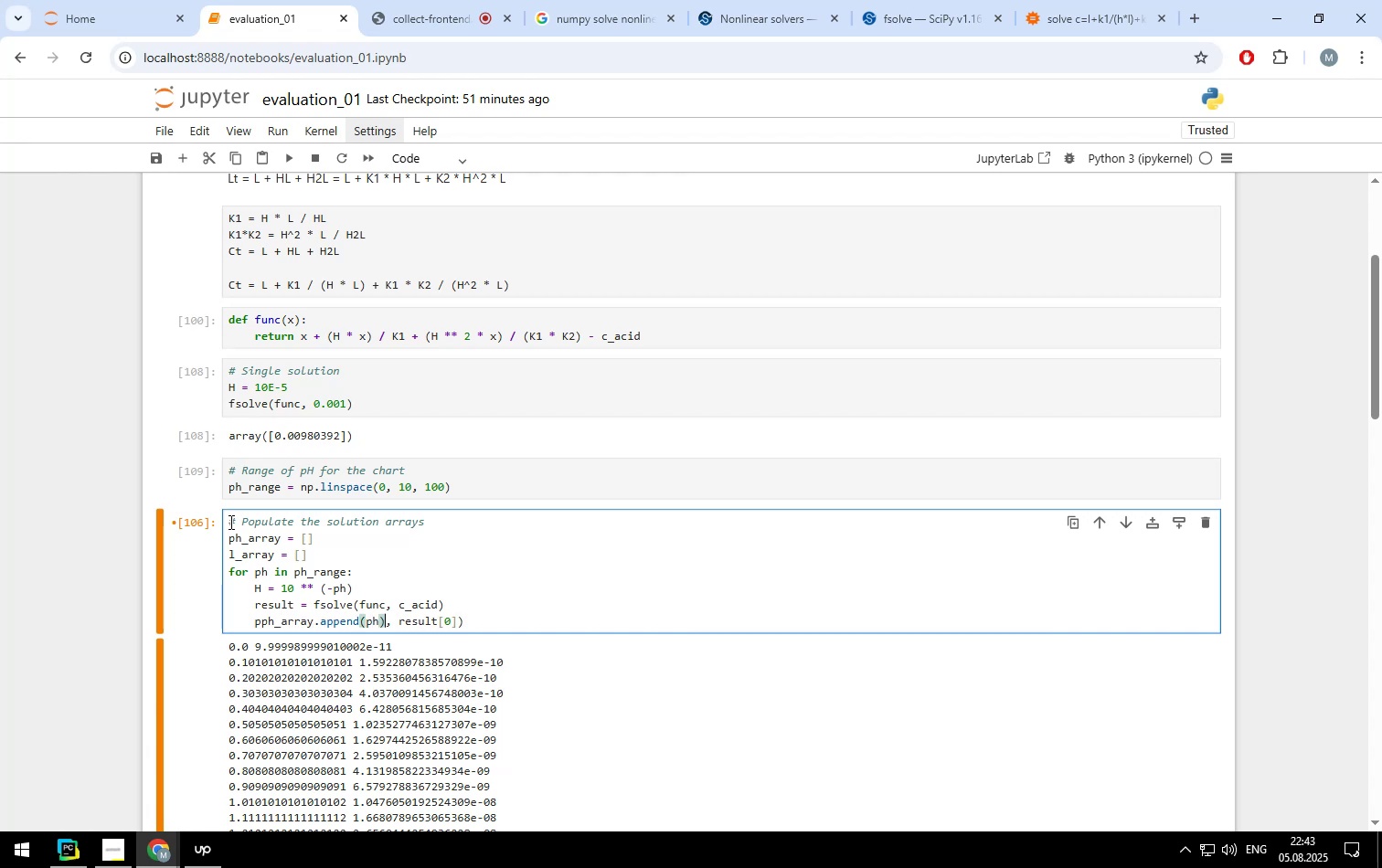 
key(Enter)
 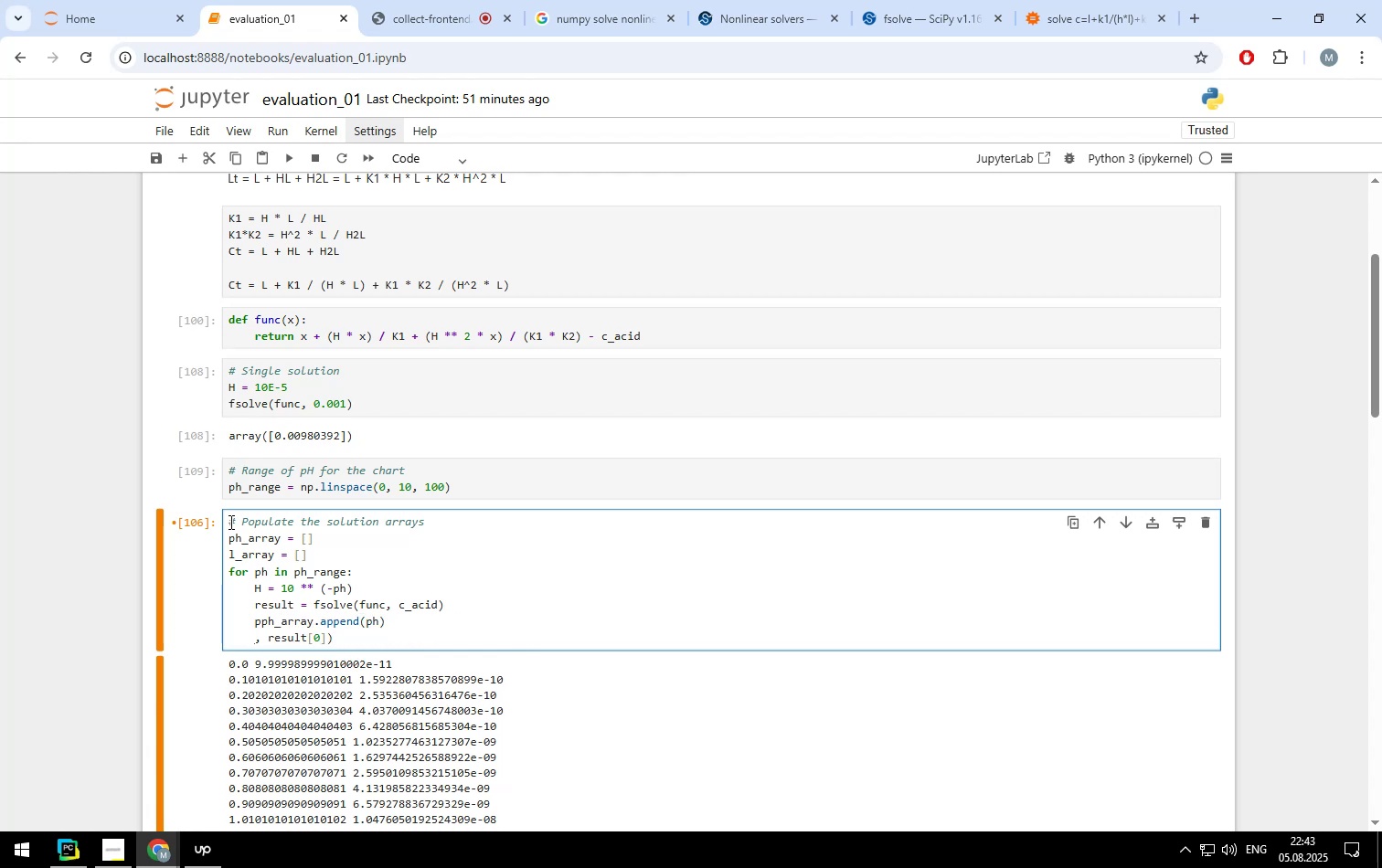 
key(ArrowRight)
 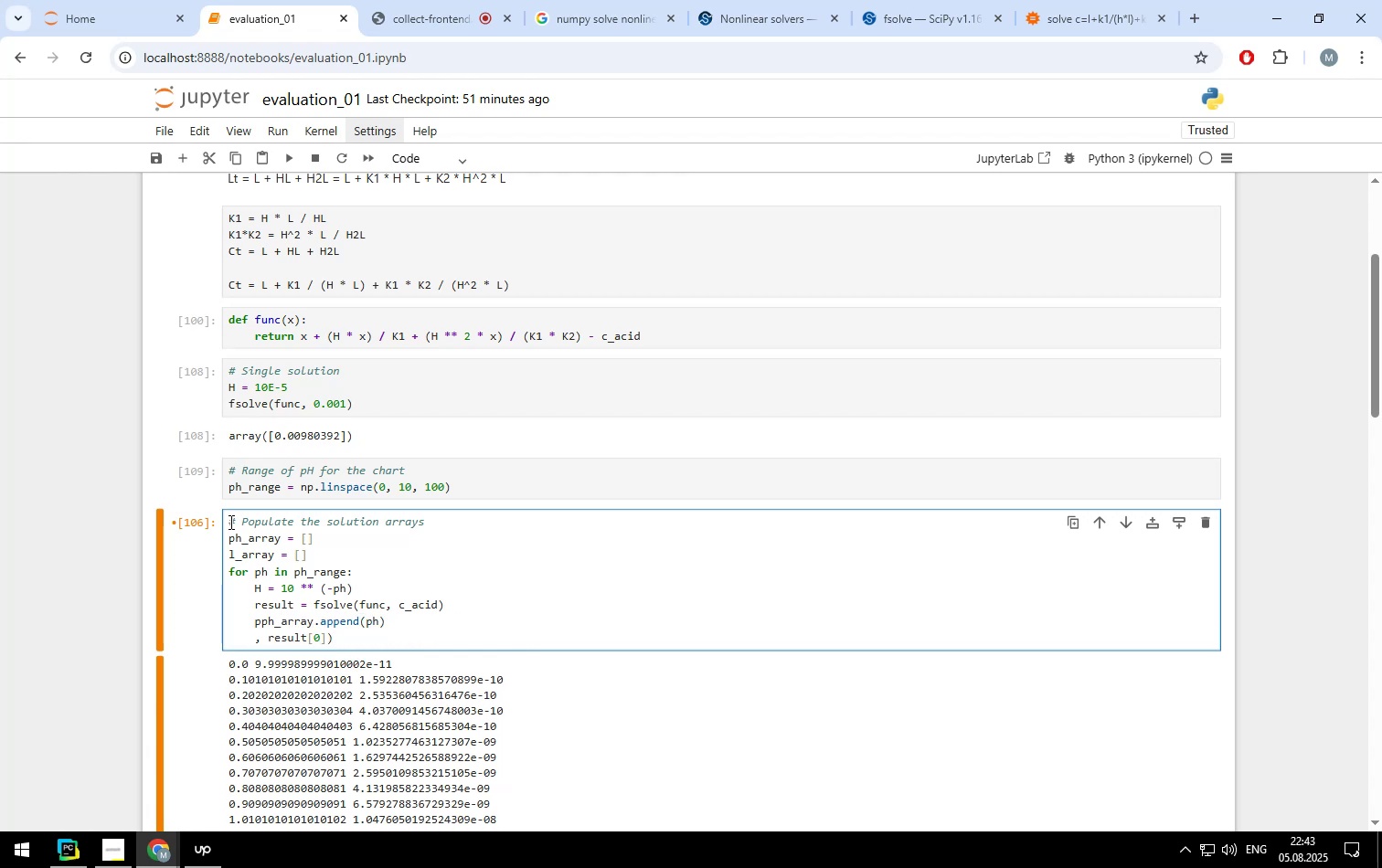 
key(ArrowUp)
 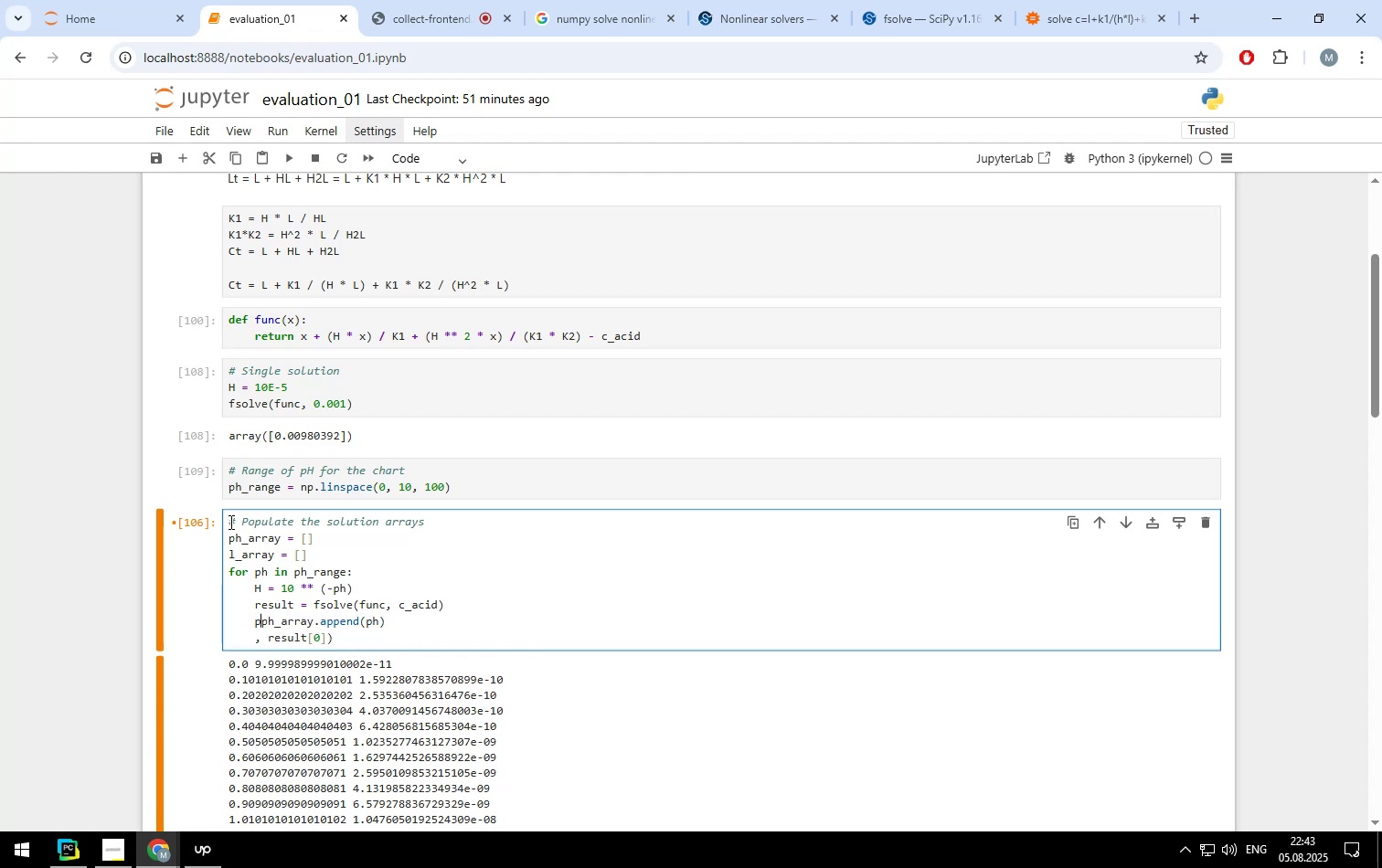 
key(Backspace)
 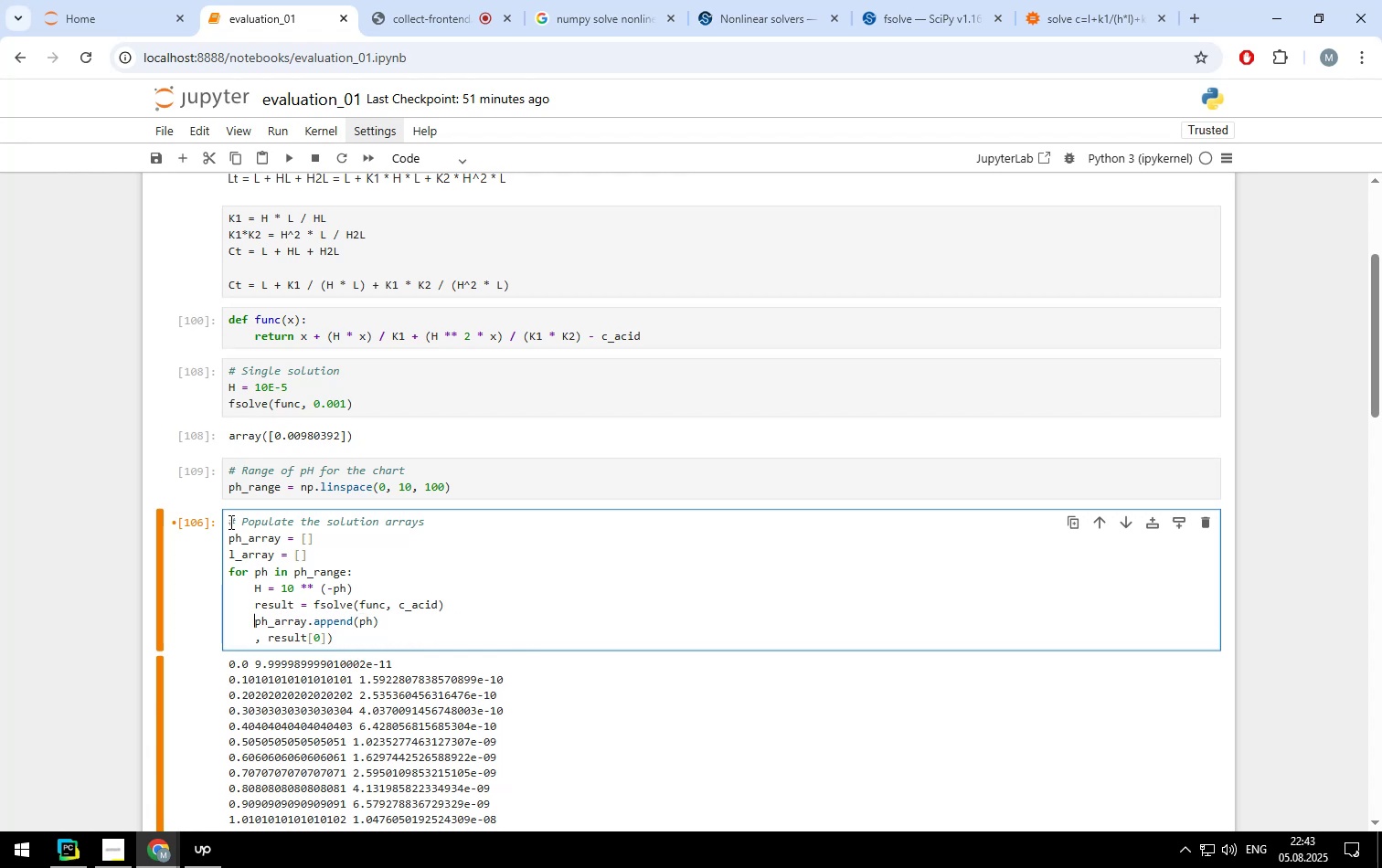 
key(ArrowDown)
 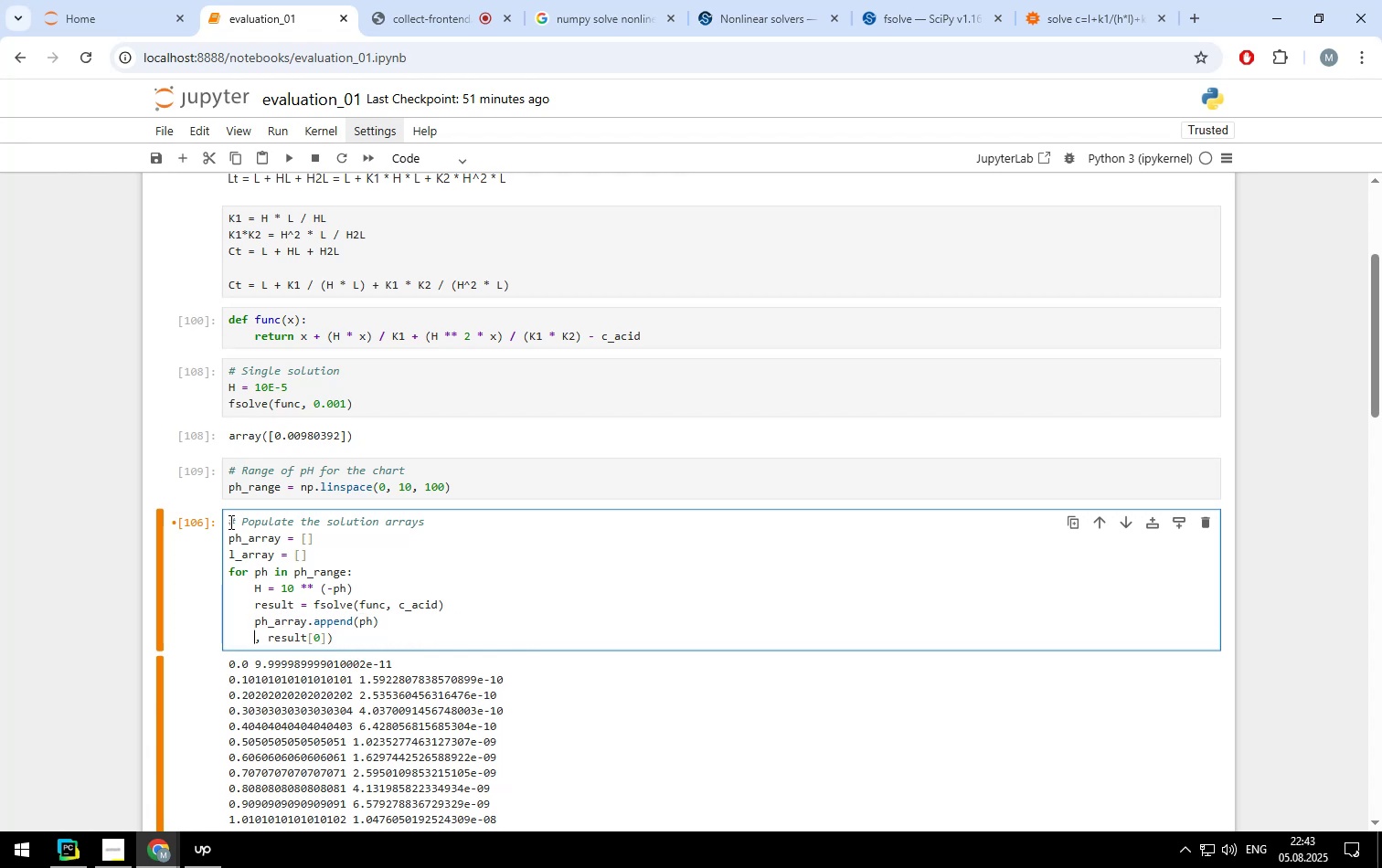 
key(ArrowRight)
 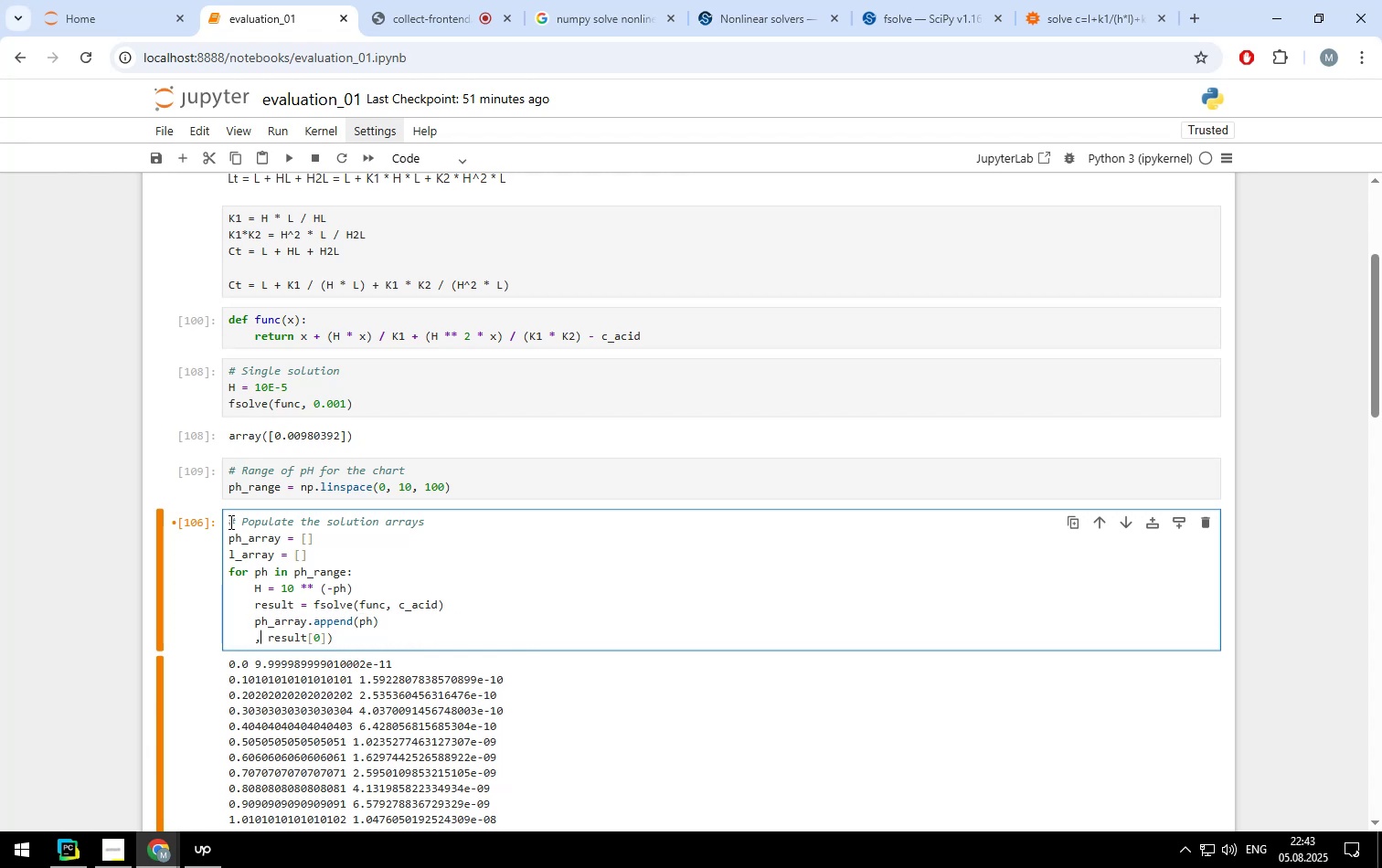 
key(ArrowRight)
 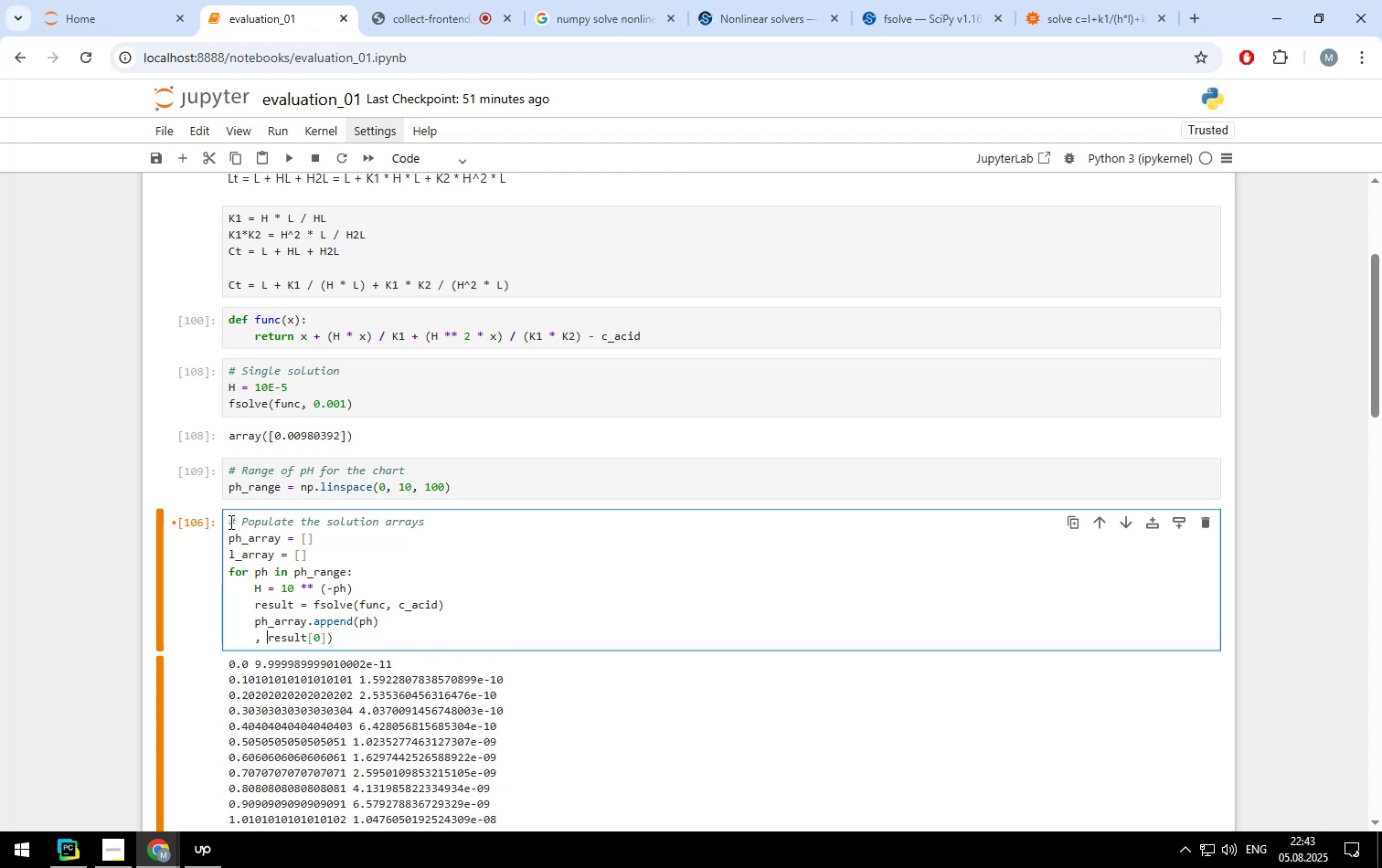 
key(ArrowRight)
 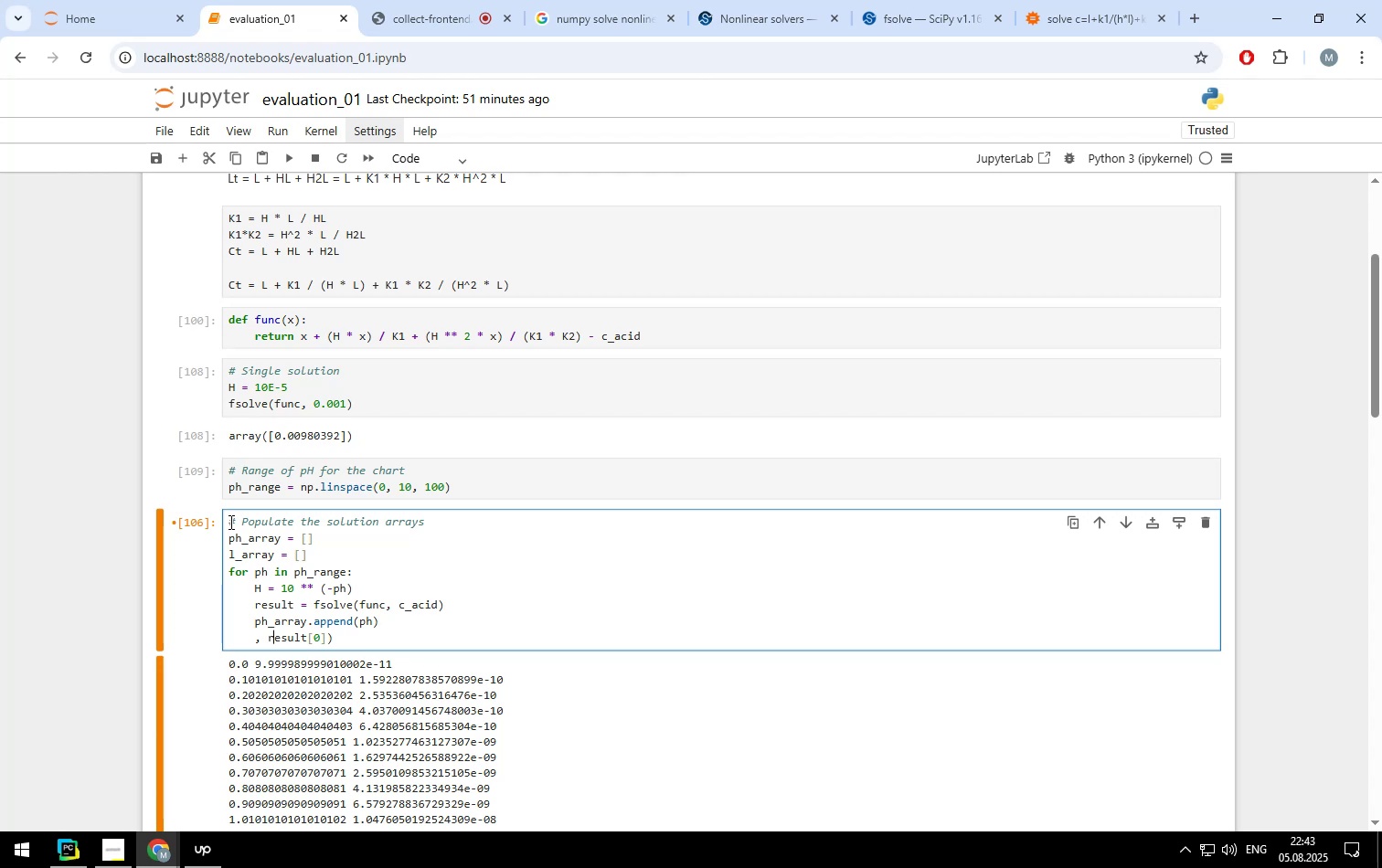 
key(ArrowLeft)
 